 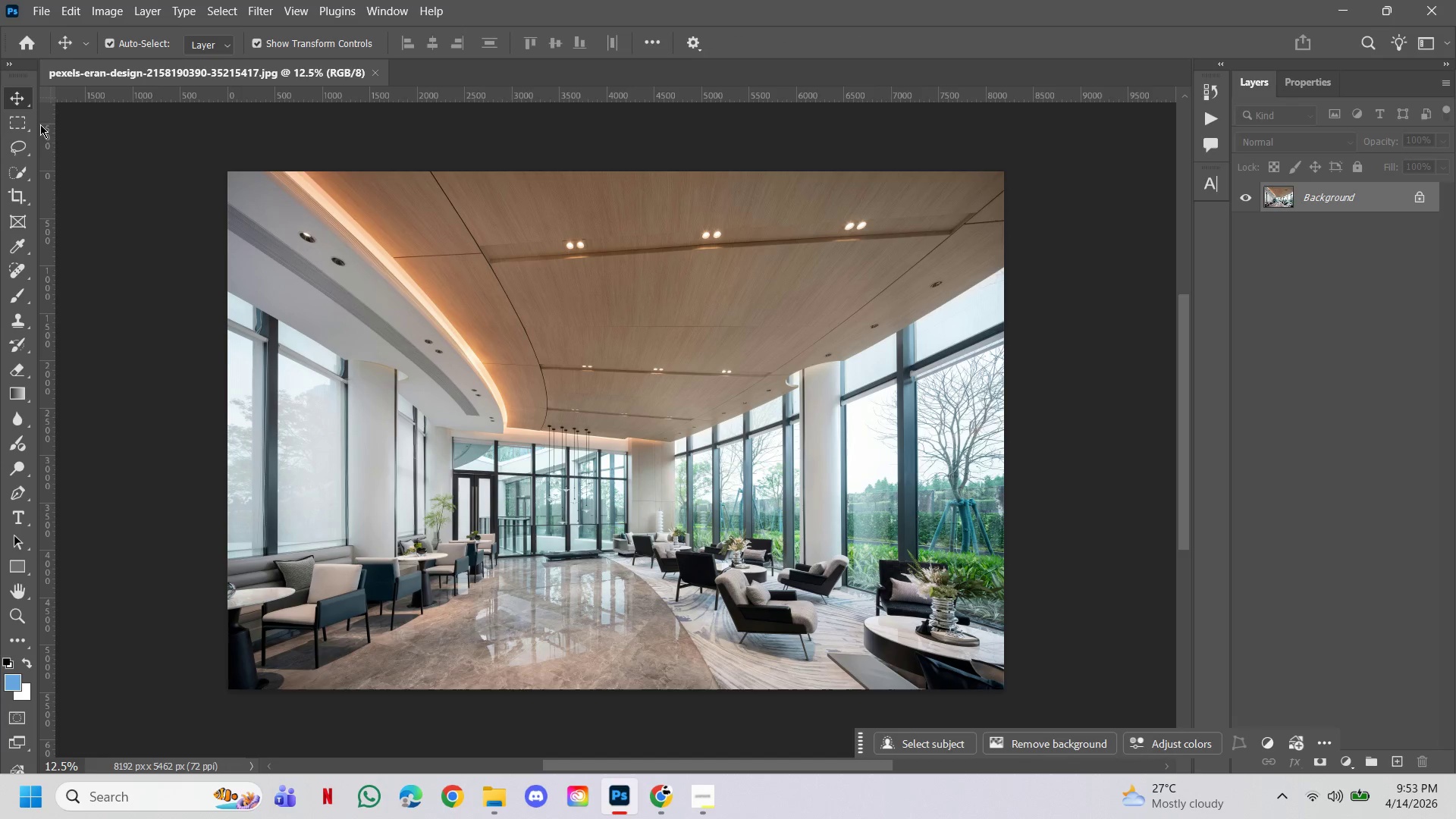 
left_click([87, 144])
 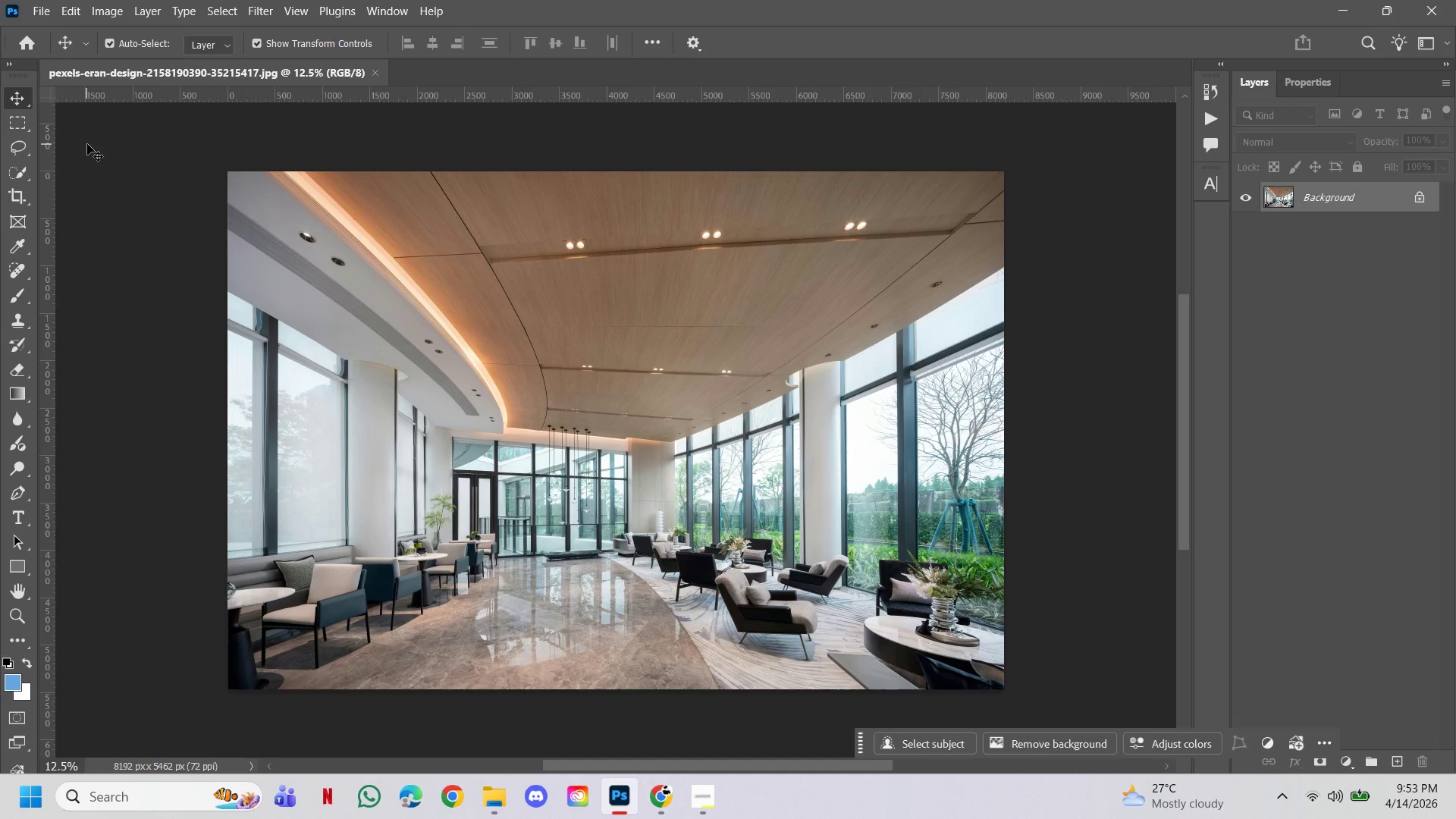 
wait(9.02)
 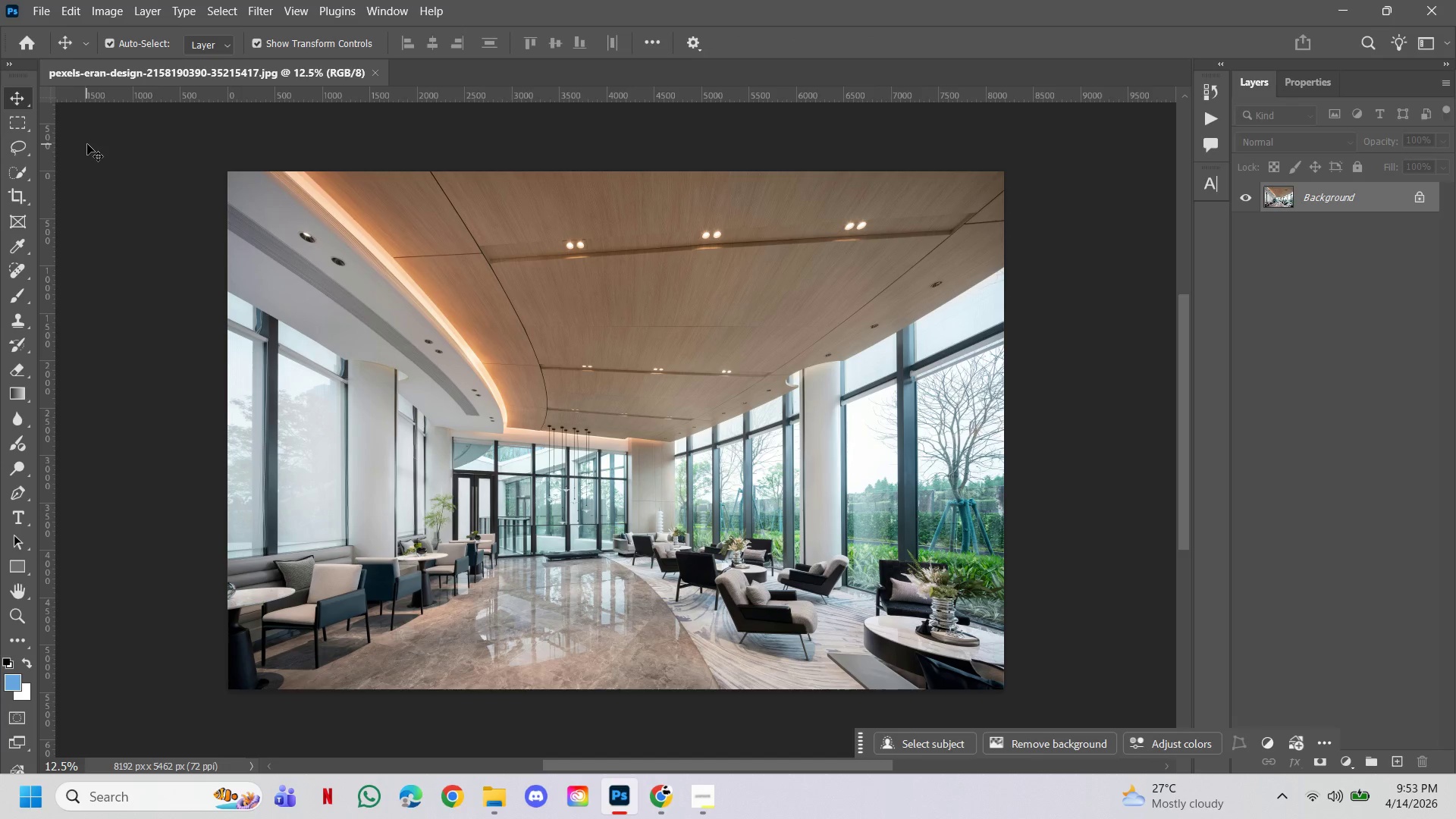 
hold_key(key=ControlLeft, duration=0.83)
 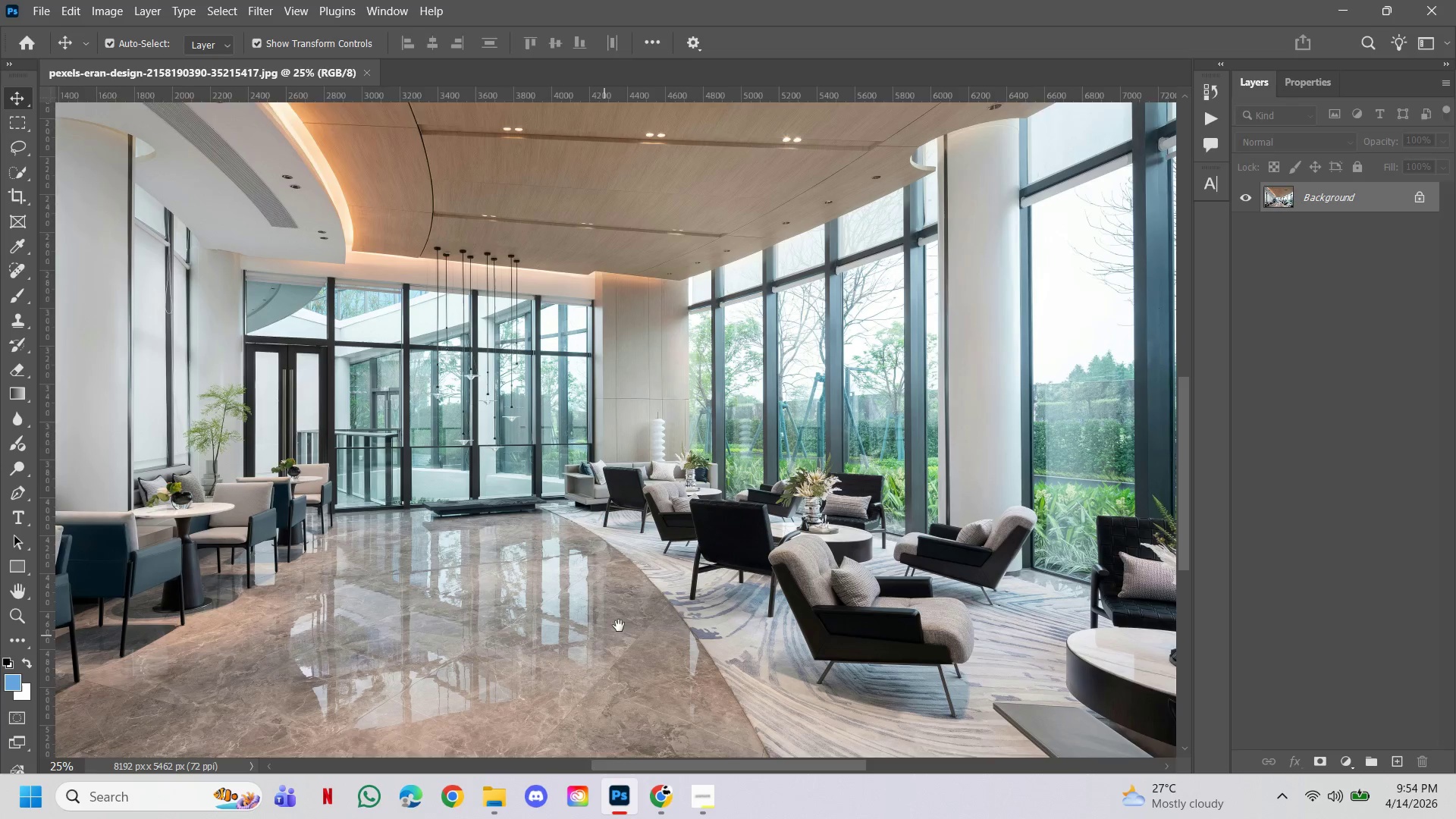 
hold_key(key=Space, duration=1.5)
 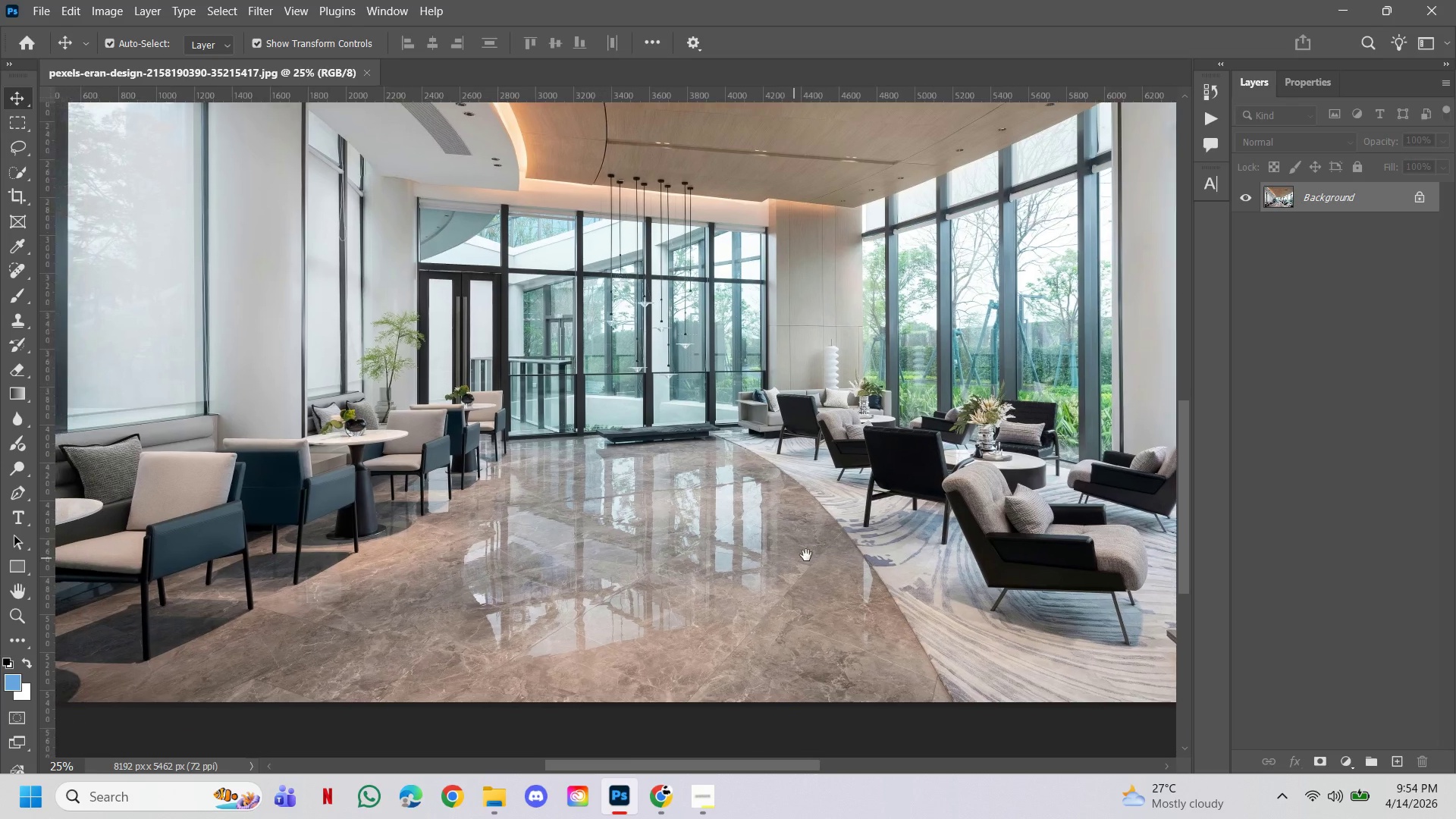 
double_click([615, 603])
 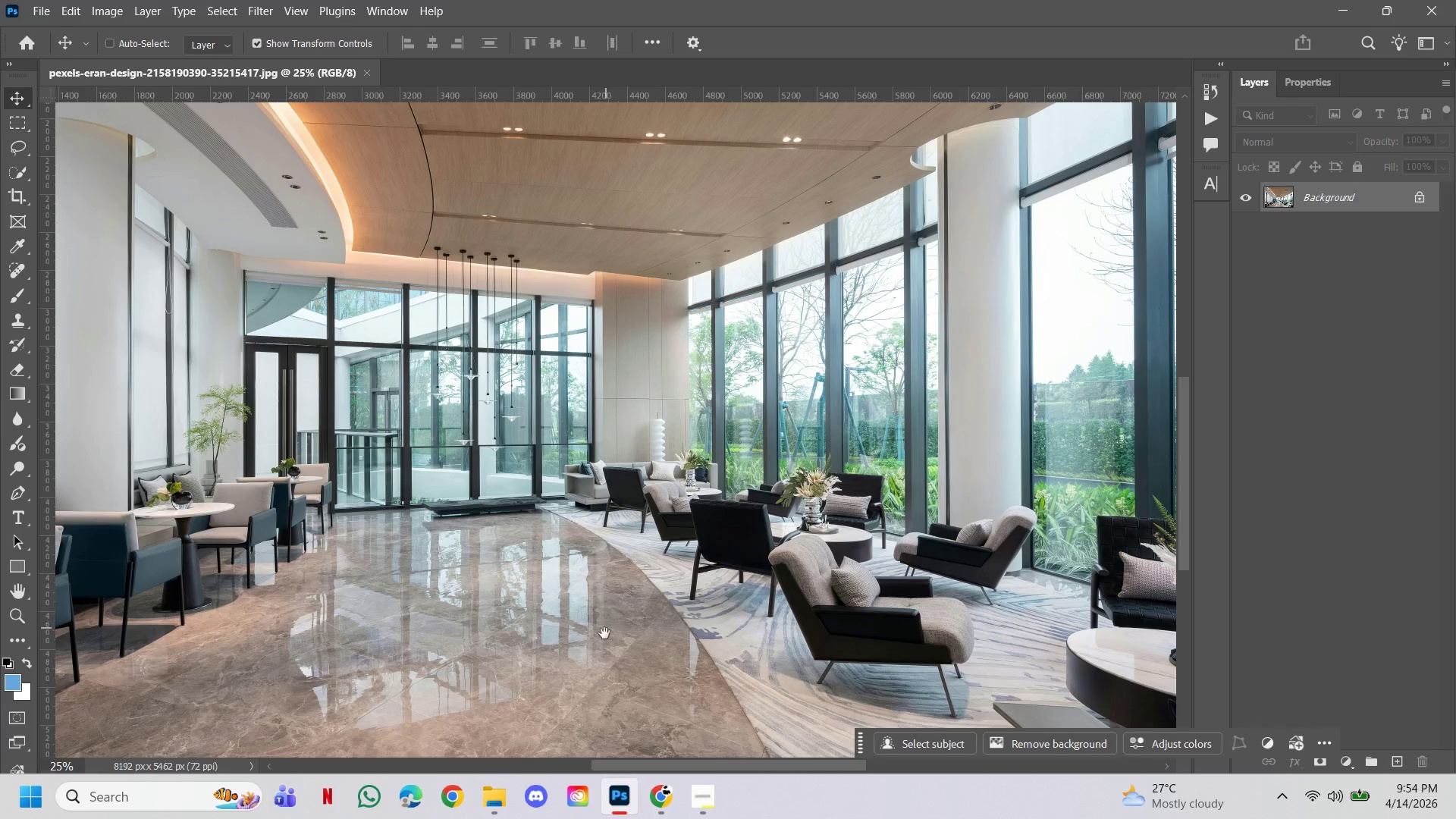 
left_click_drag(start_coordinate=[604, 636], to_coordinate=[811, 554])
 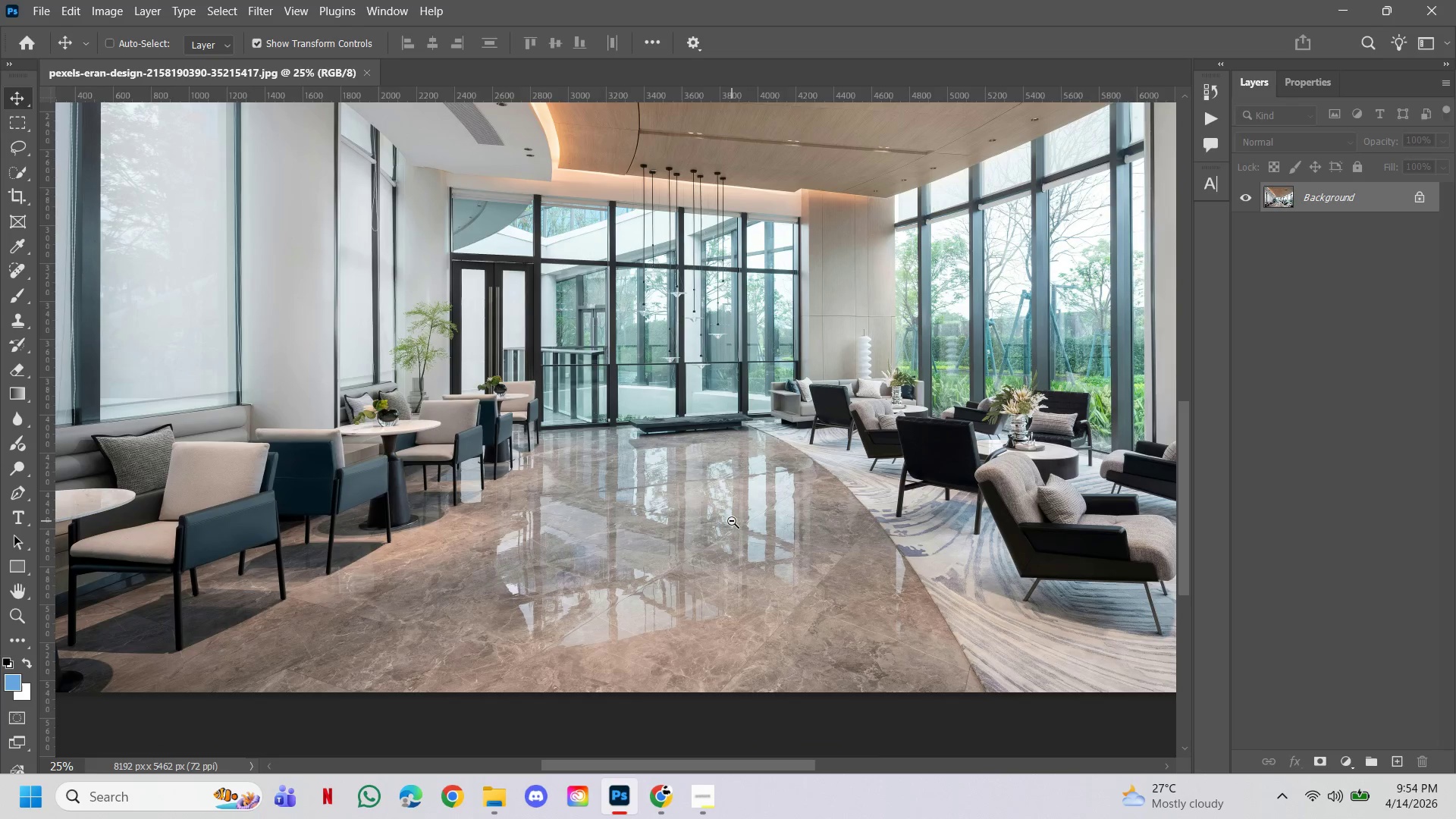 
hold_key(key=Space, duration=4.12)
 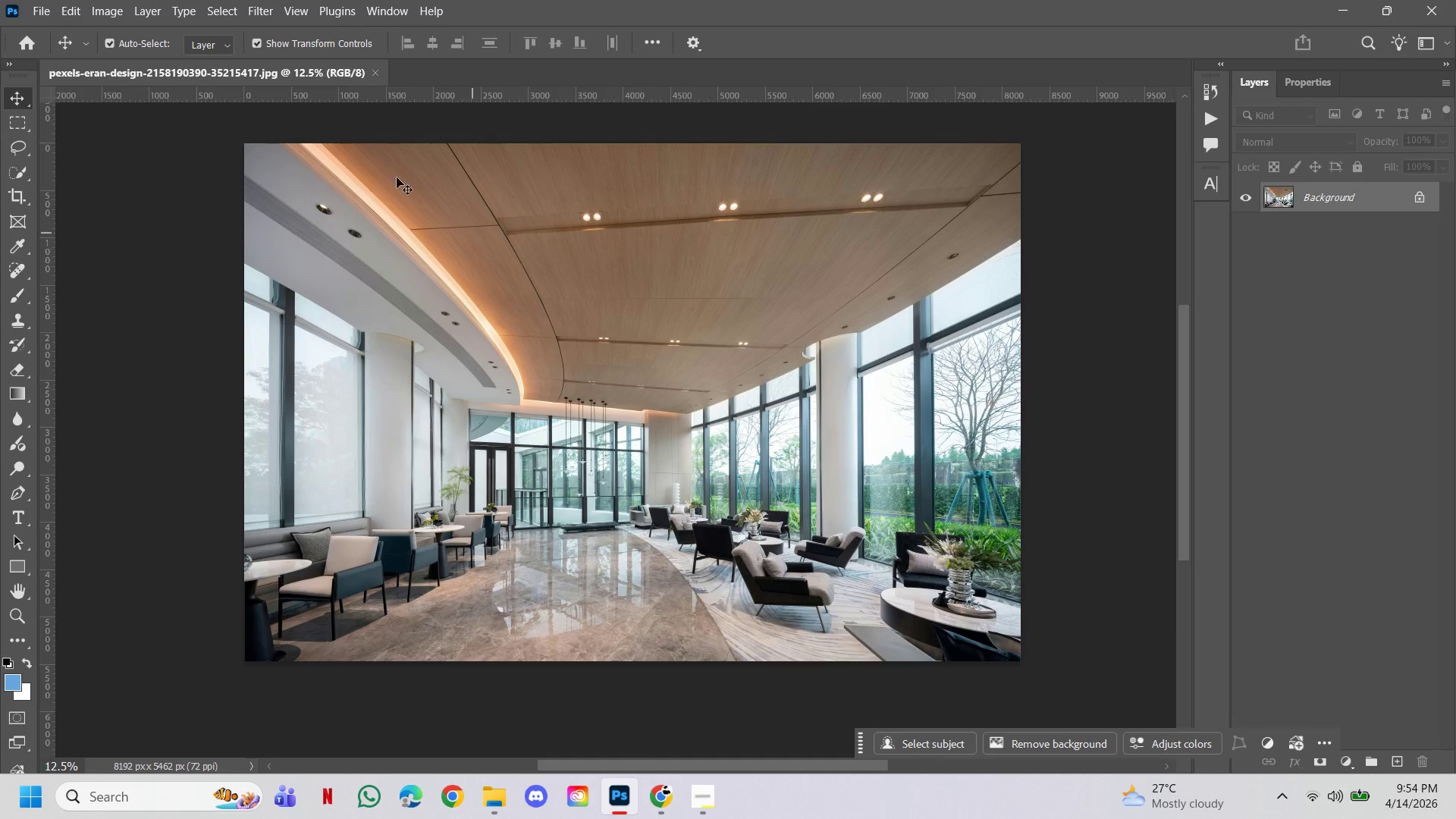 
hold_key(key=ControlLeft, duration=0.98)
hold_key(key=AltLeft, duration=0.61)
left_click([732, 521])
 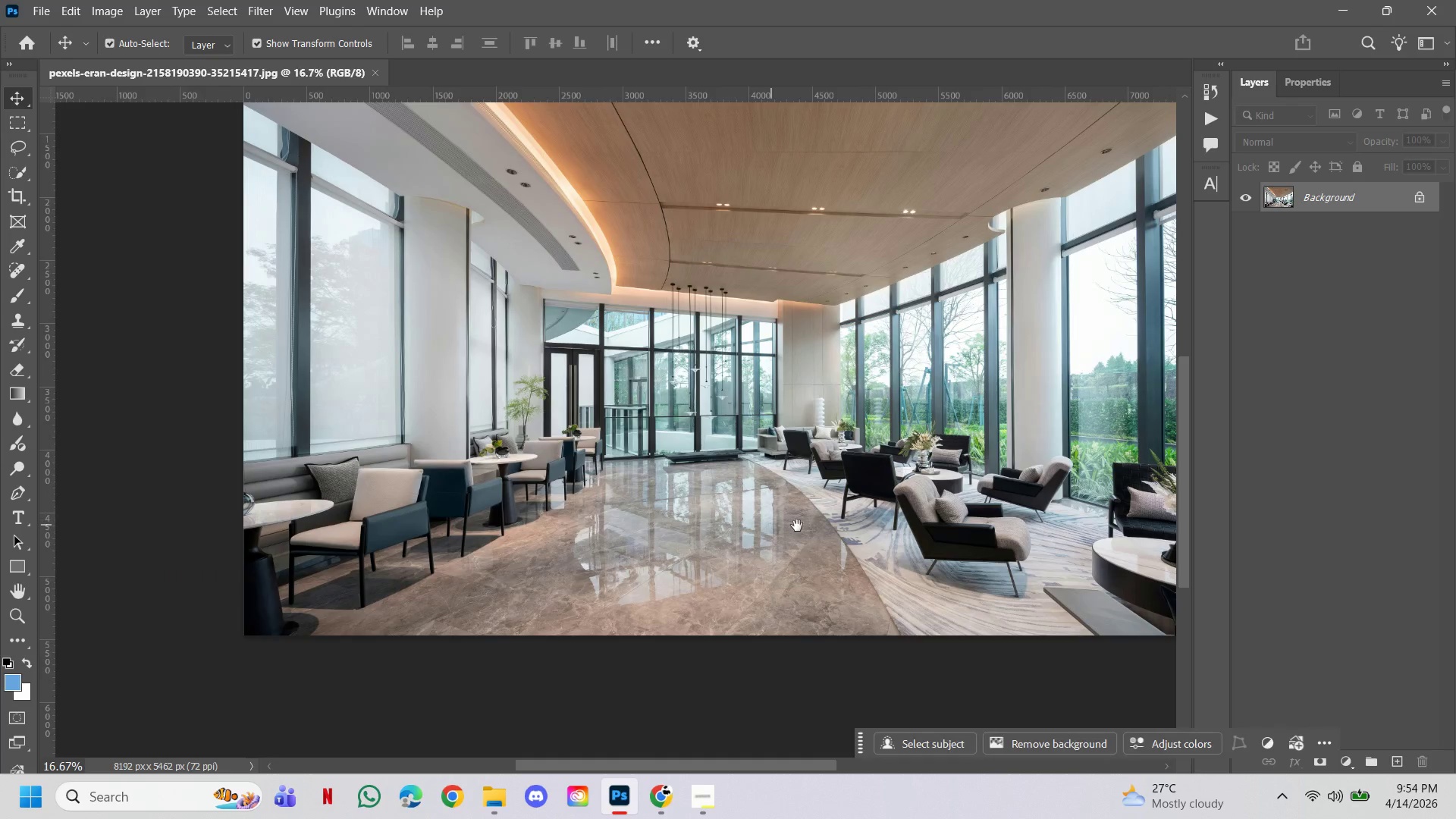 
left_click_drag(start_coordinate=[798, 526], to_coordinate=[686, 578])
 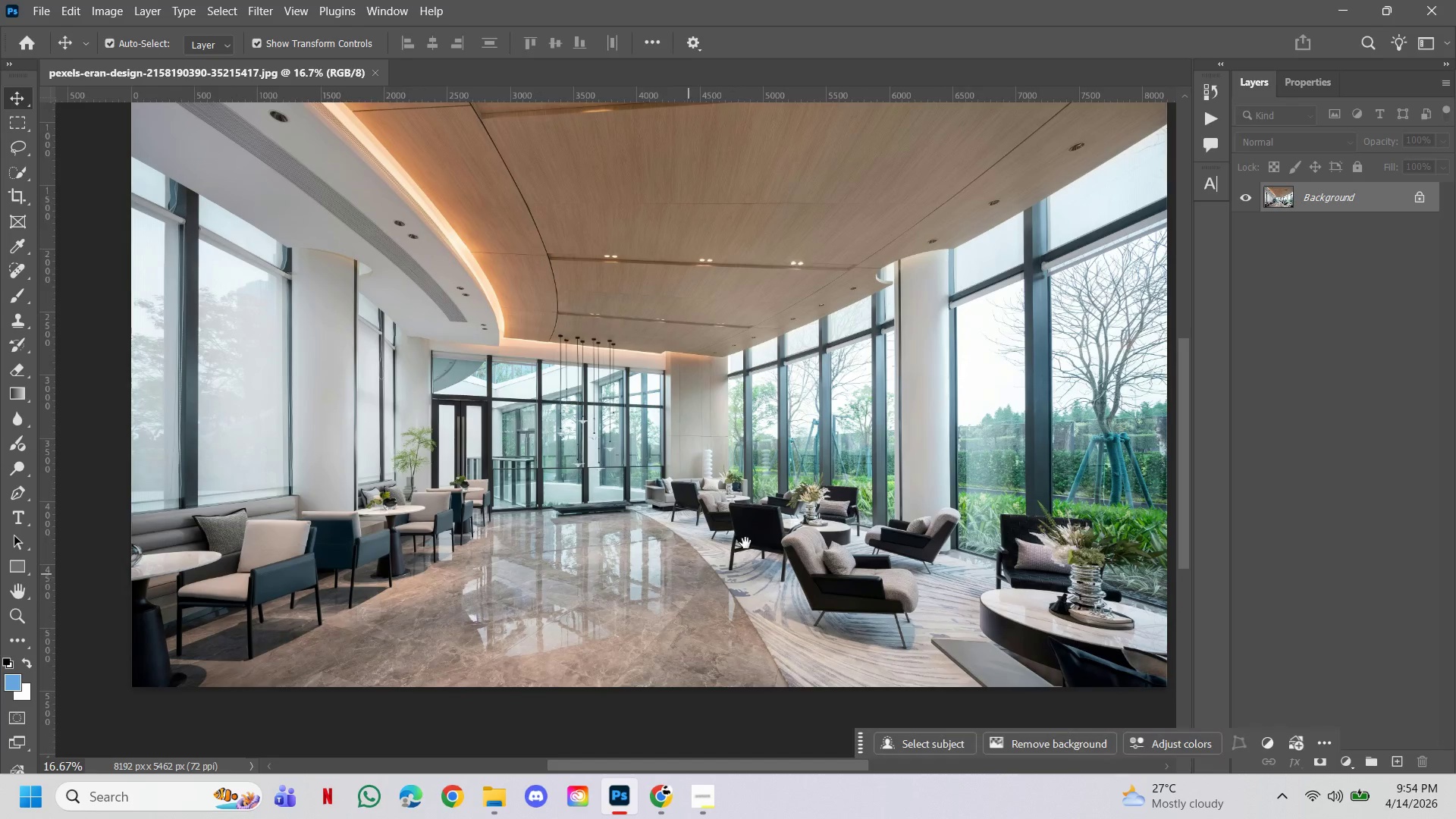 
hold_key(key=ControlLeft, duration=0.47)
hold_key(key=AltLeft, duration=0.47)
left_click([784, 523])
 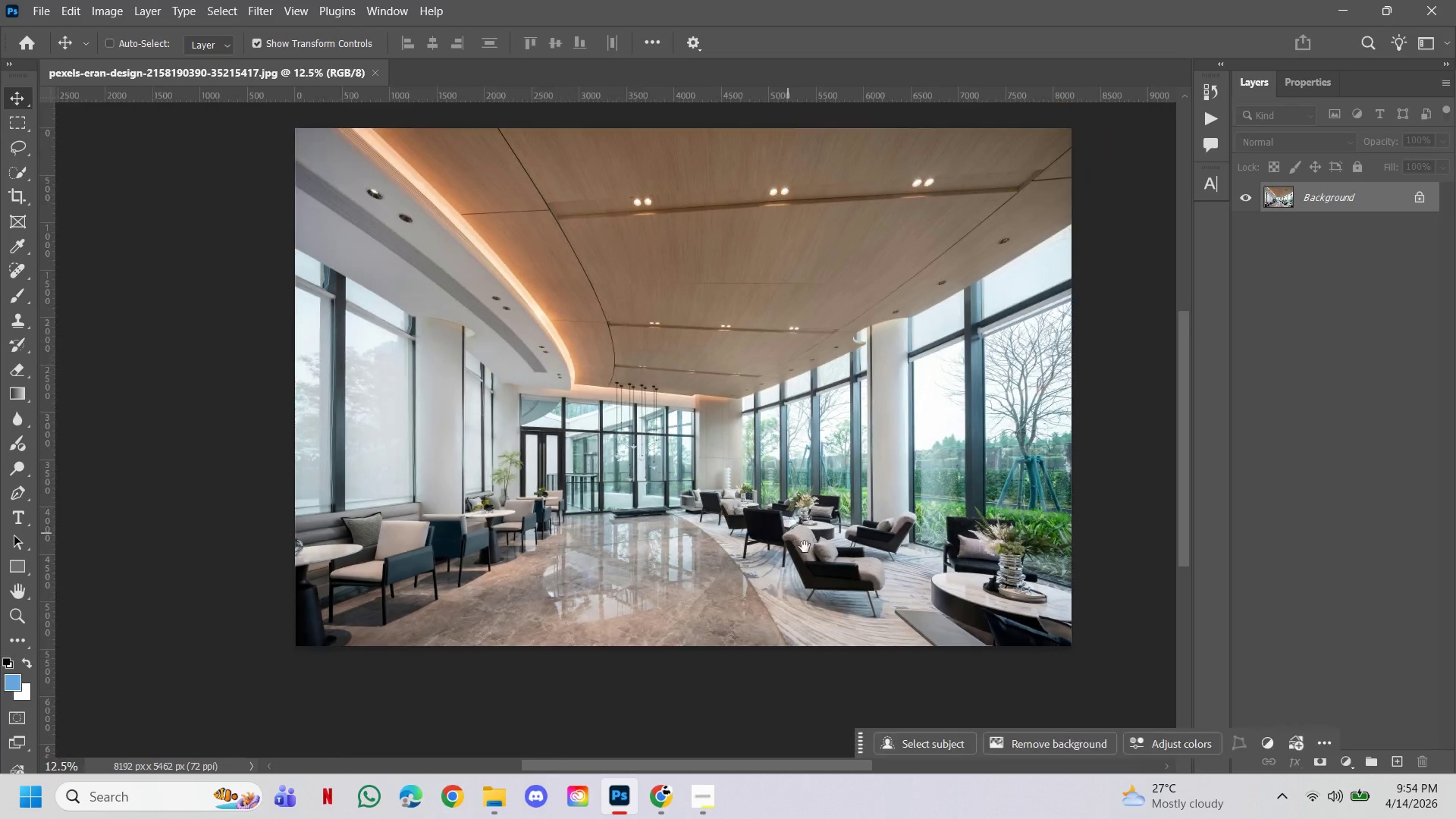 
left_click_drag(start_coordinate=[804, 551], to_coordinate=[753, 566])
 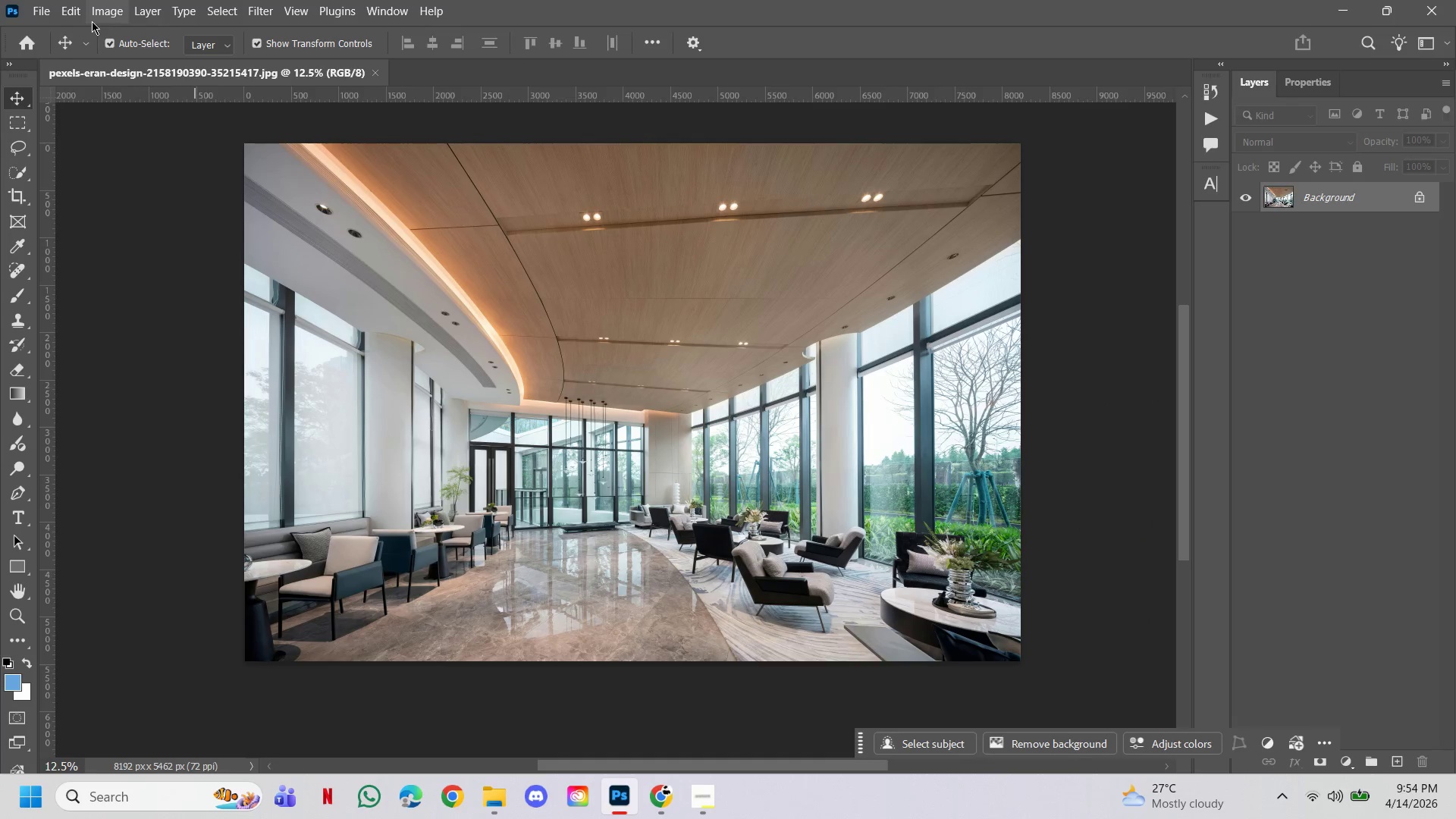 
left_click([105, 23])
 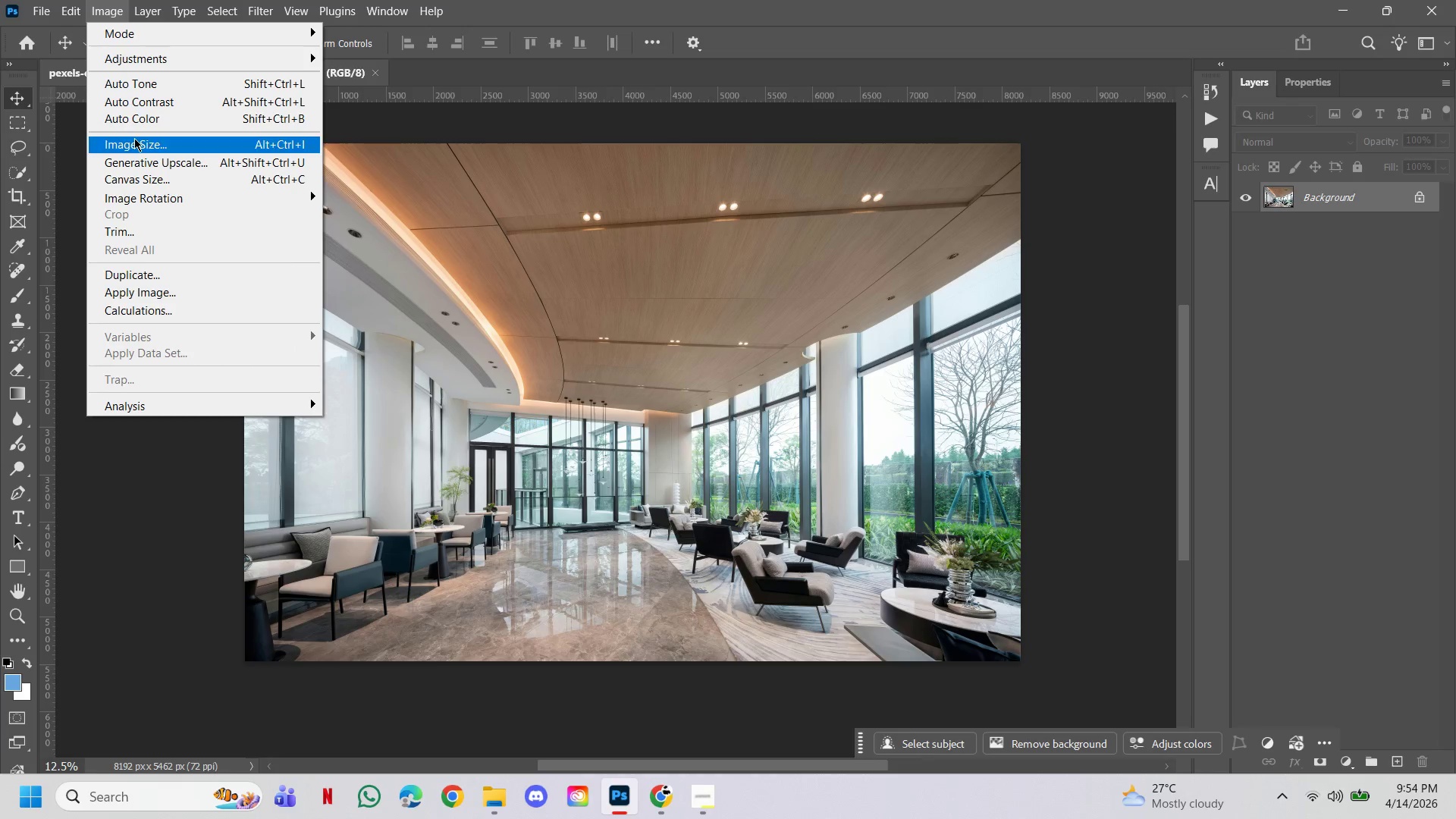 
left_click([134, 138])
 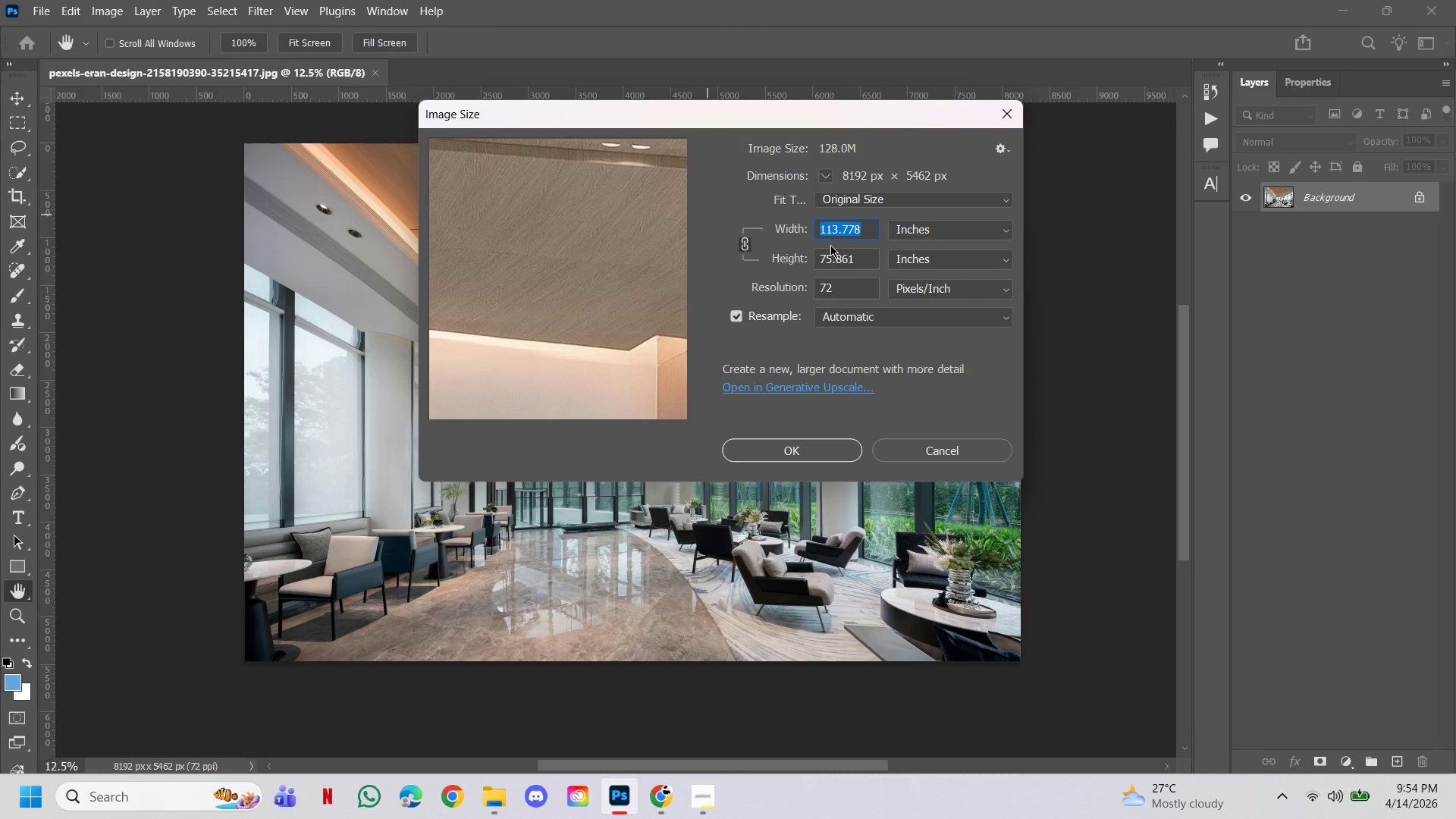 
type(41/)
key(Backspace)
type(.67)
 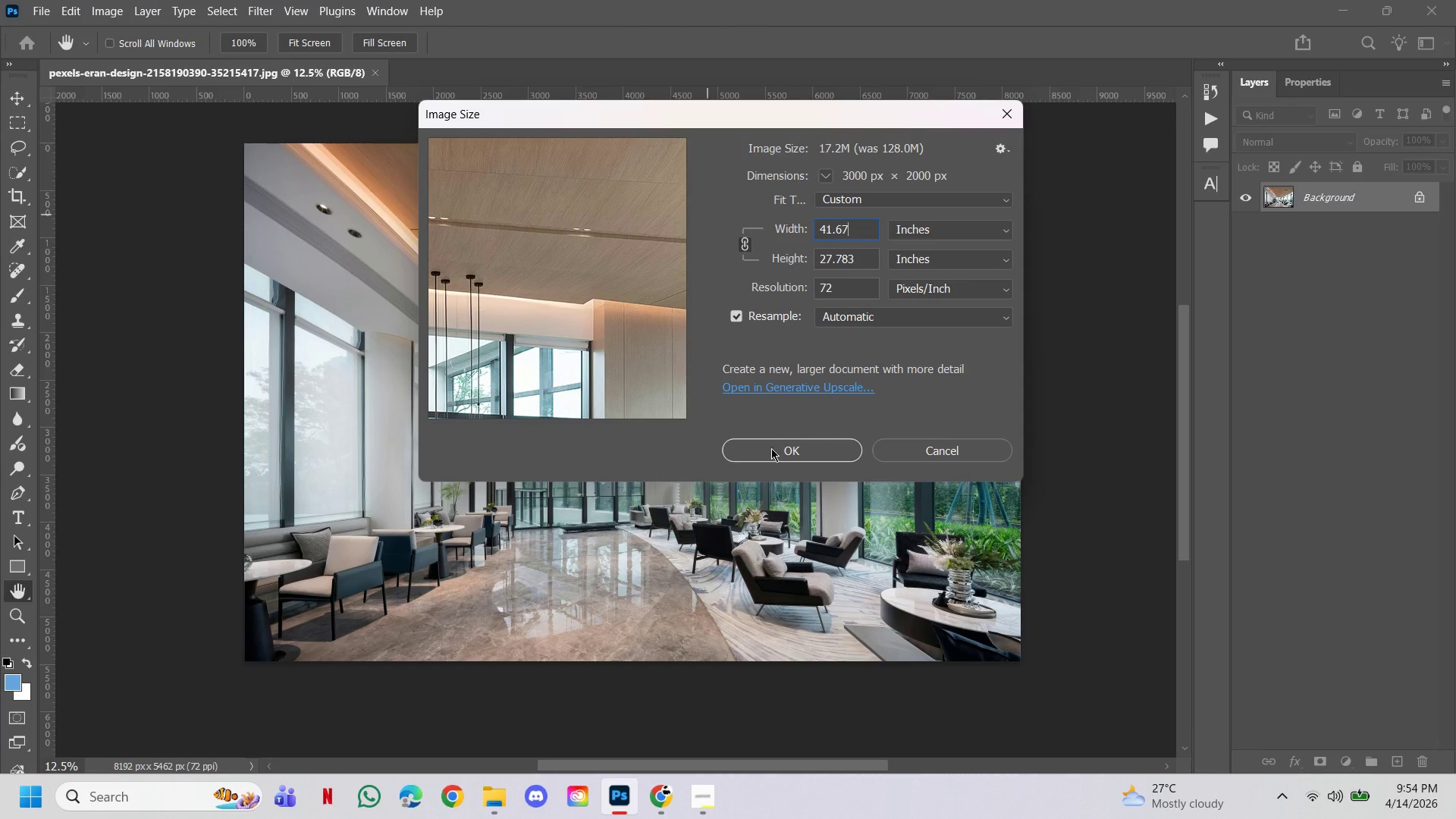 
left_click_drag(start_coordinate=[765, 474], to_coordinate=[765, 469])
 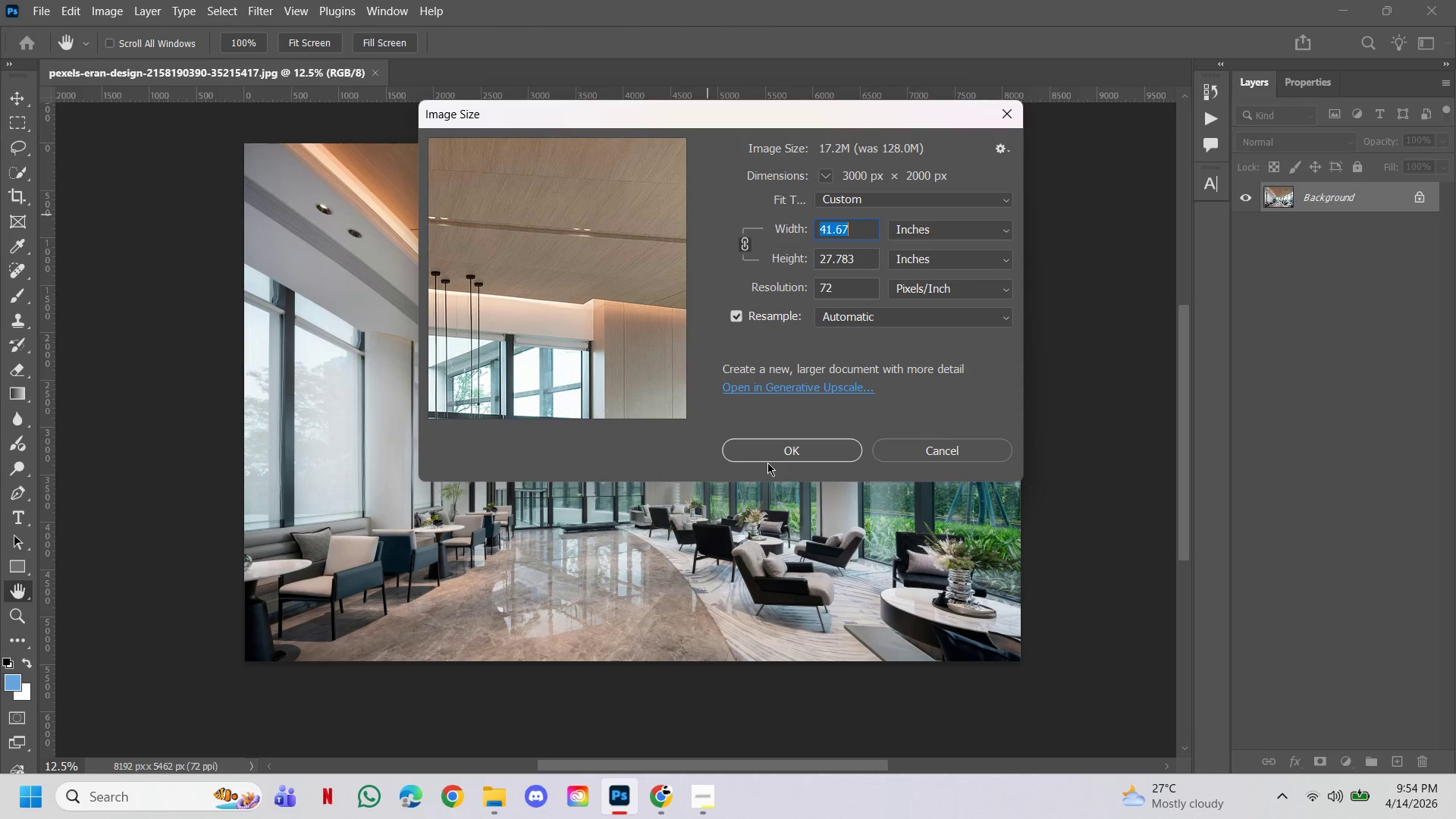 
double_click([767, 463])
 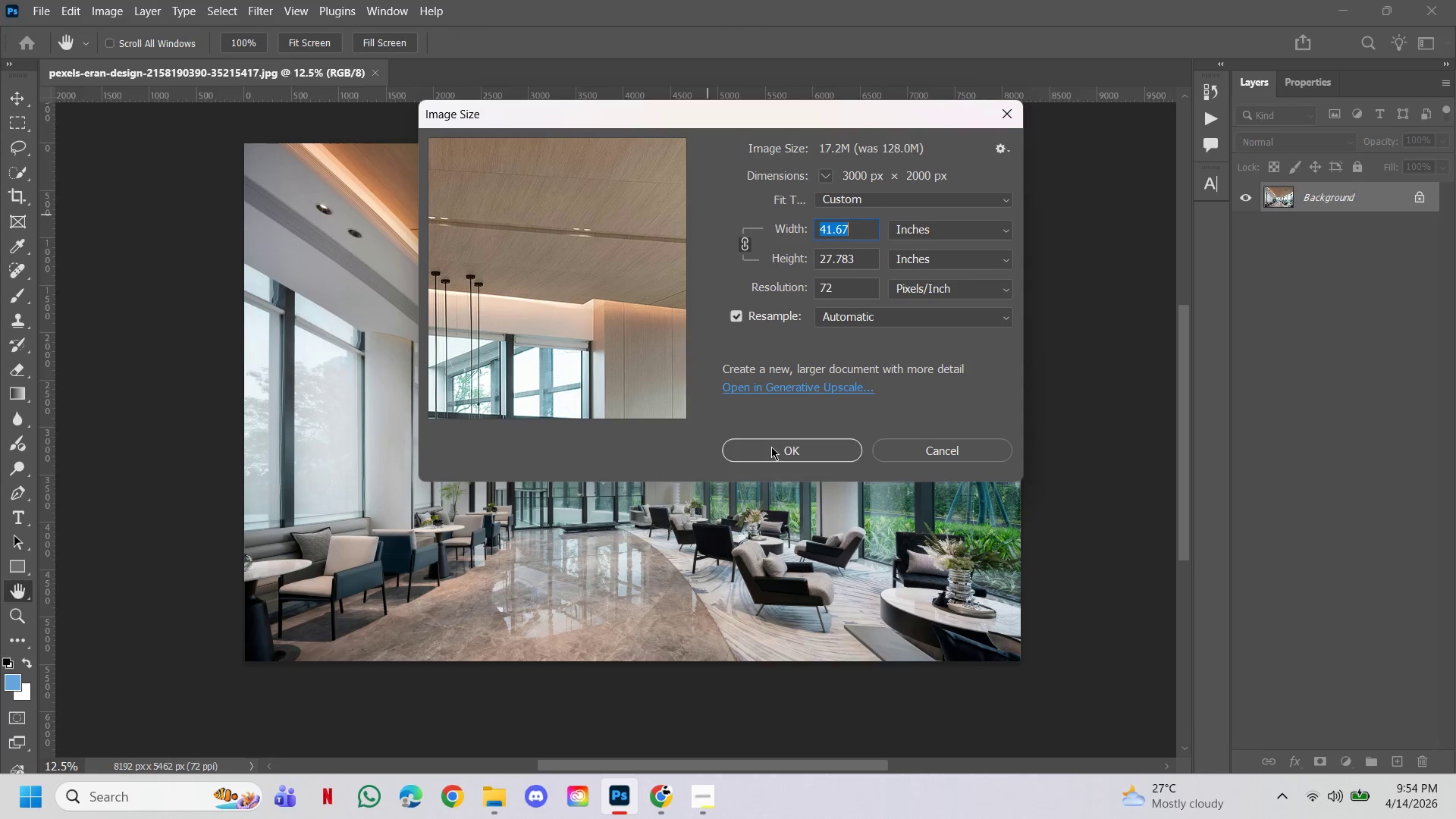 
triple_click([771, 447])
 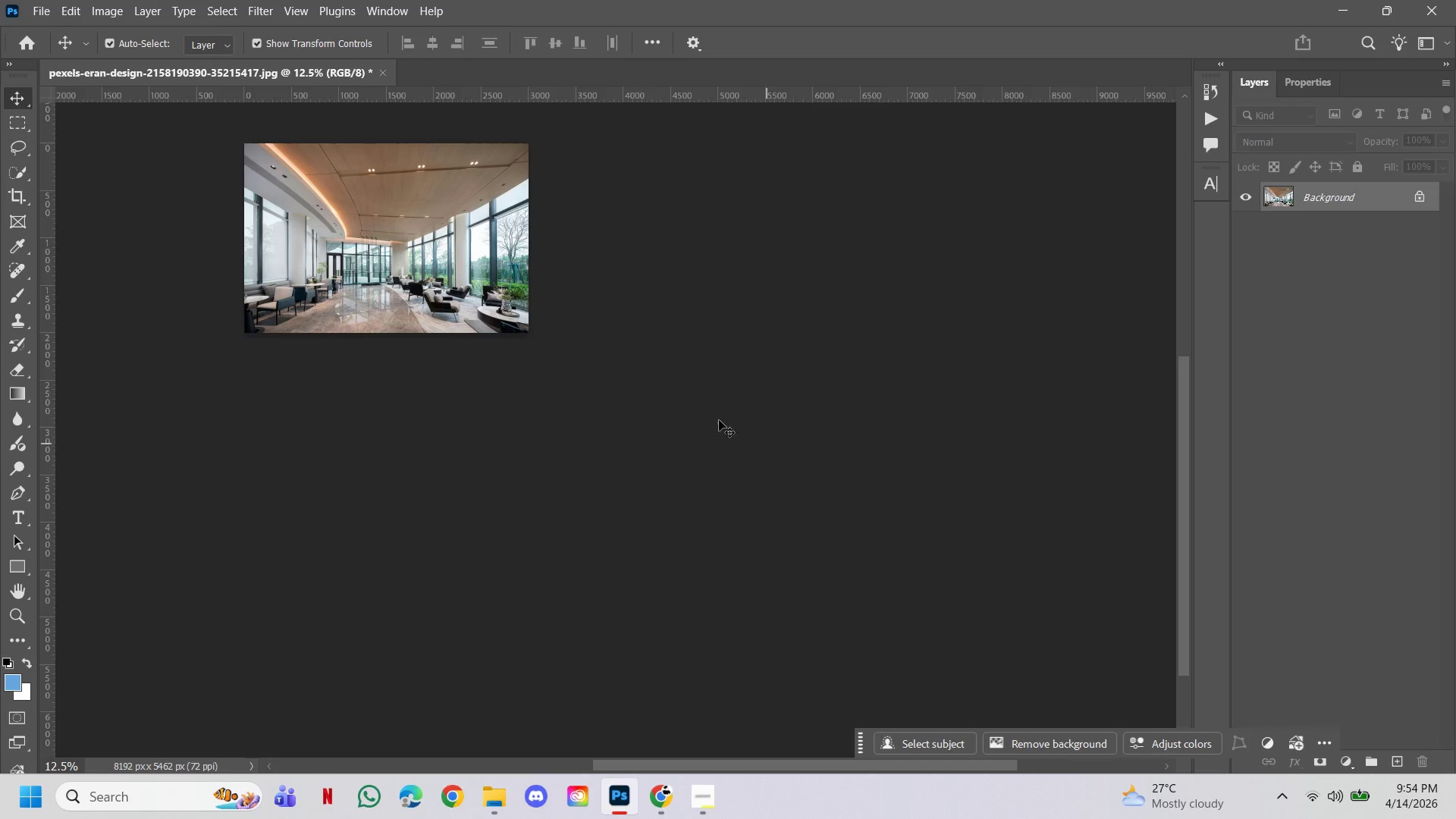 
hold_key(key=ControlLeft, duration=1.16)
 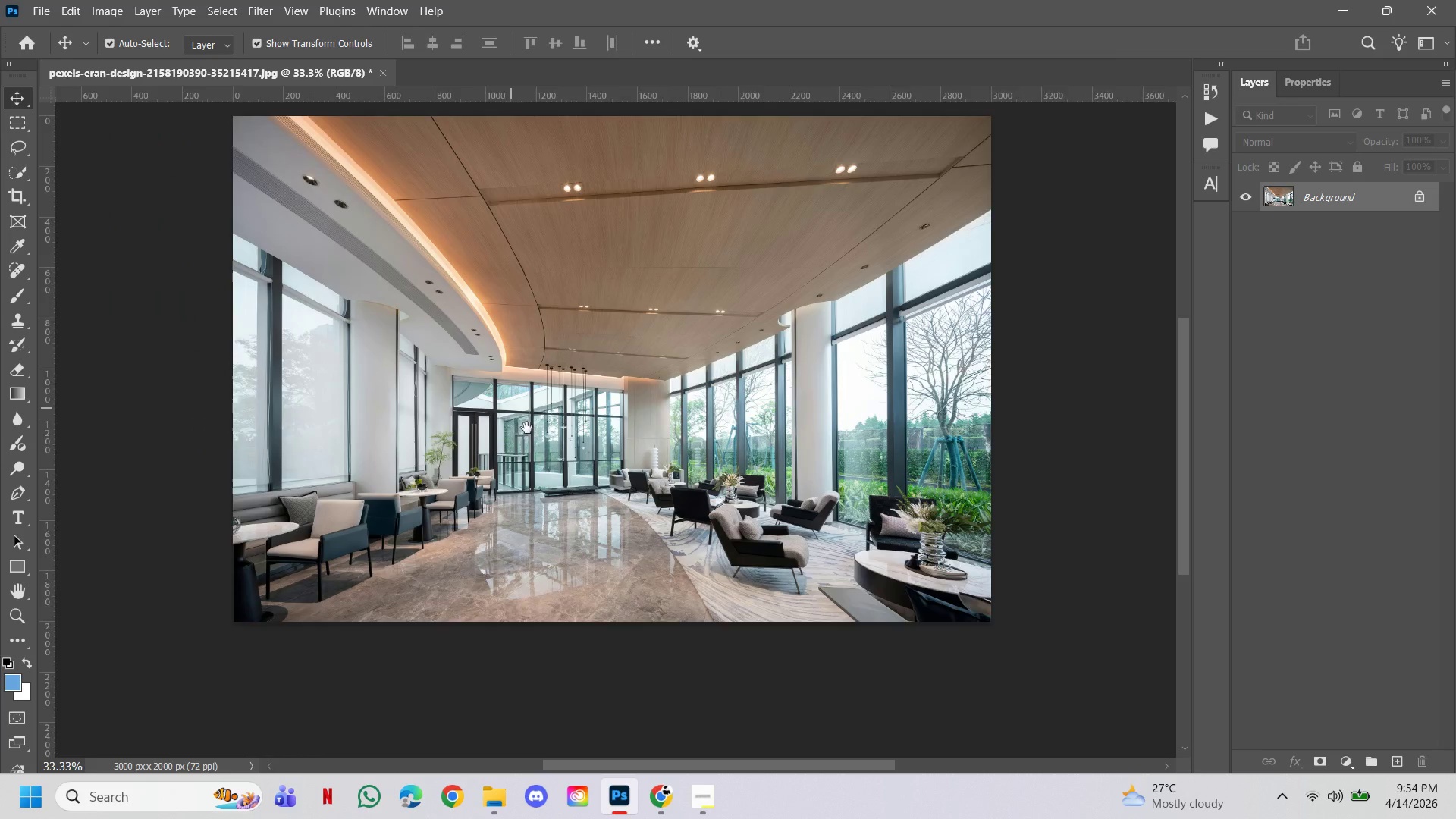 
hold_key(key=Space, duration=1.5)
 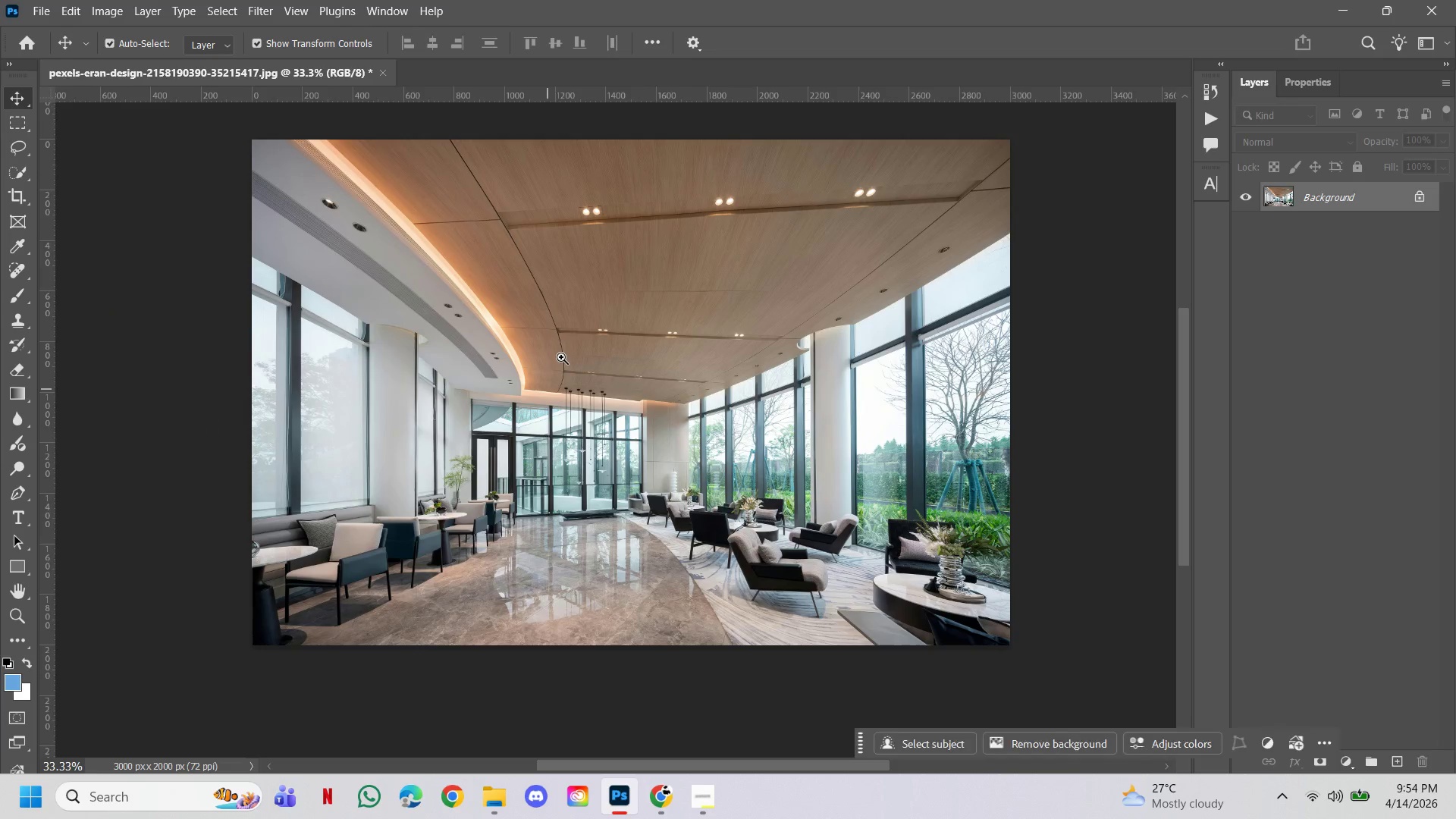 
double_click([347, 253])
 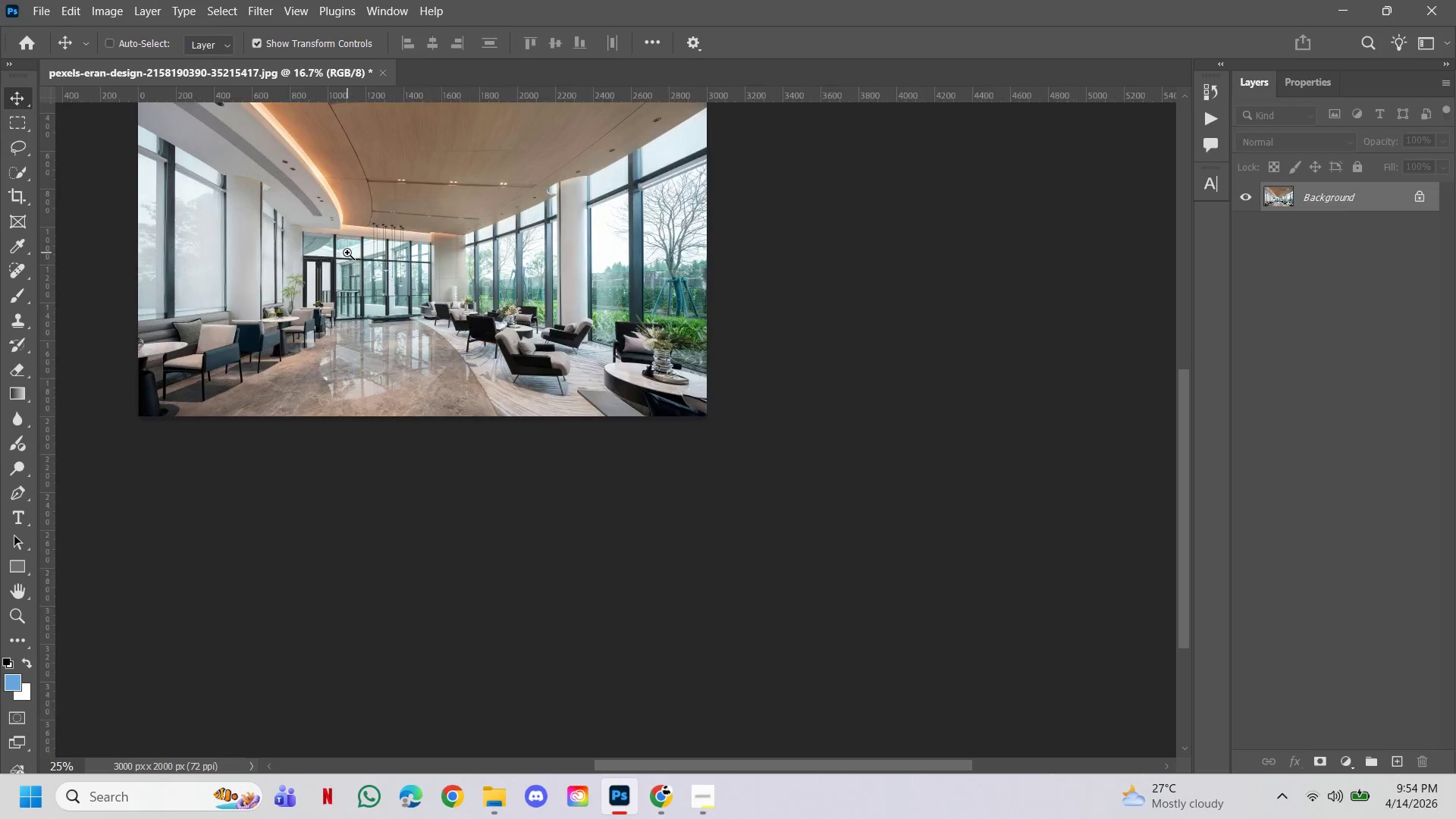 
triple_click([347, 253])
 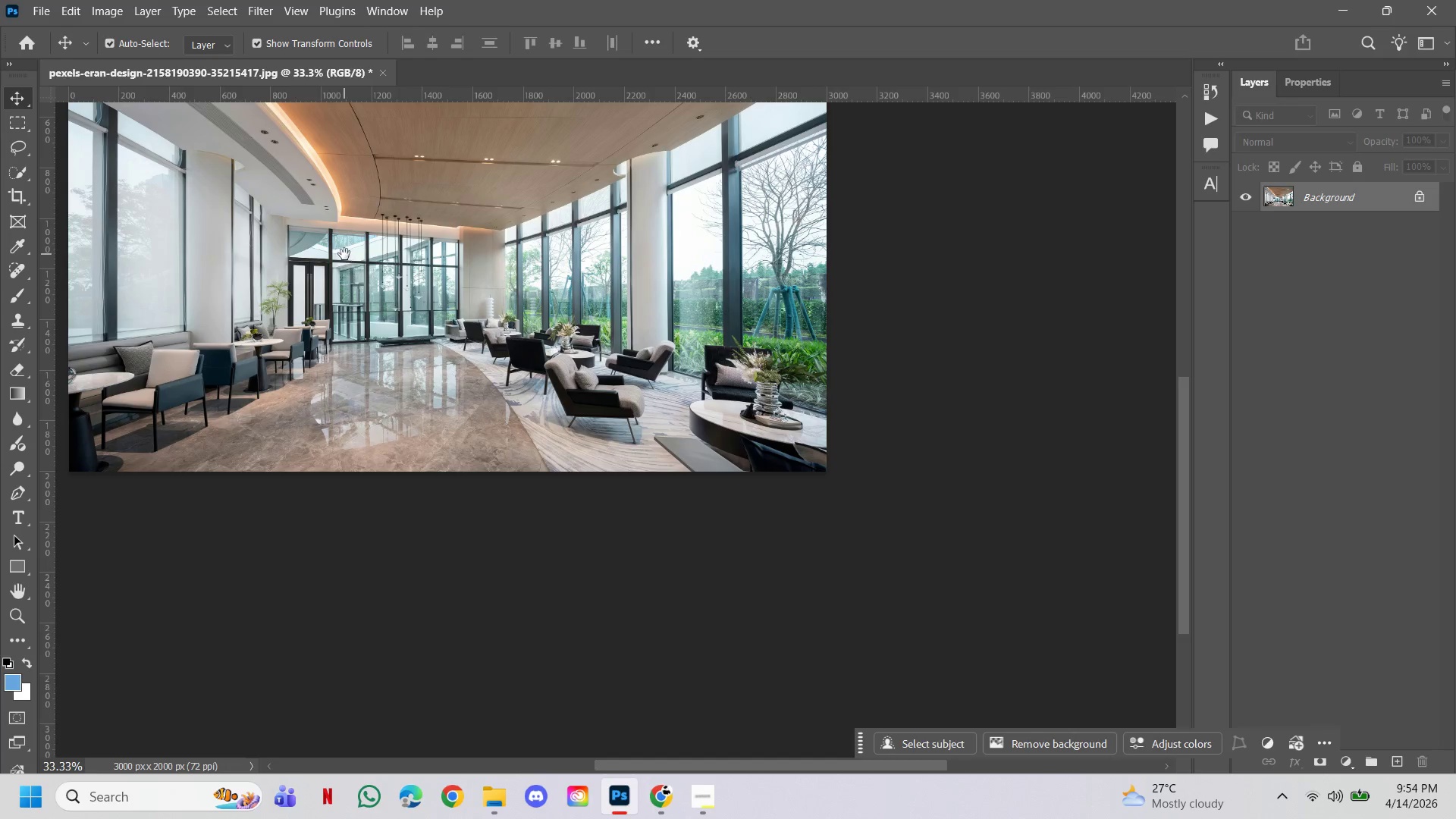 
left_click_drag(start_coordinate=[344, 255], to_coordinate=[528, 428])
 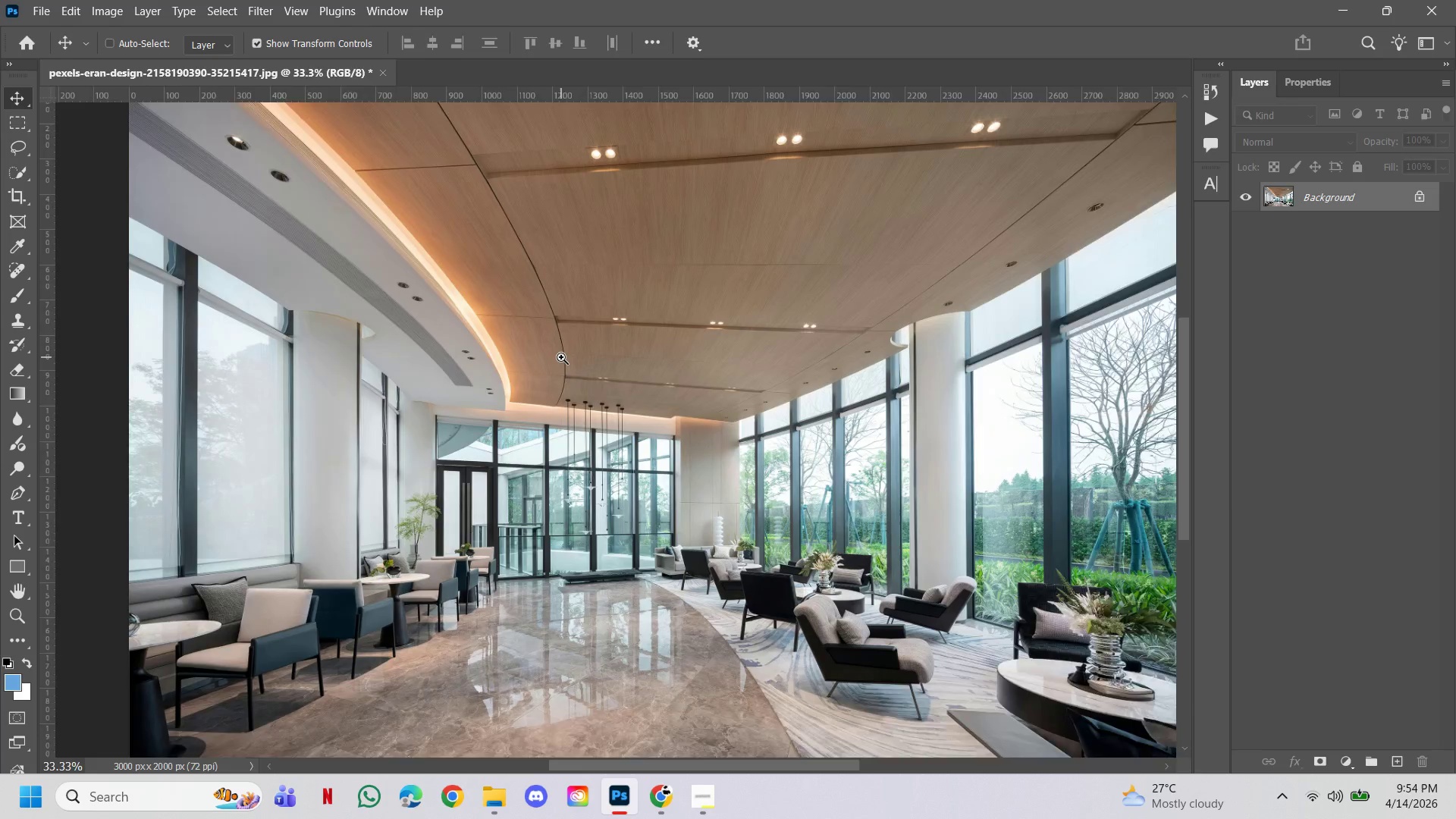 
hold_key(key=Space, duration=1.76)
 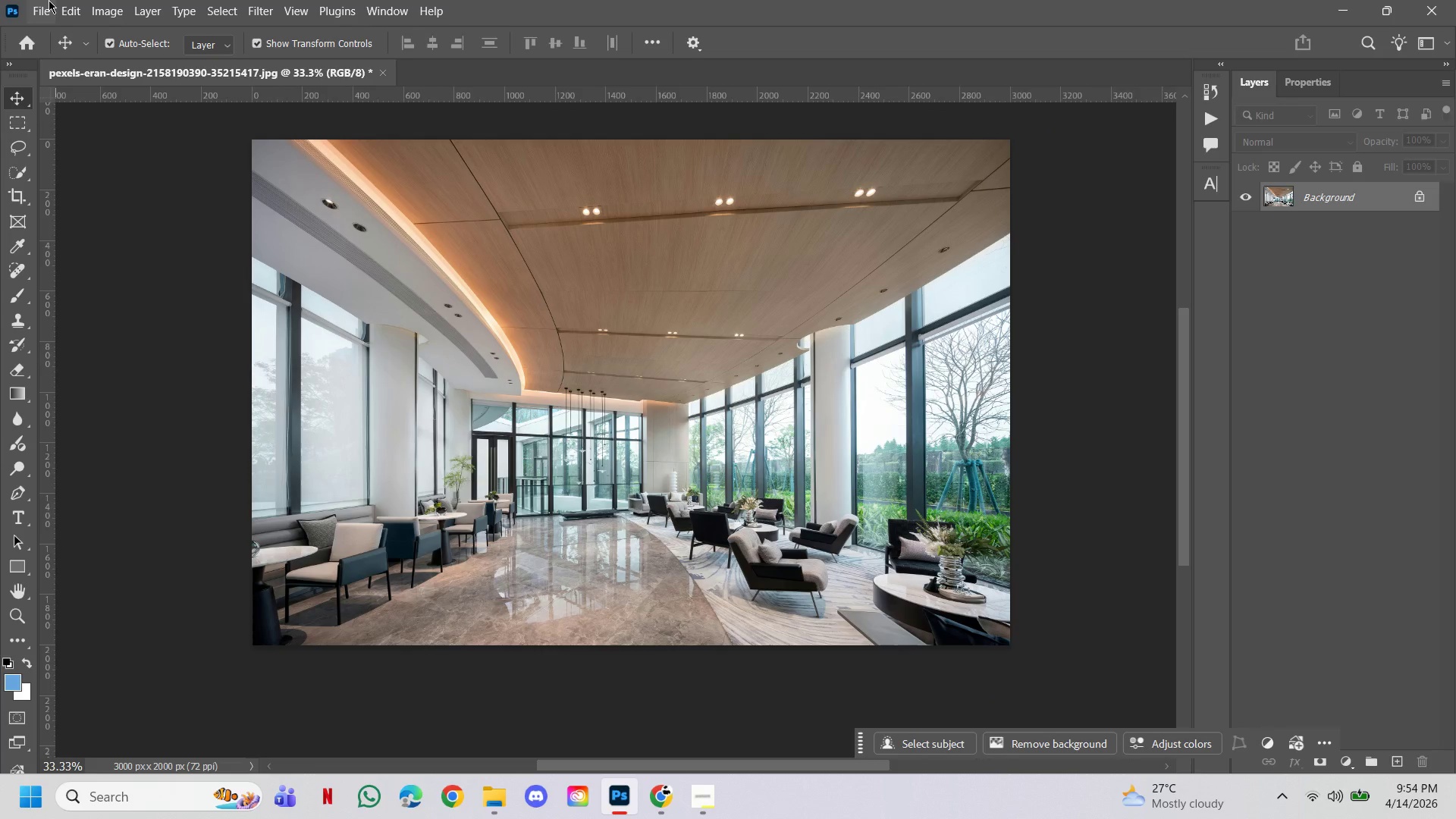 
hold_key(key=ControlLeft, duration=1.02)
left_click([561, 357])
 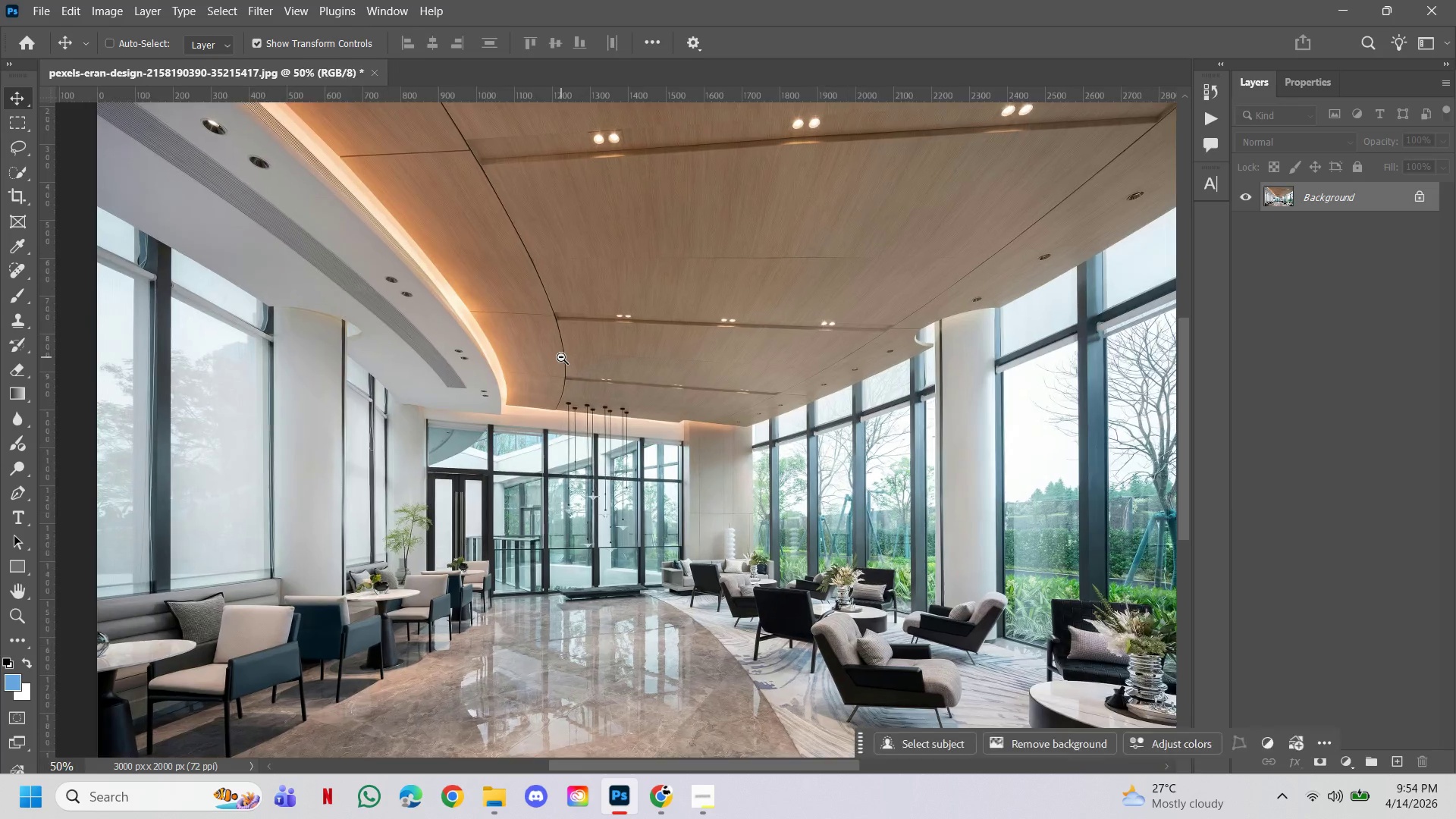 
hold_key(key=AltLeft, duration=0.33)
double_click([561, 357])
 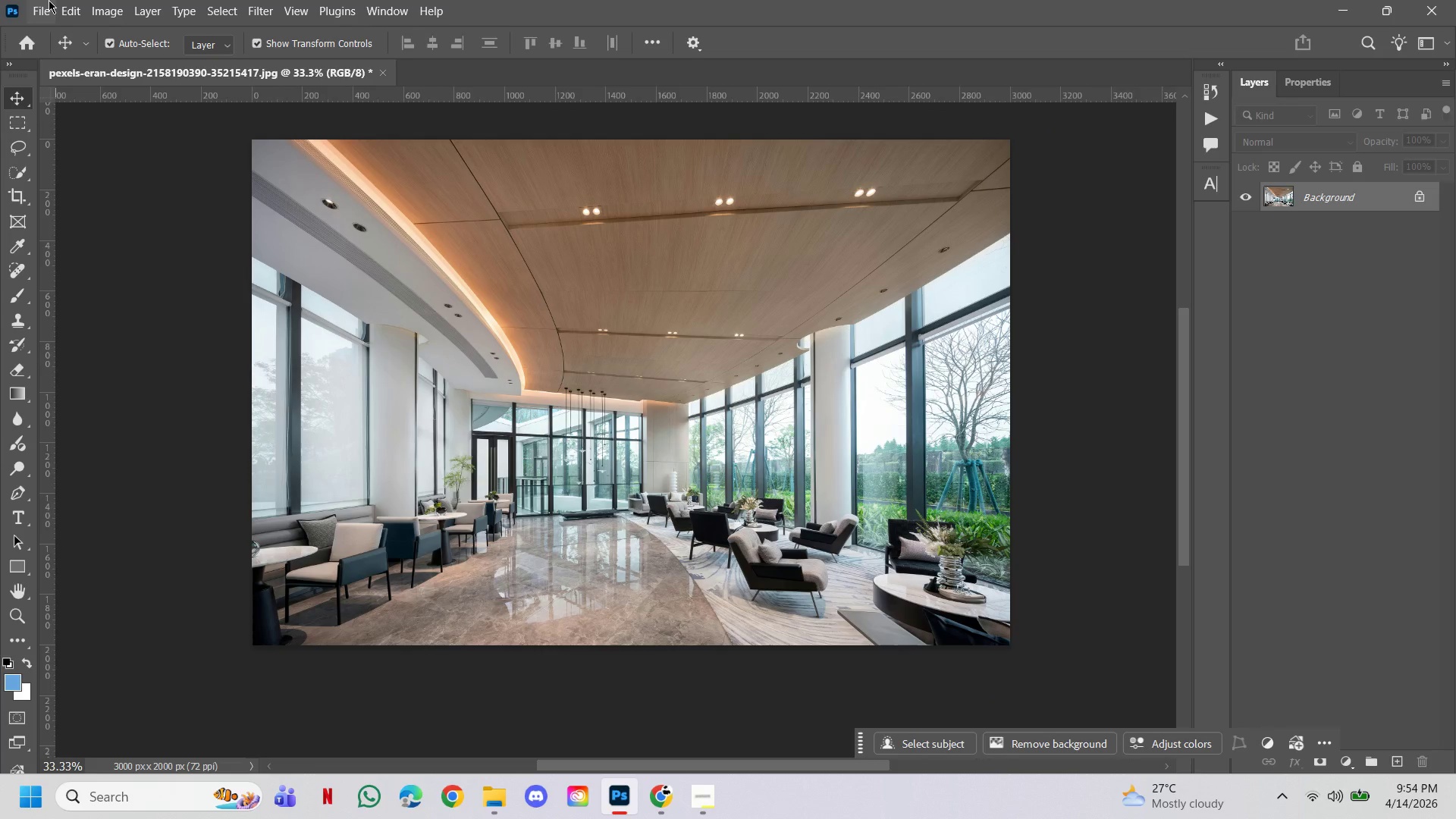 
left_click([48, 15])
 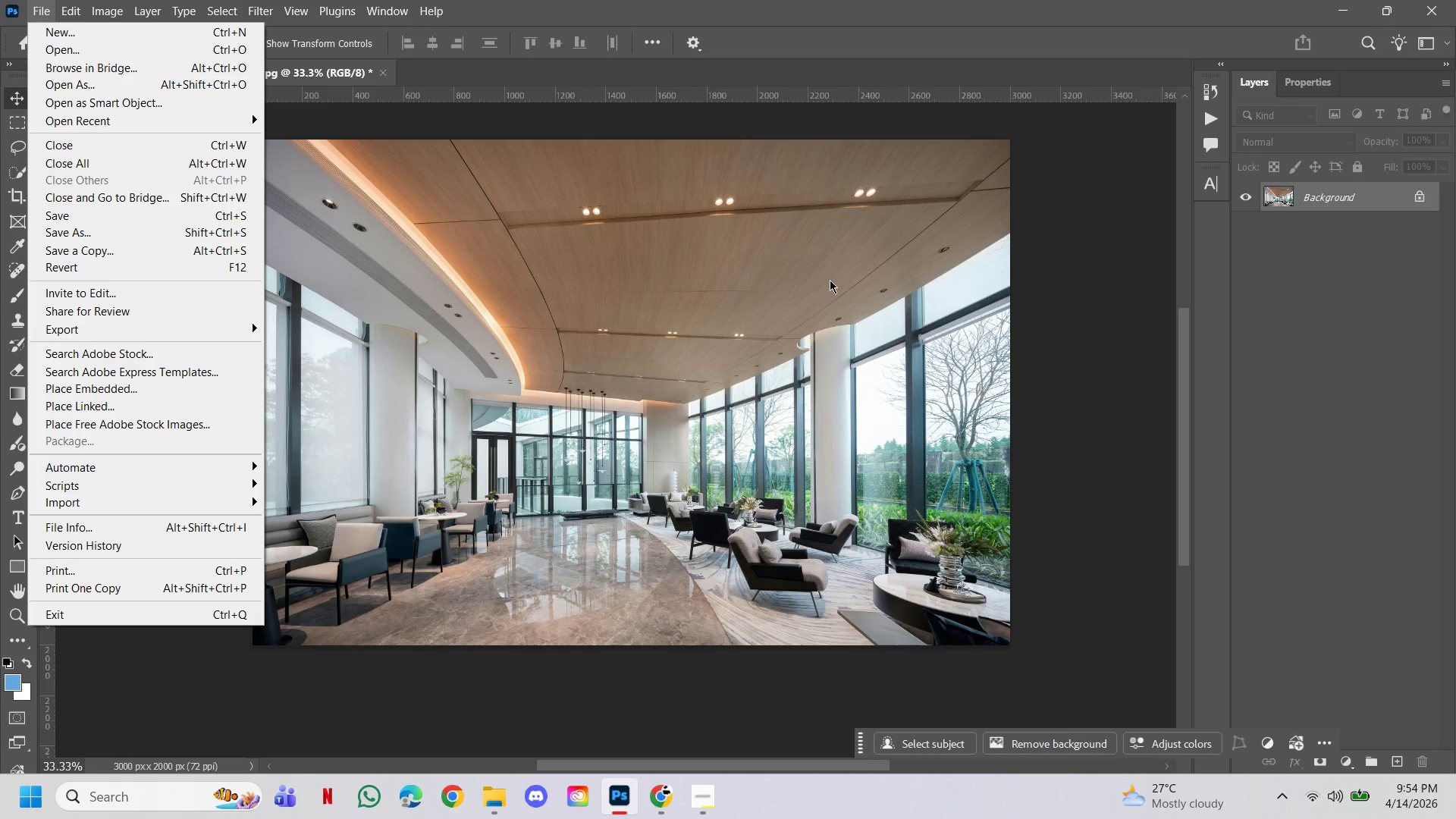 
left_click([858, 337])
 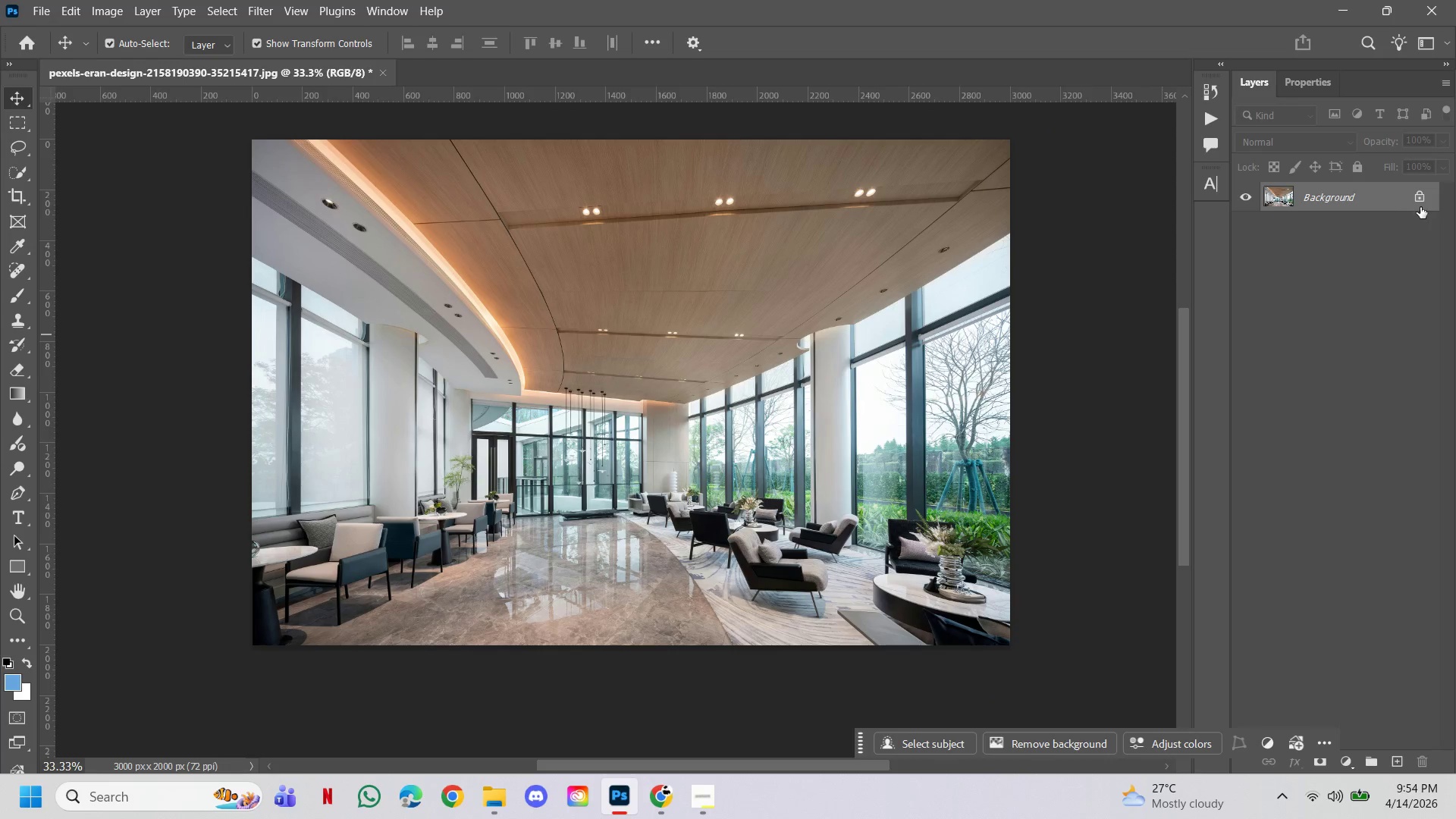 
key(Control+J)
 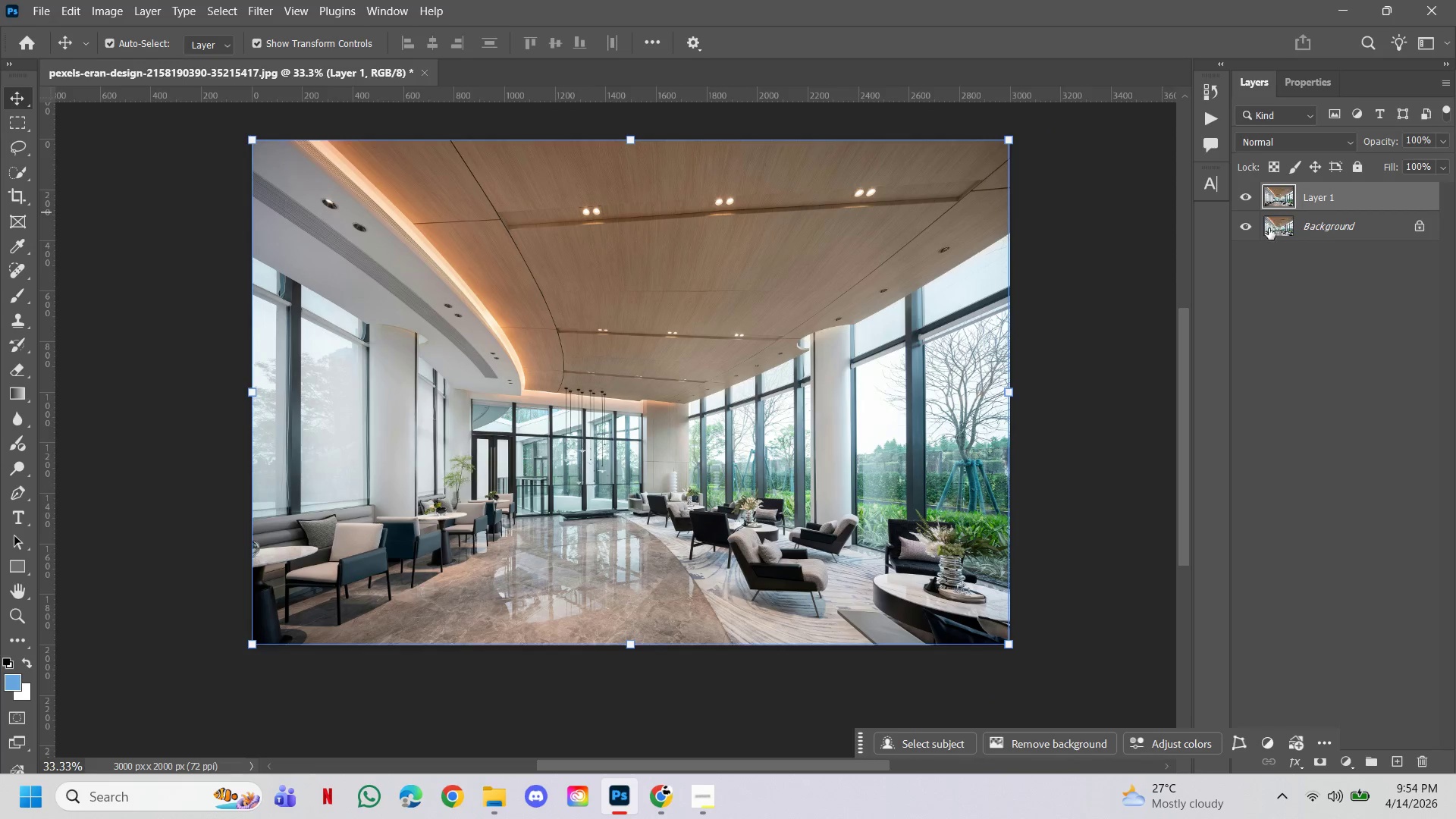 
left_click([1246, 225])
 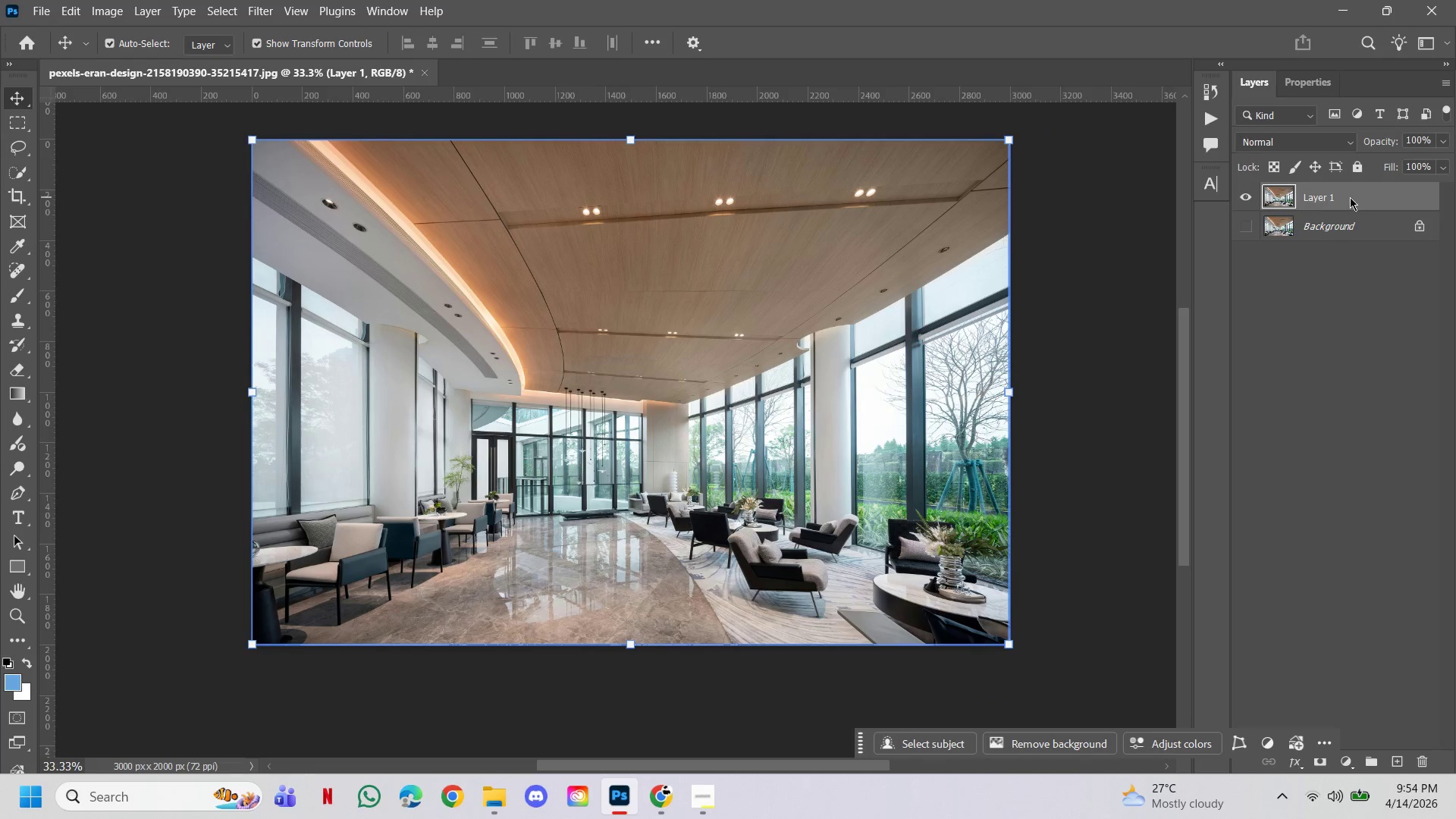 
right_click([1350, 197])
 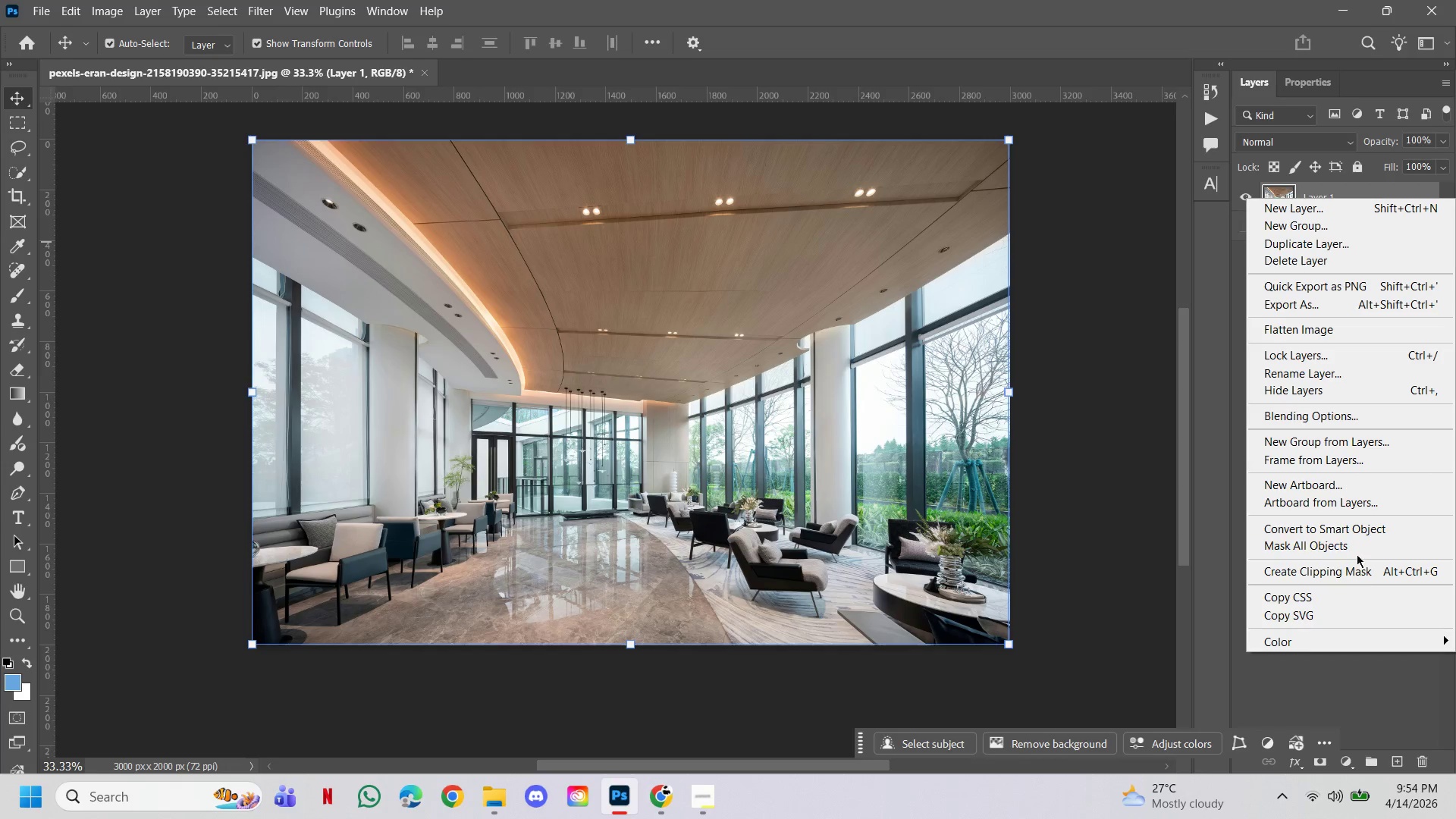 
left_click([1357, 534])
 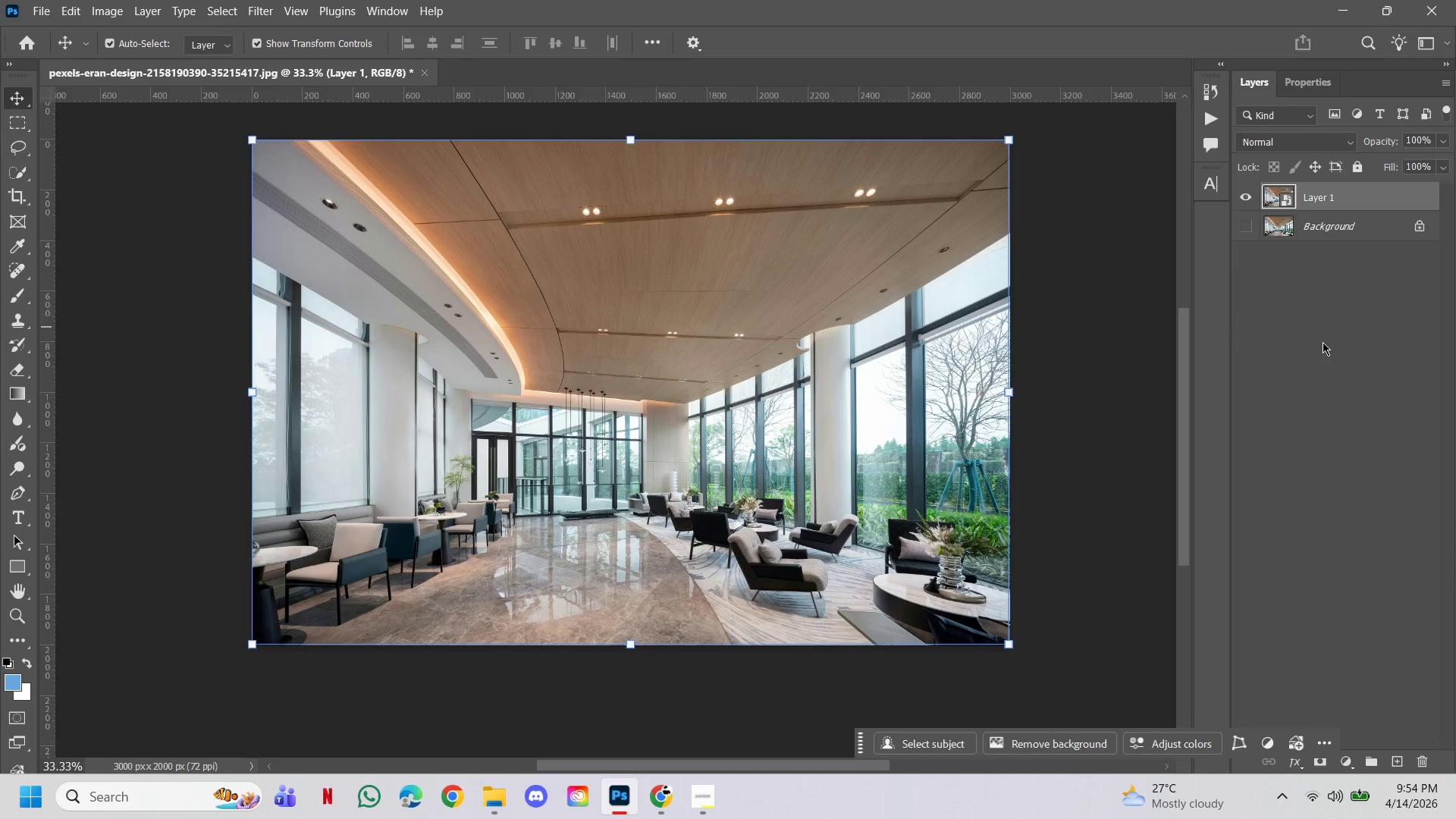 
left_click([1324, 346])
 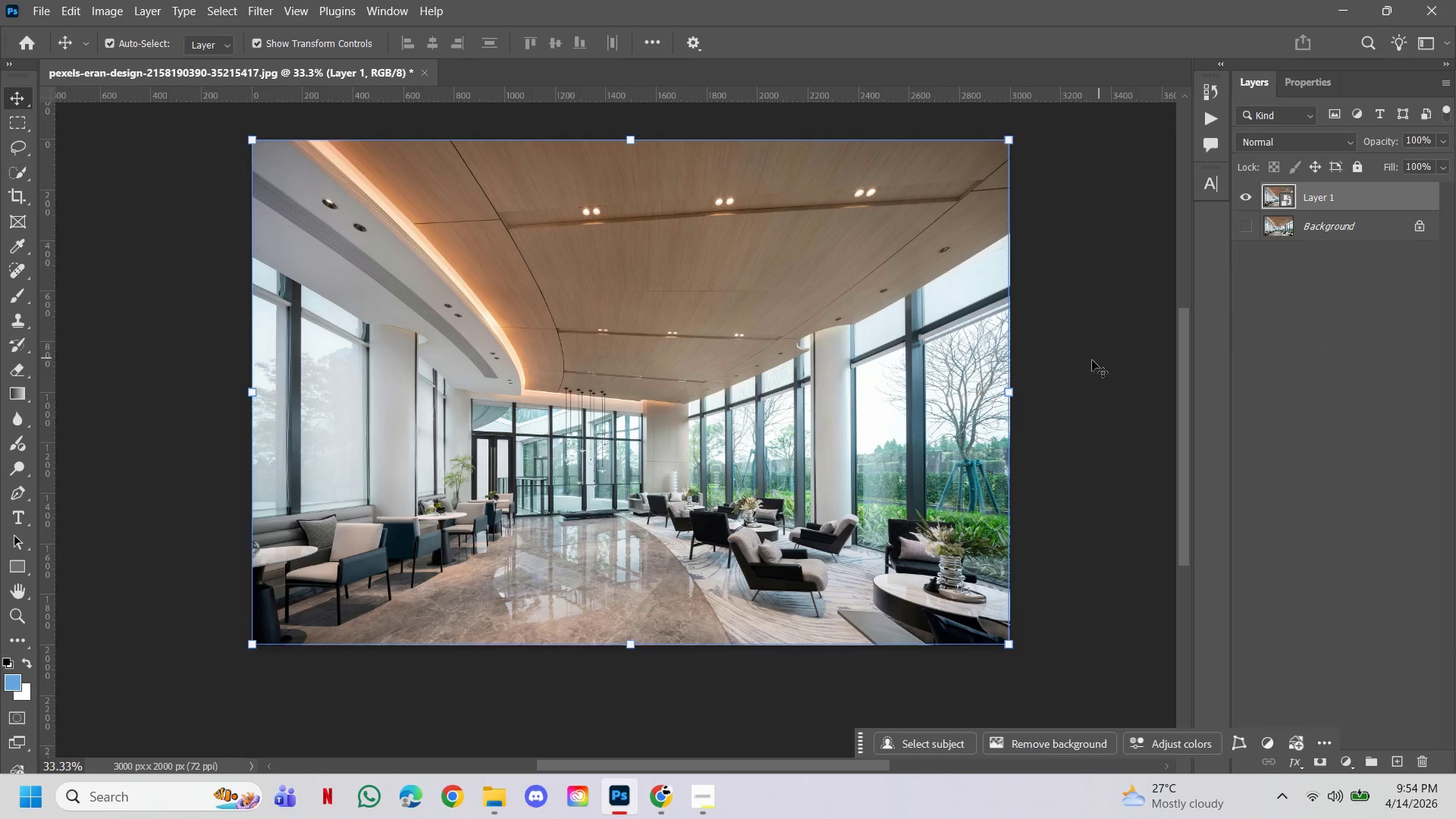 
key(Control+Shift+A)
 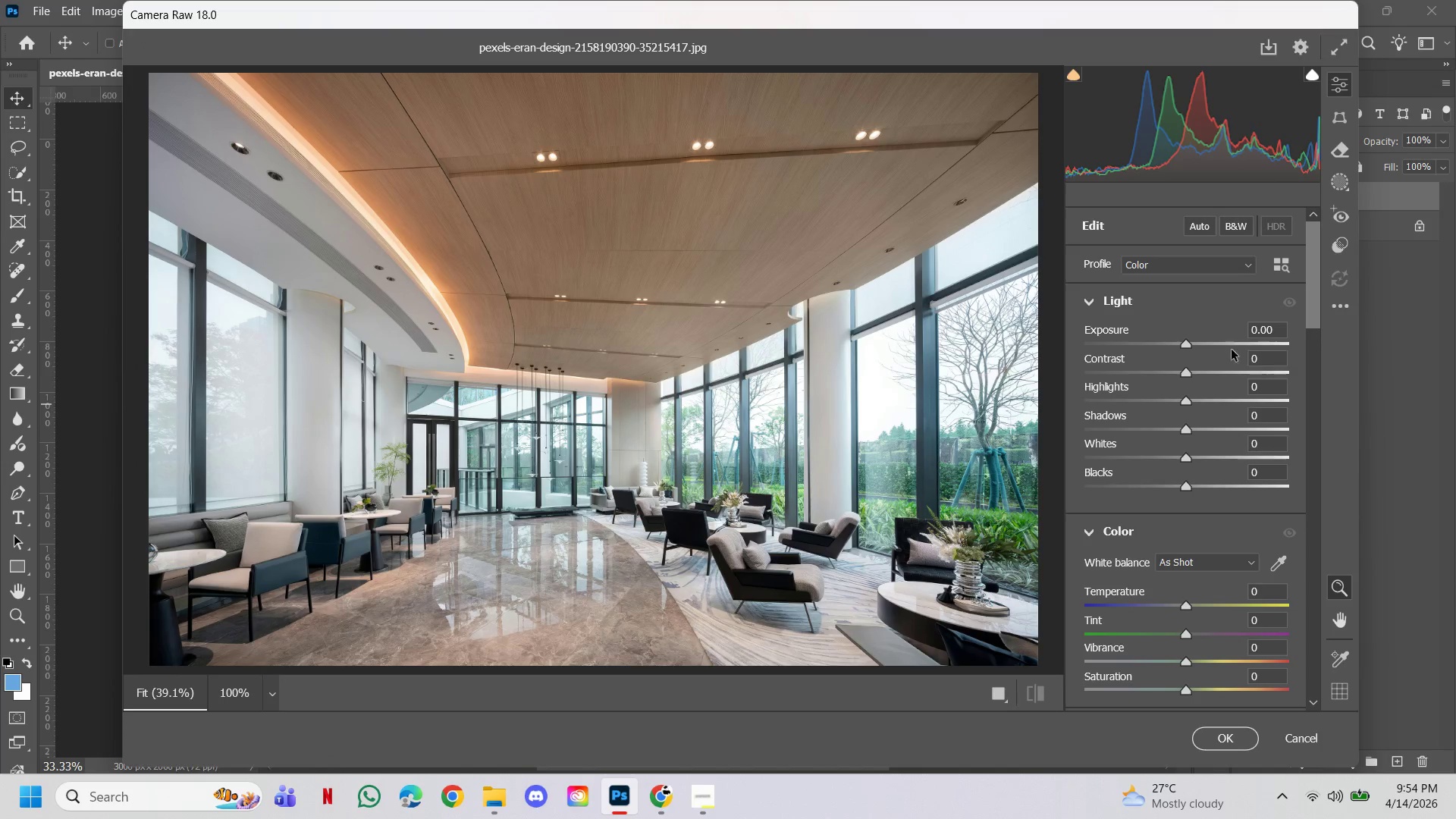 
left_click_drag(start_coordinate=[1191, 344], to_coordinate=[1205, 333])
 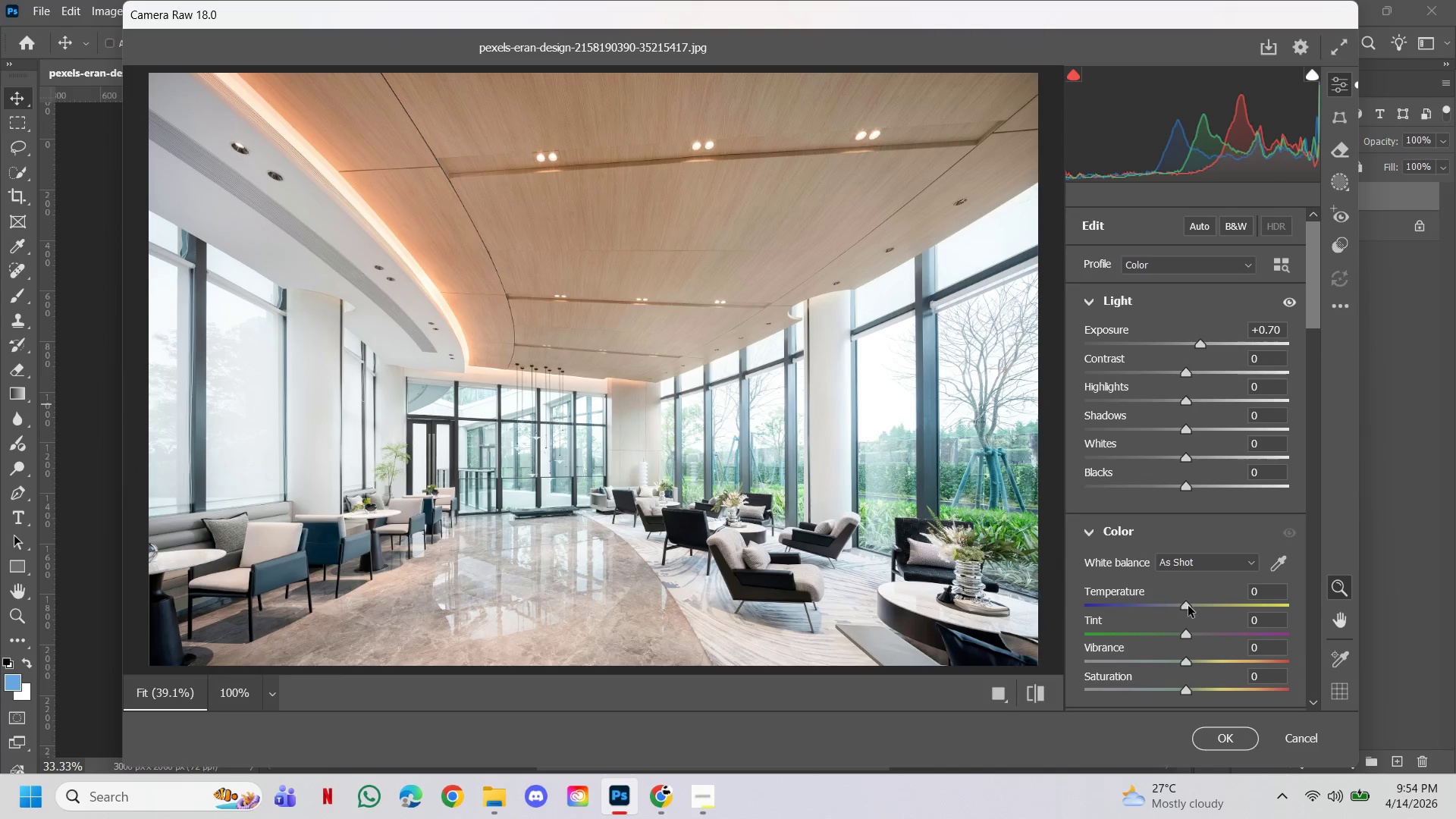 
left_click_drag(start_coordinate=[1191, 606], to_coordinate=[1213, 603])
 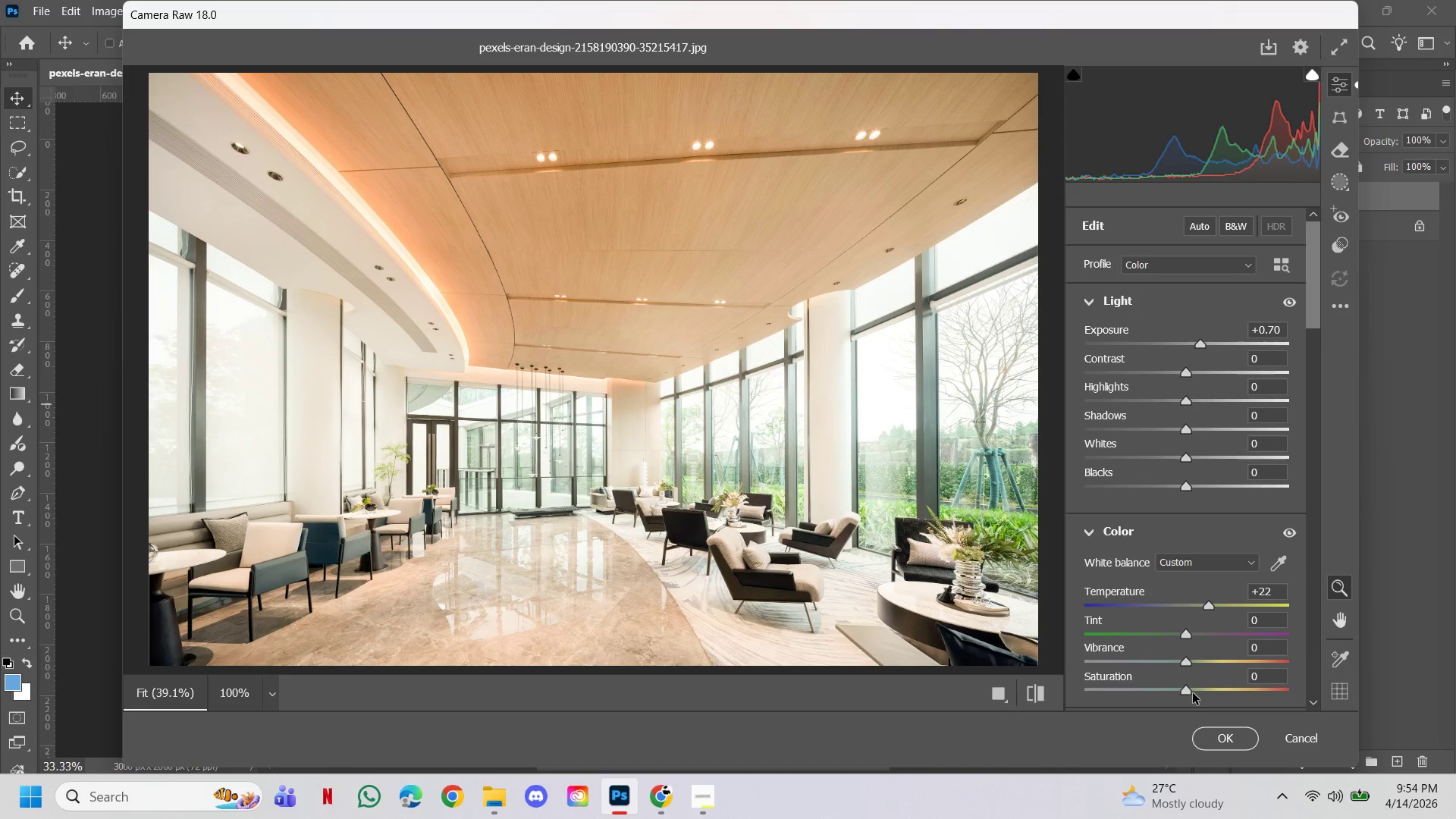 
left_click_drag(start_coordinate=[1189, 692], to_coordinate=[1243, 692])
 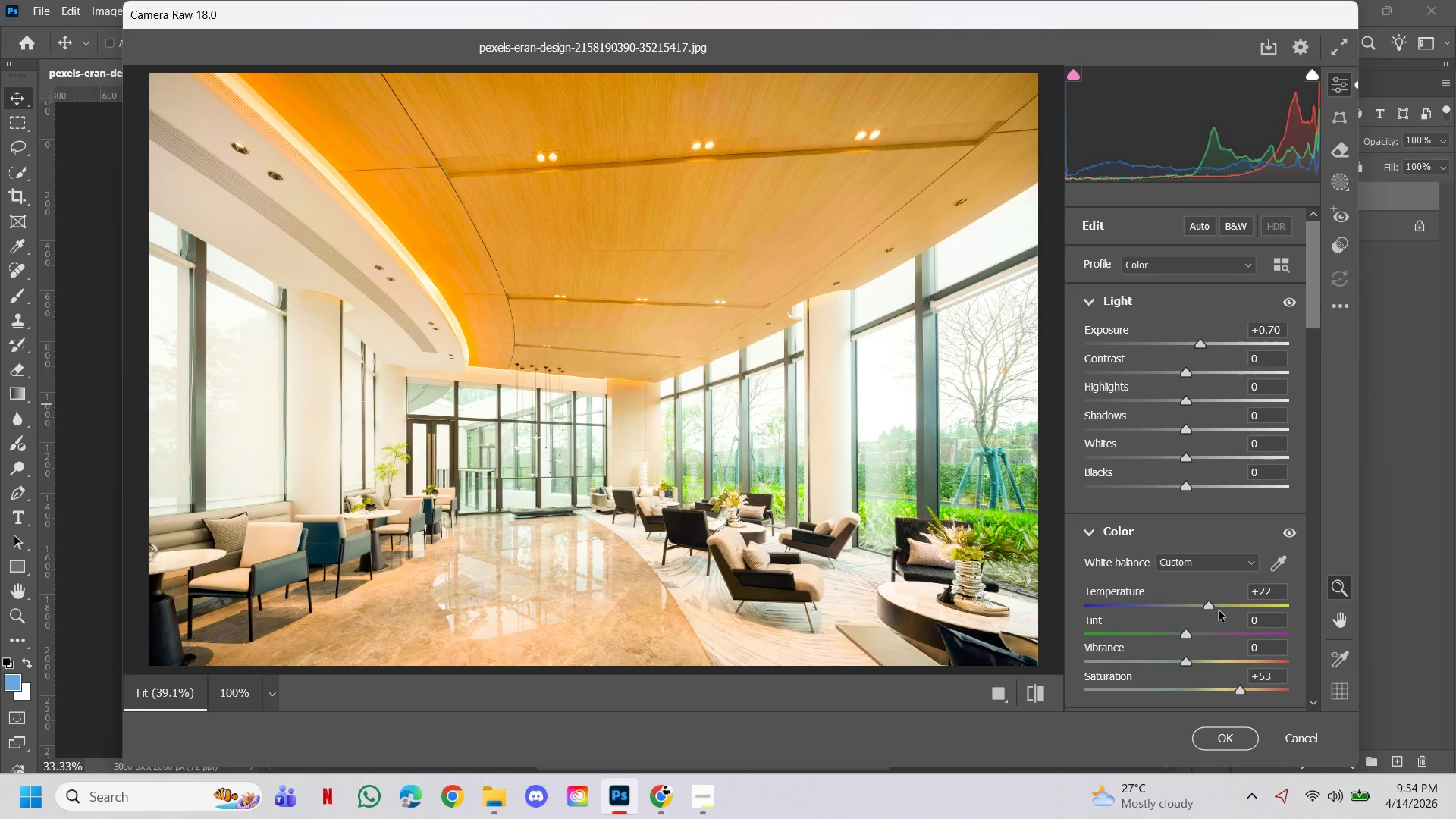 
left_click_drag(start_coordinate=[1210, 607], to_coordinate=[1205, 605])
 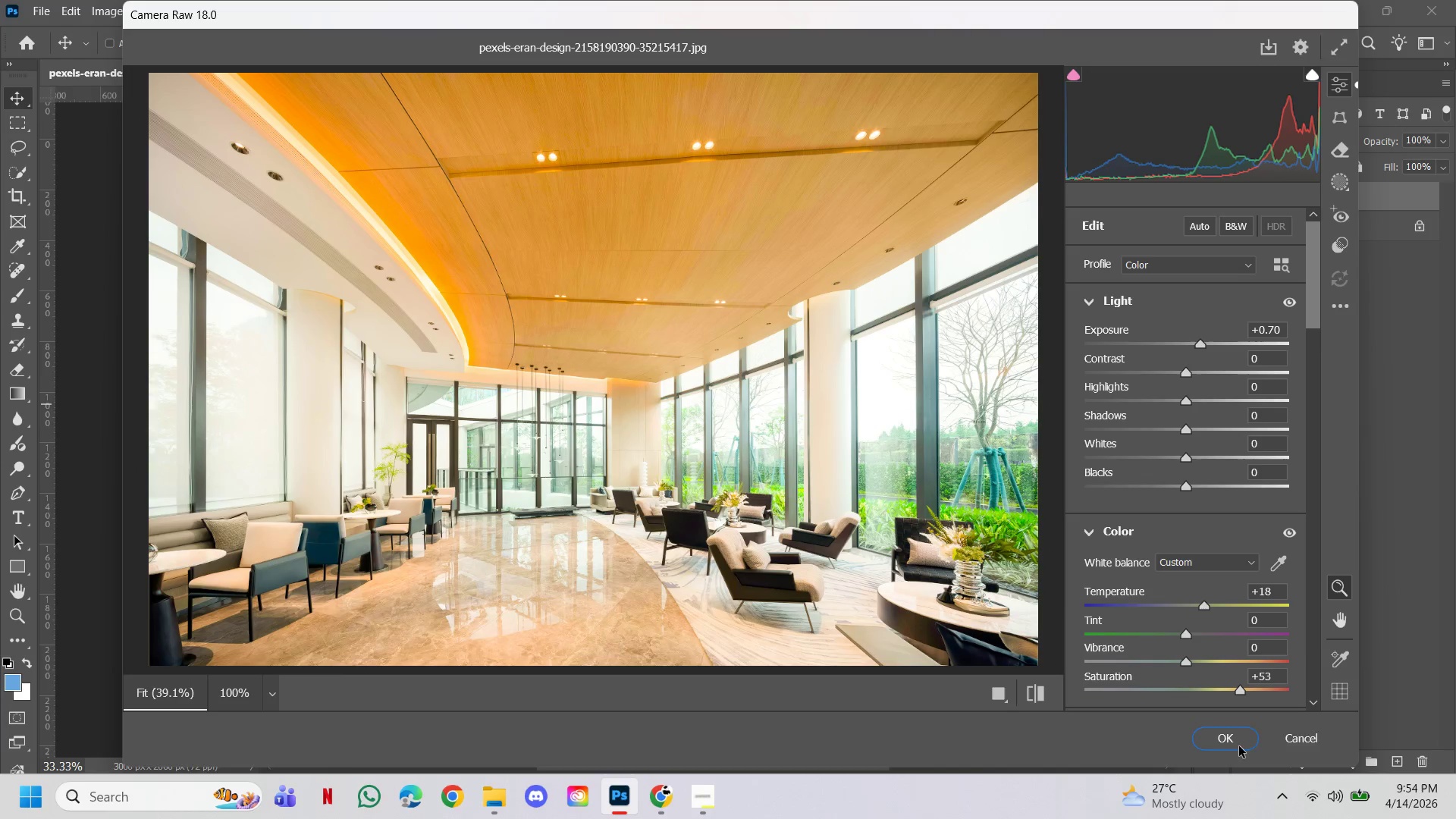 
left_click([1231, 739])
 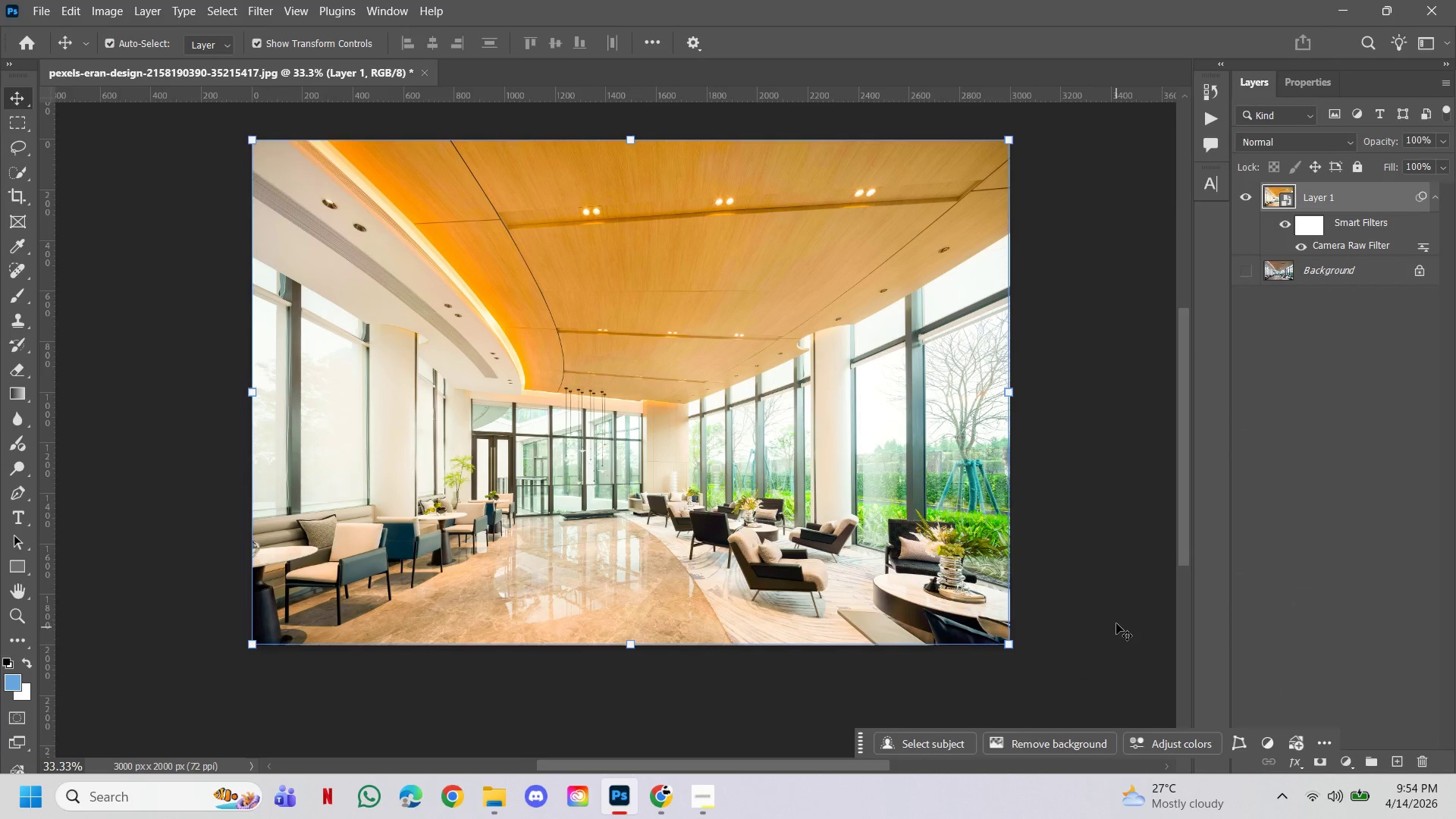 
left_click([1107, 560])
 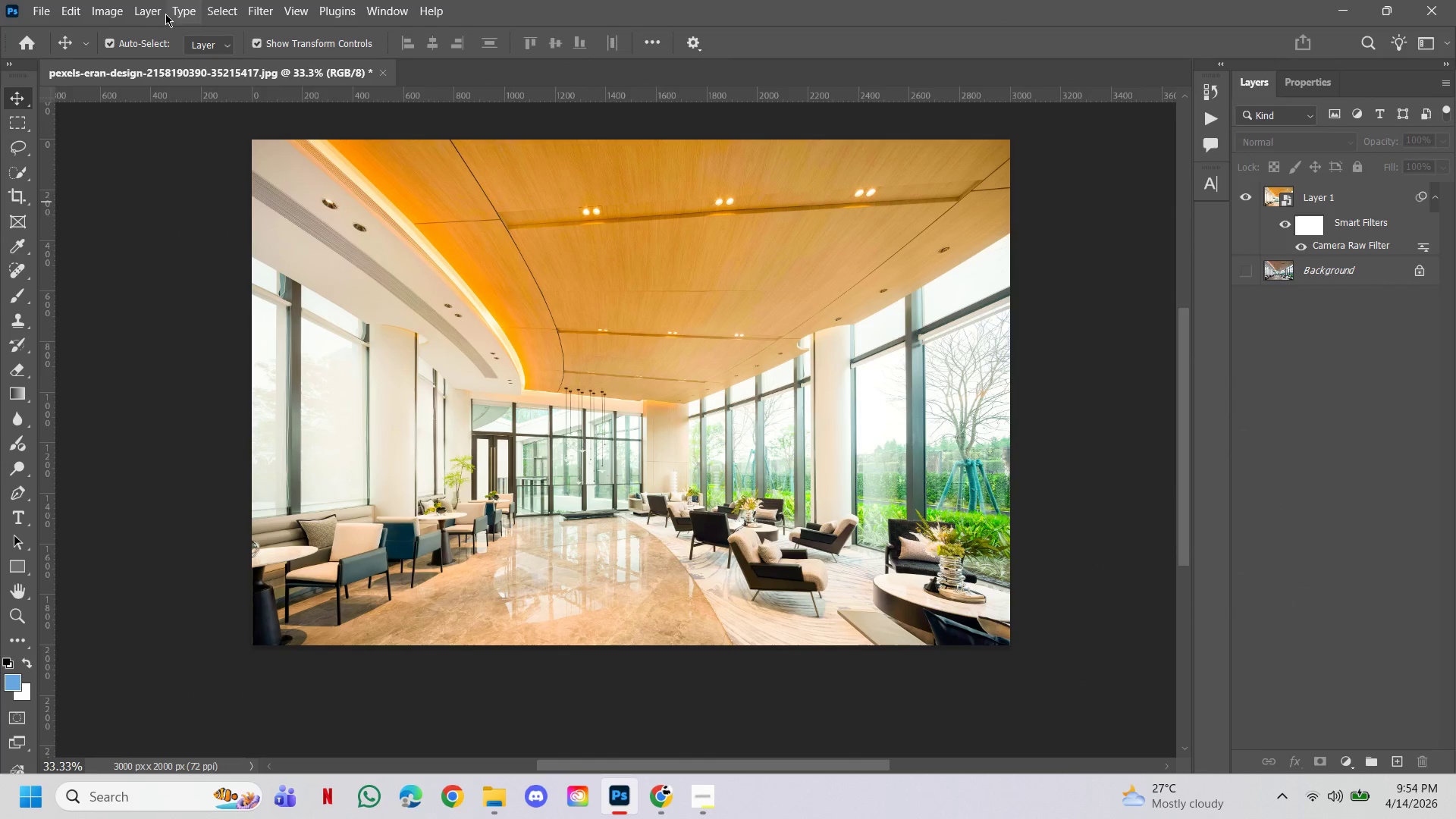 
left_click([51, 19])
 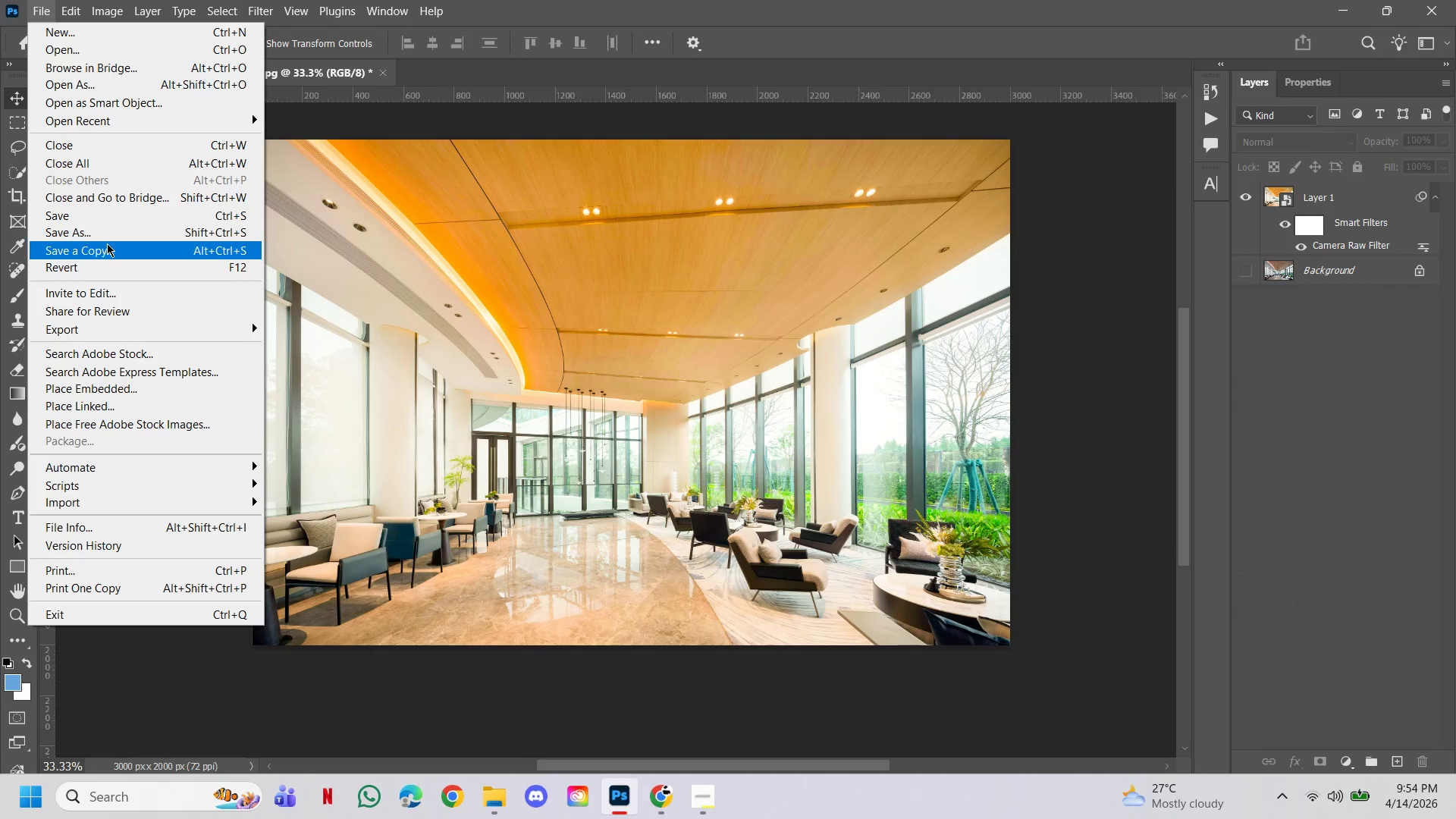 
left_click([107, 250])
 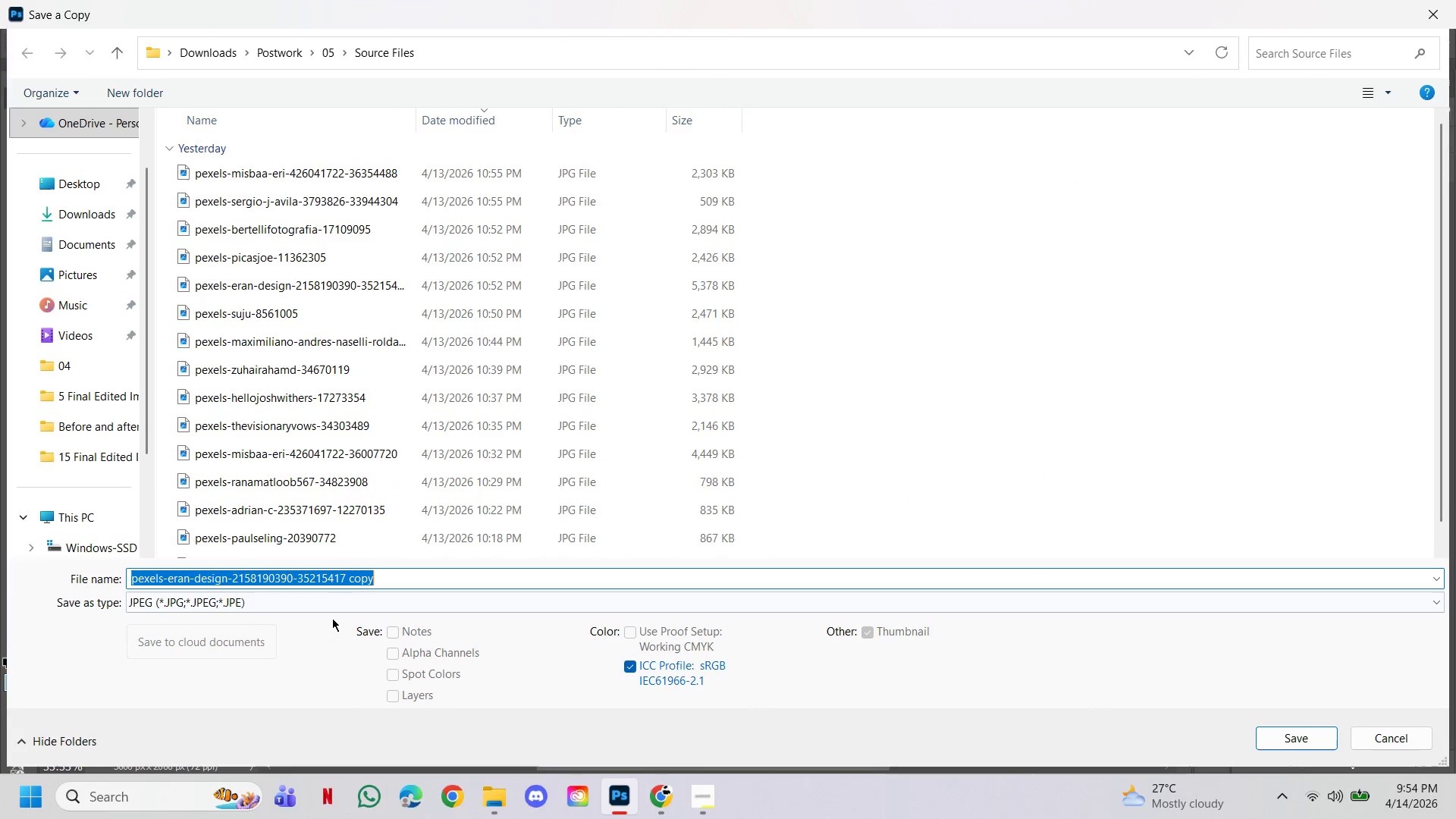 
left_click([331, 604])
 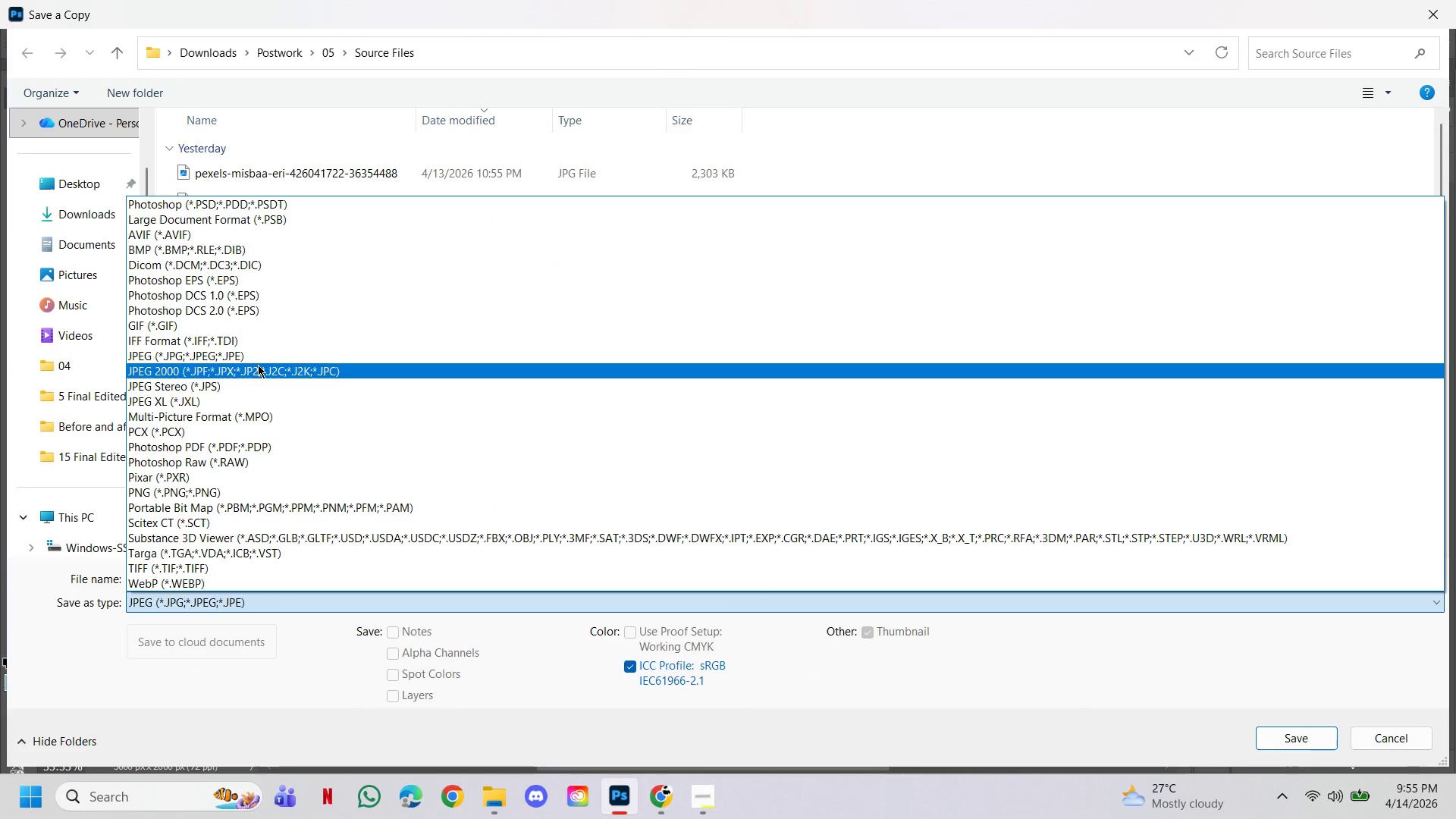 
left_click([256, 356])
 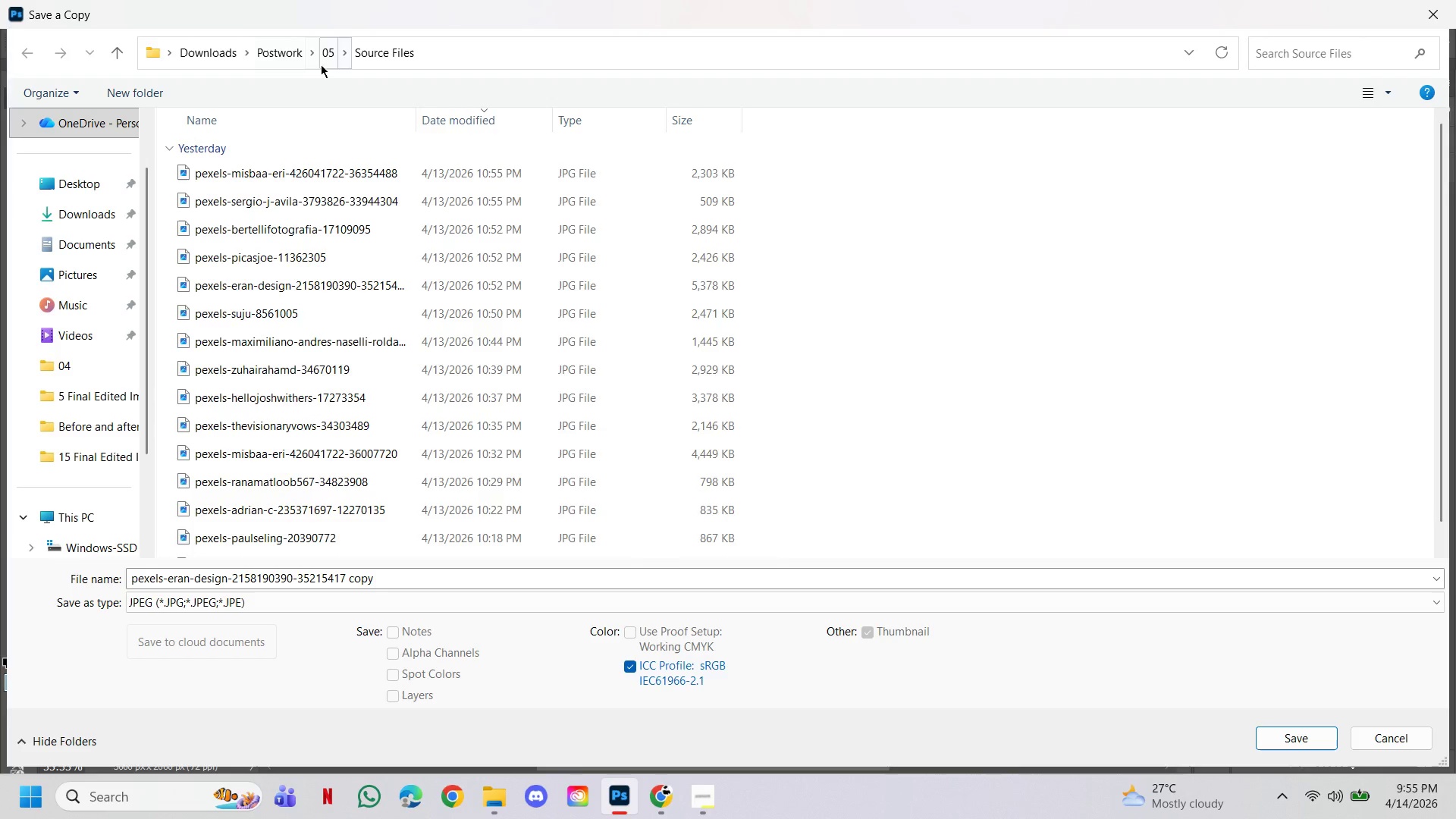 
left_click([325, 53])
 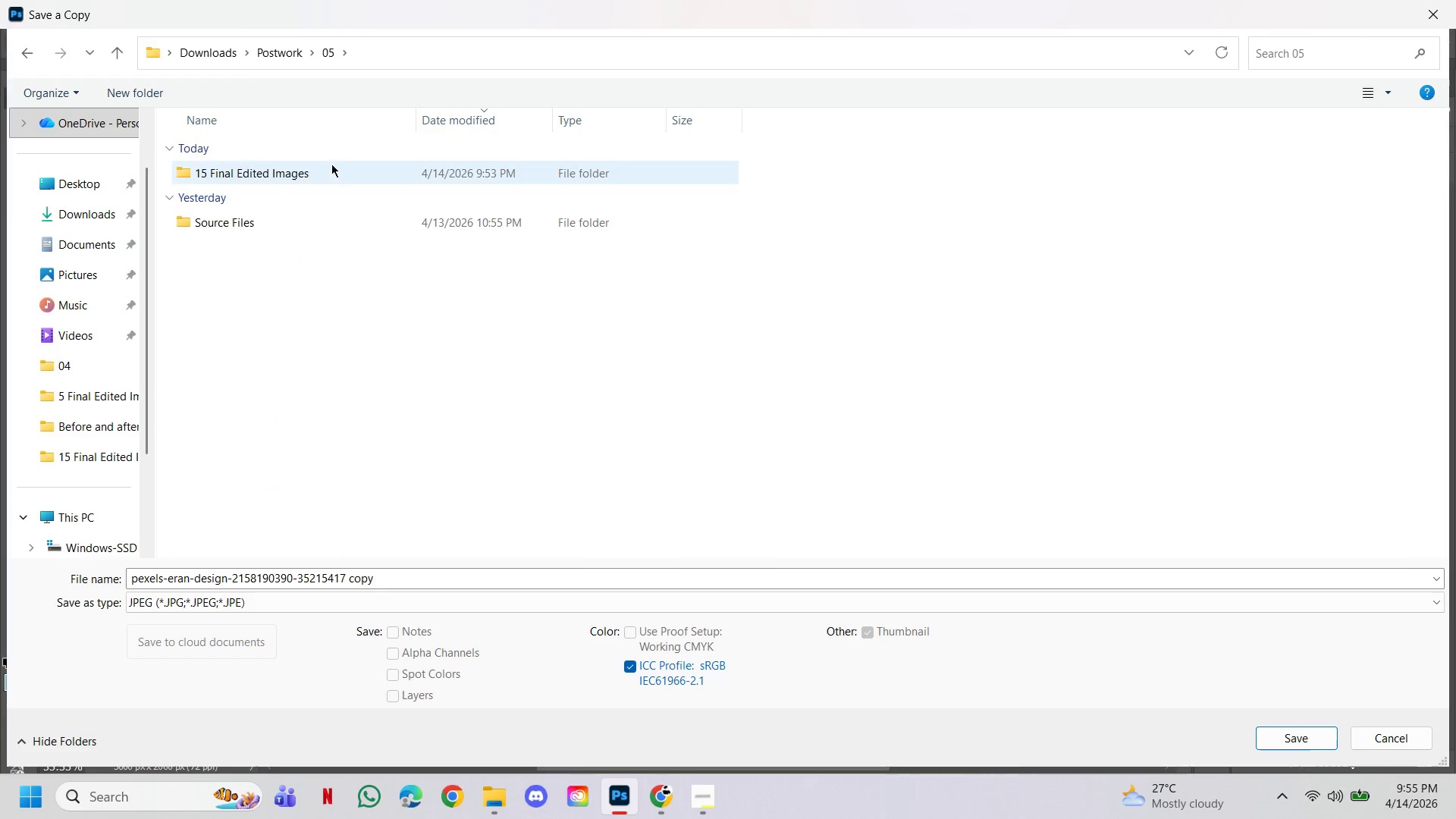 
double_click([331, 181])
 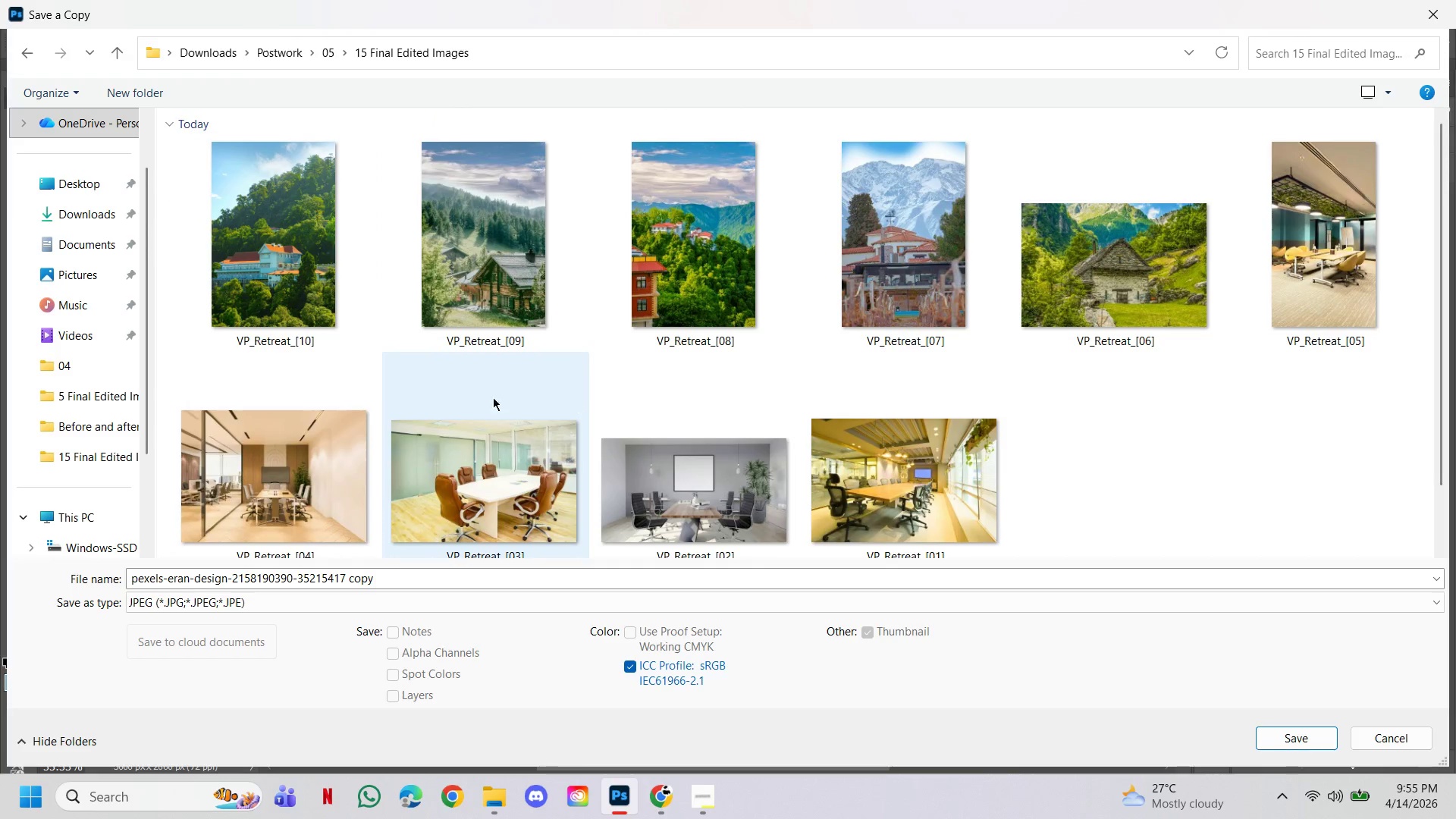 
left_click([265, 303])
 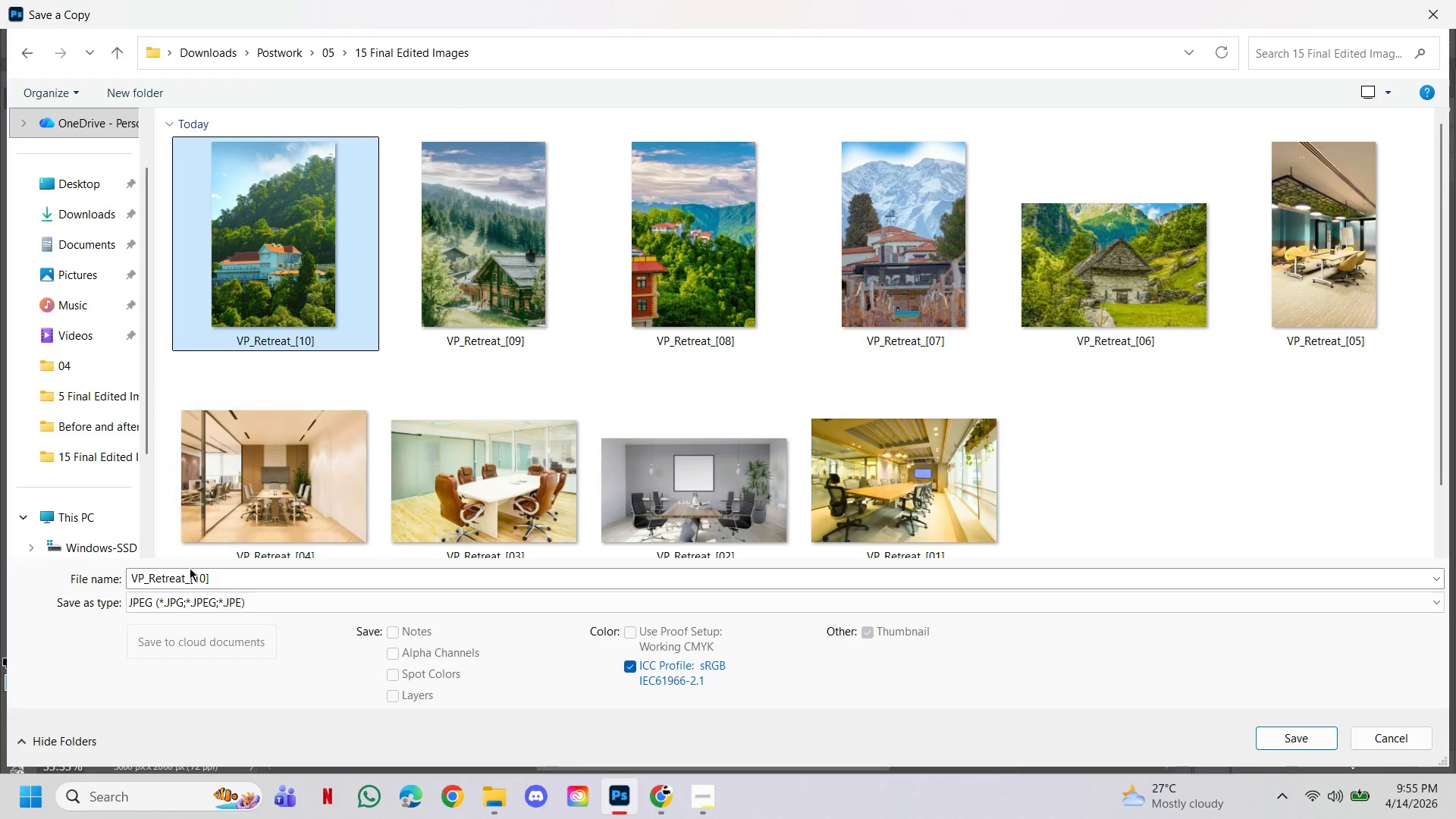 
left_click([197, 579])
 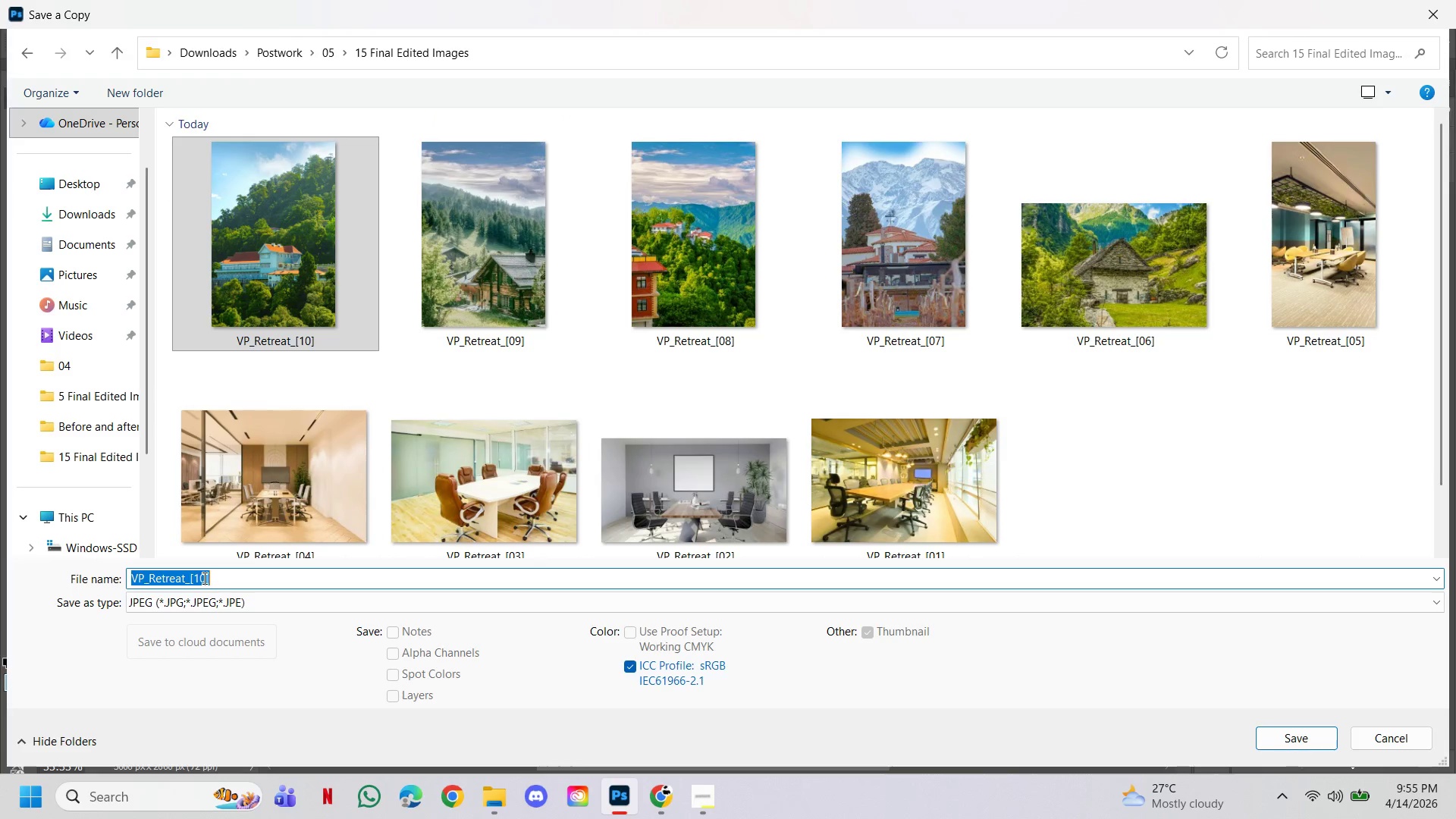 
left_click([205, 579])
 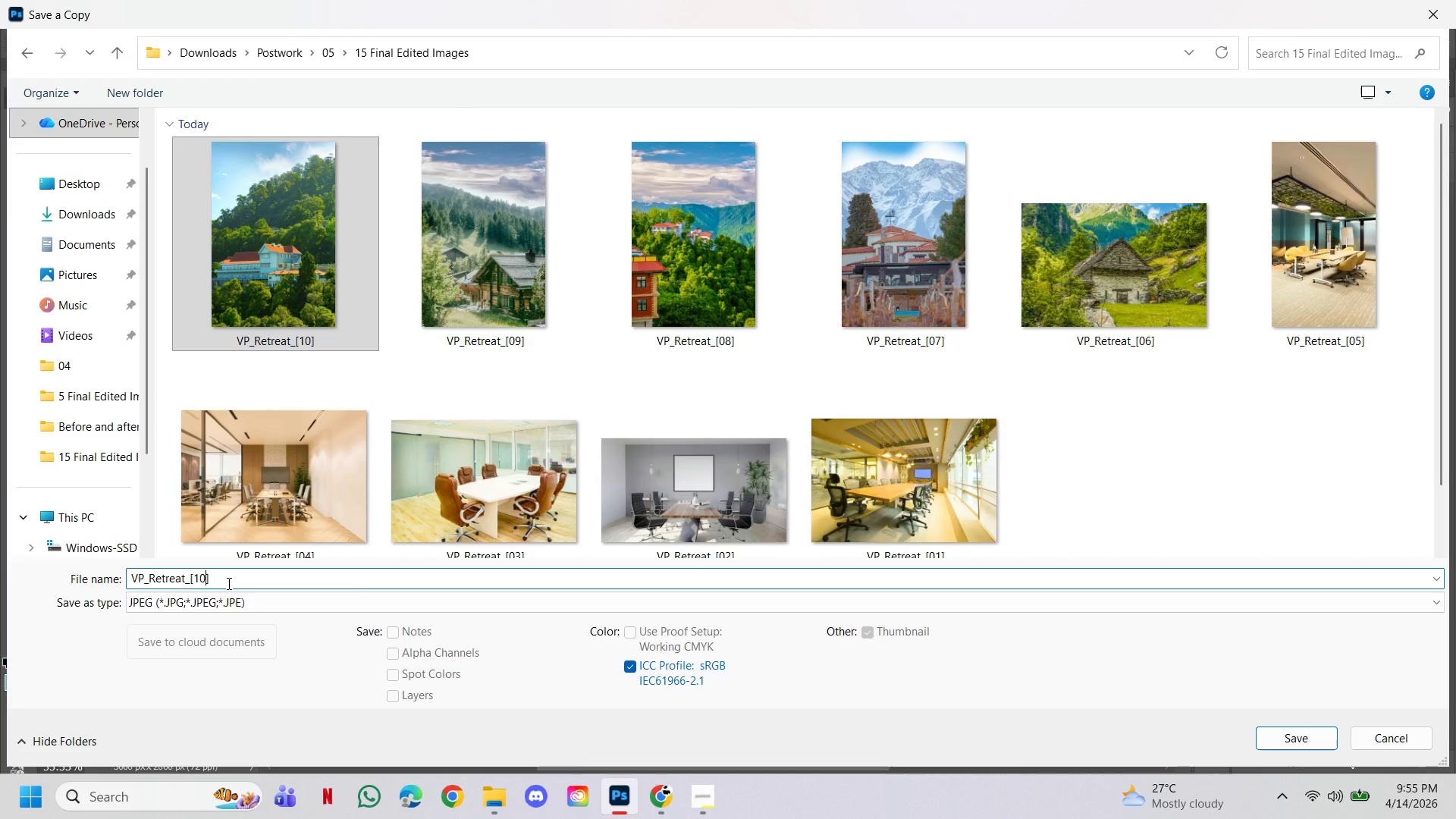 
key(Backspace)
 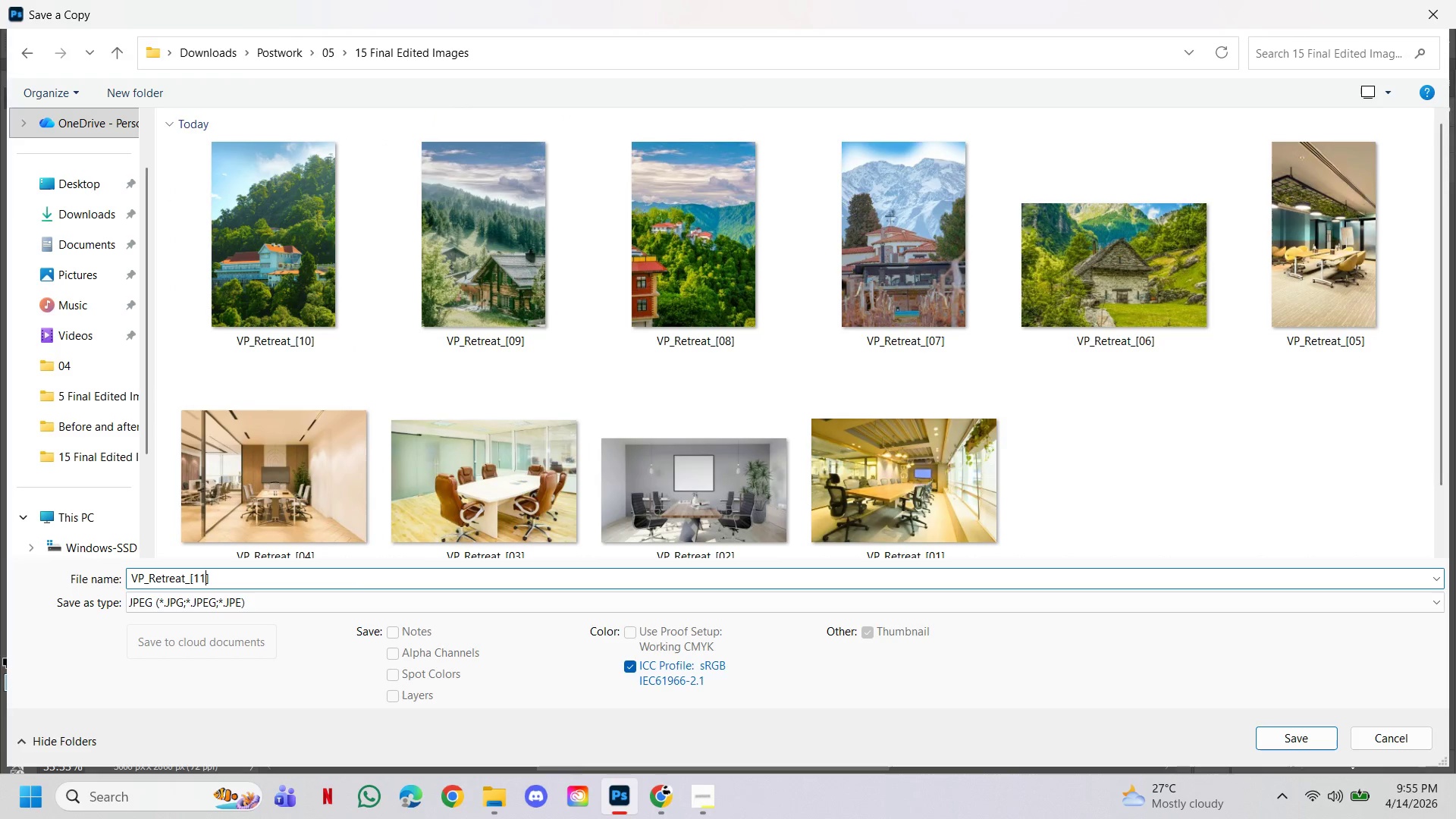 
key(1)
 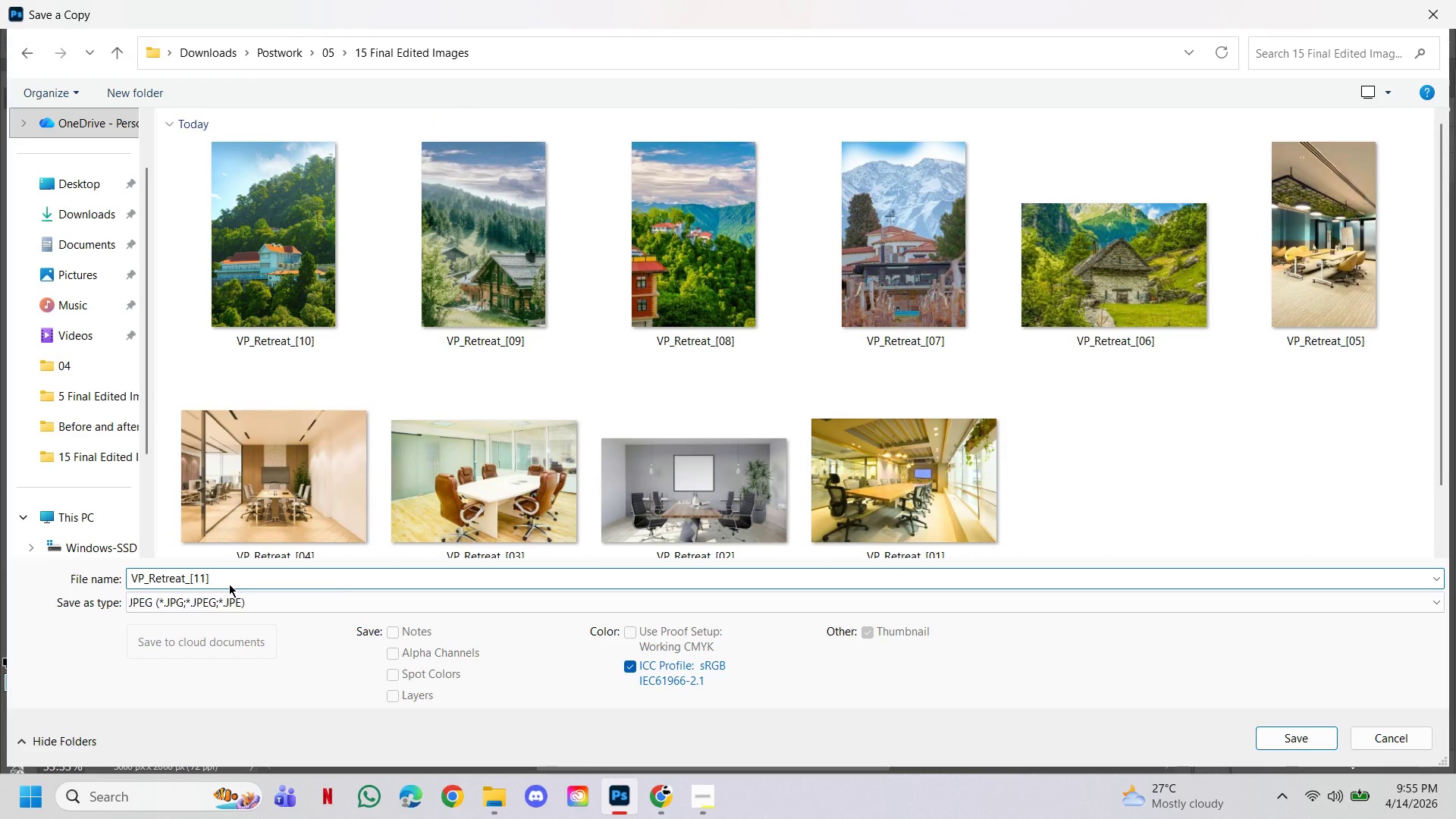 
key(Enter)
 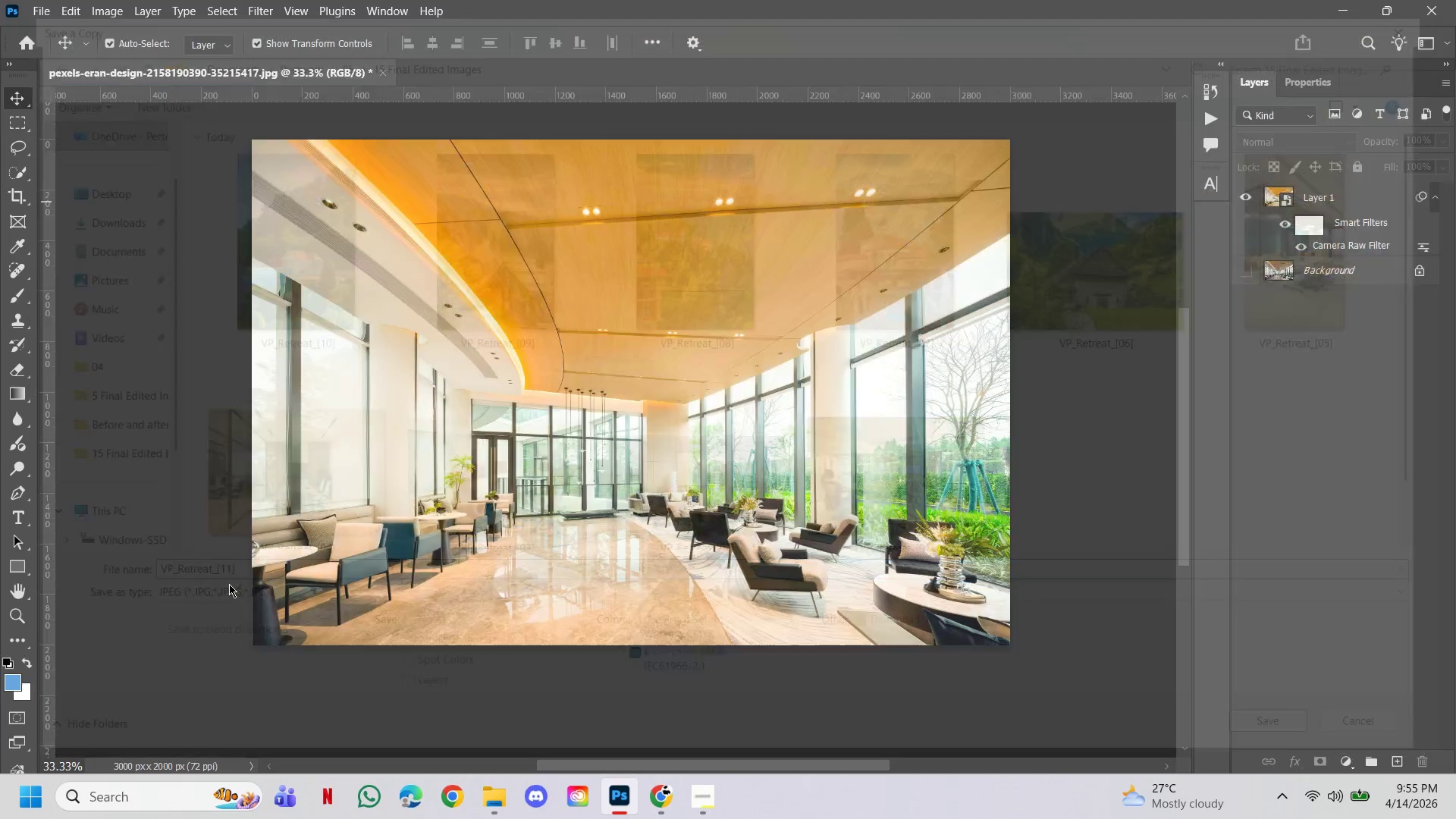 
key(Enter)
 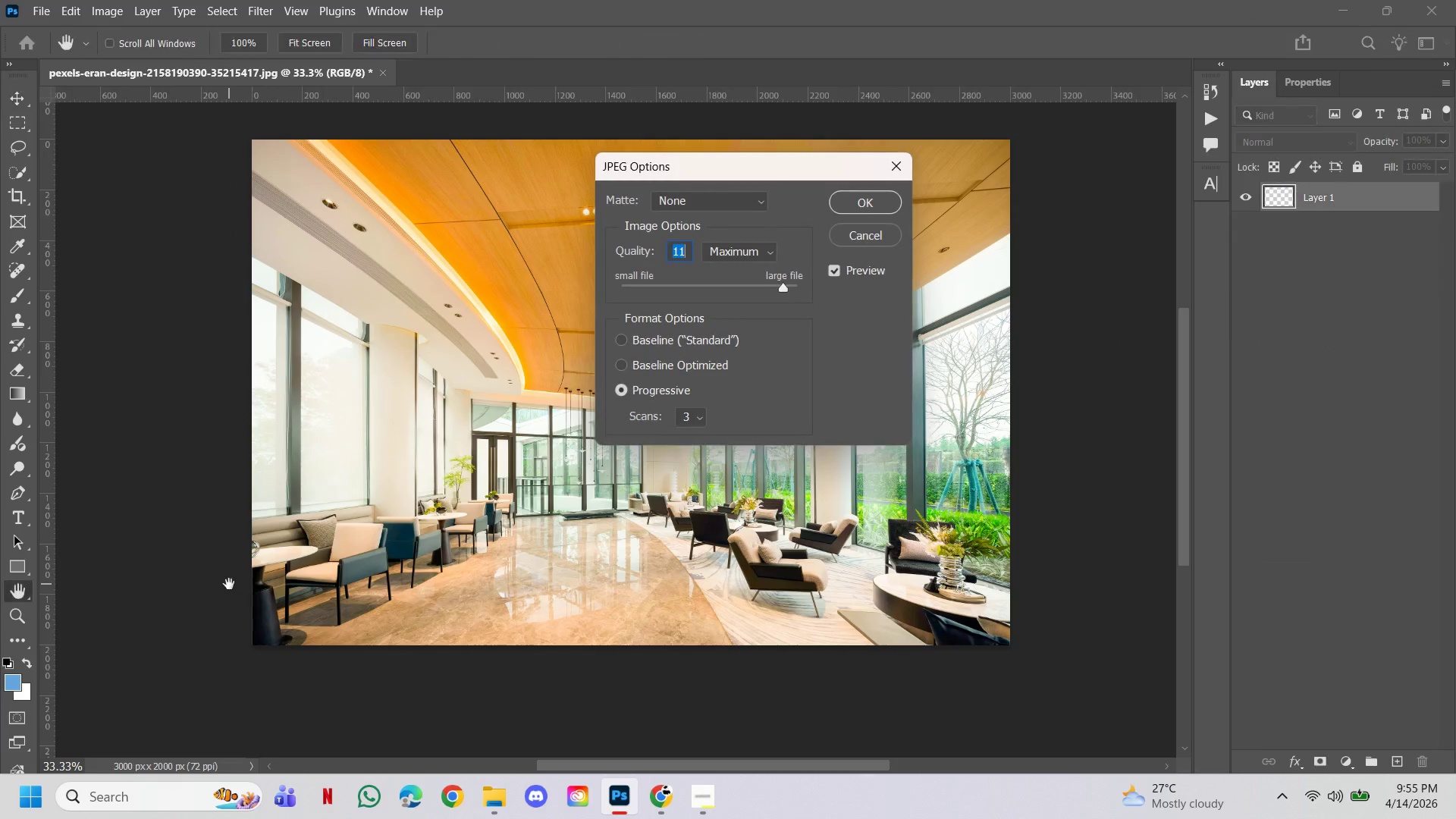 
key(Enter)
 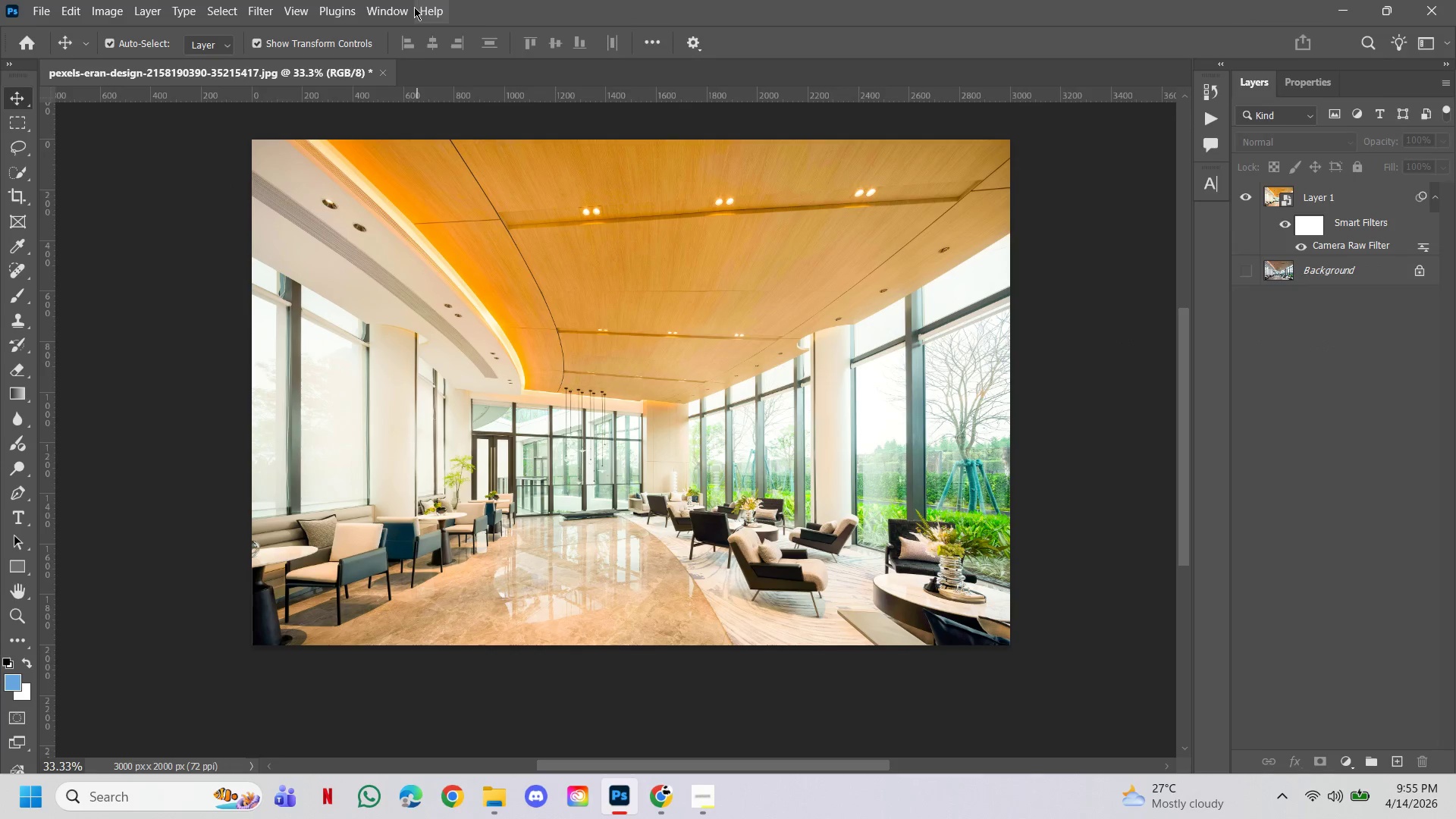 
left_click([384, 73])
 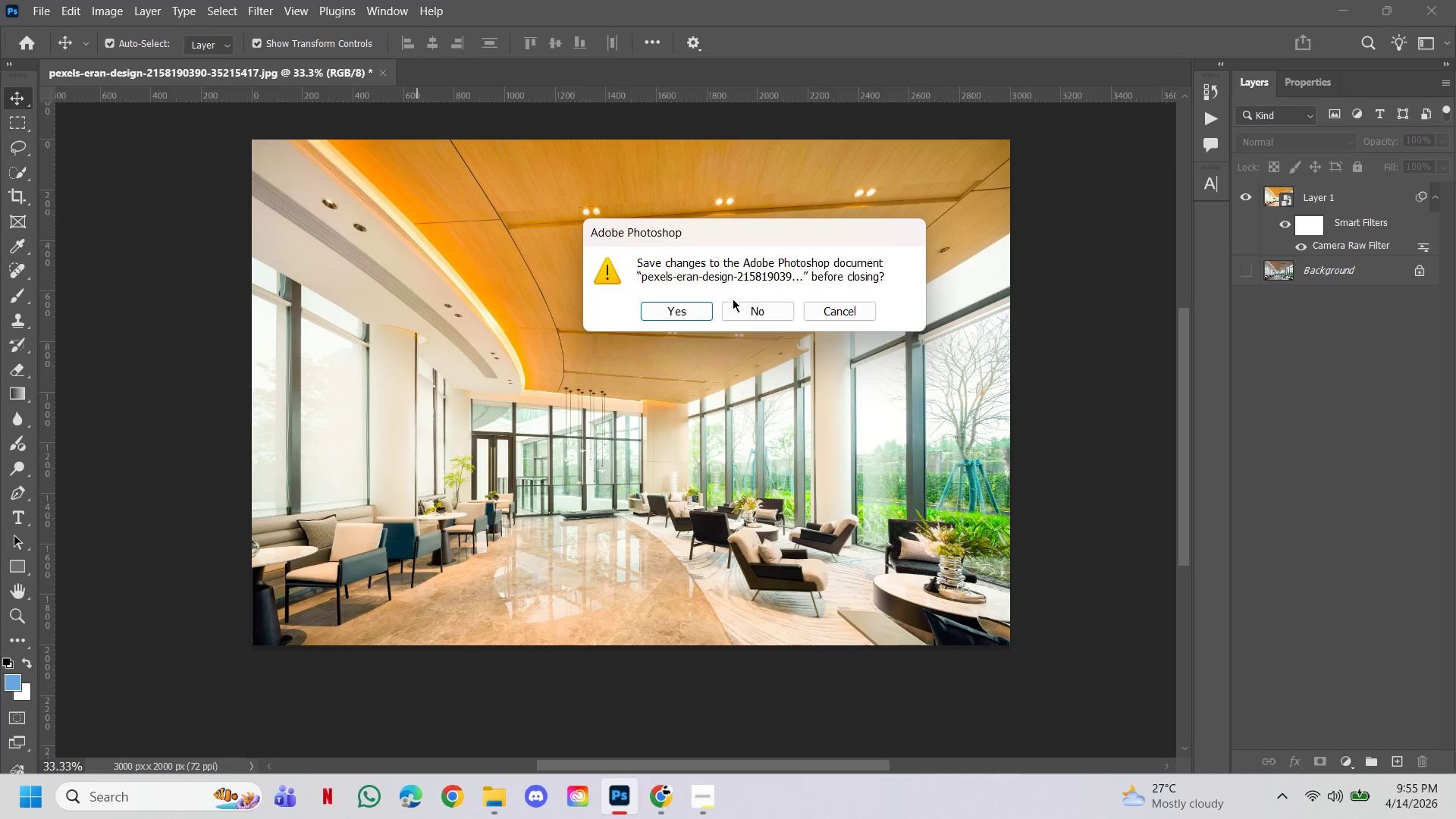 
left_click([746, 314])
 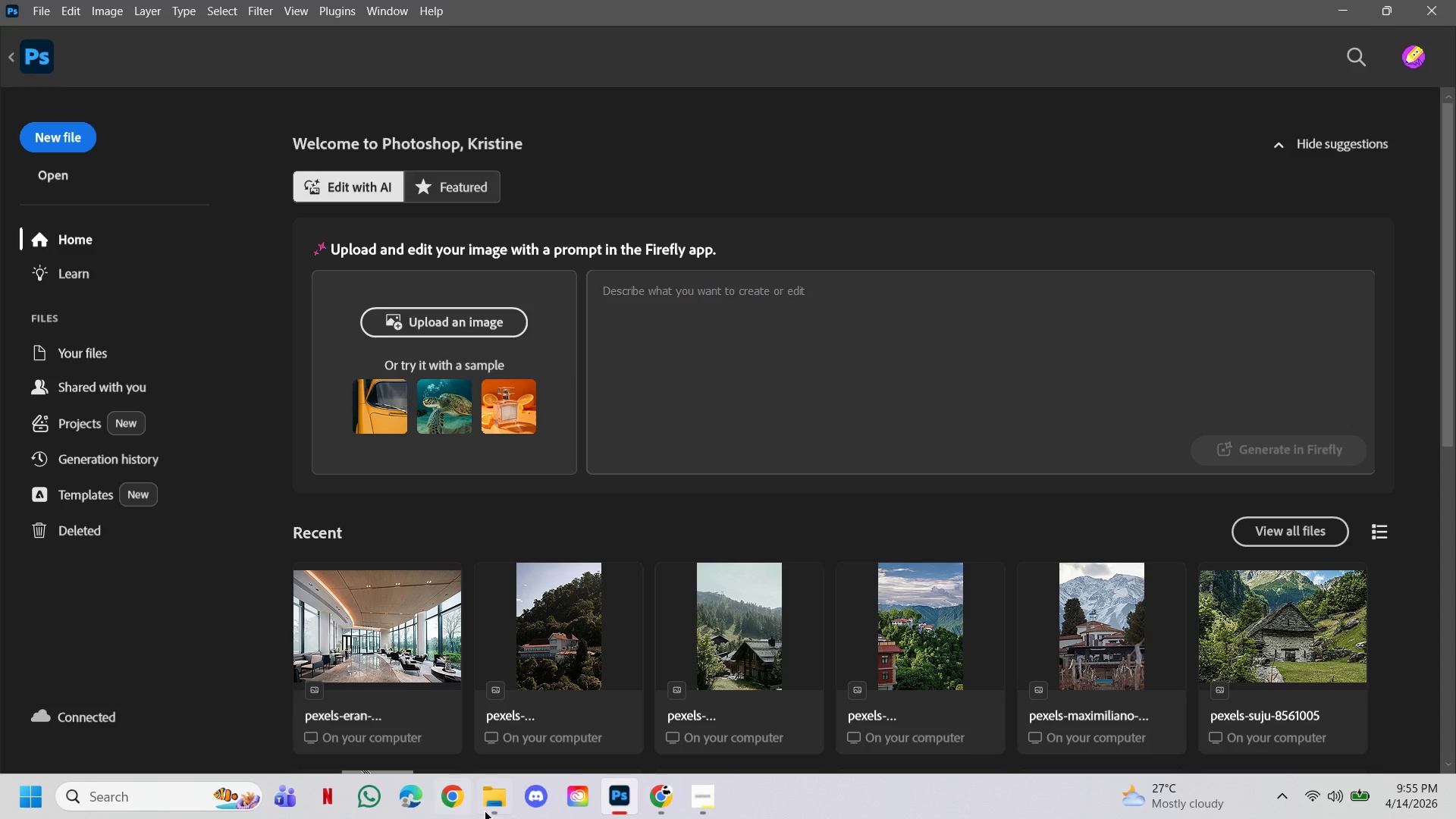 
left_click([495, 816])
 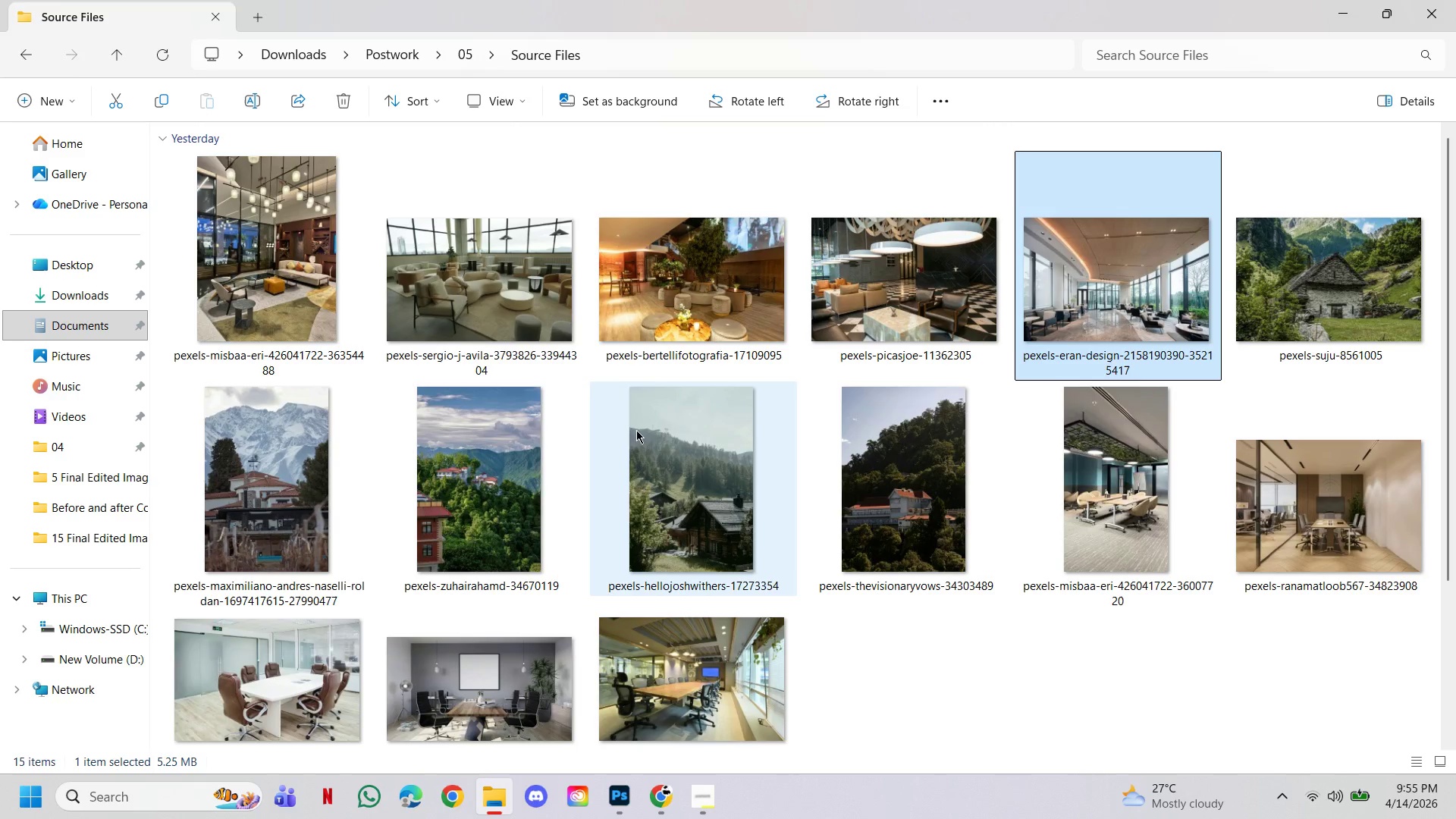 
left_click([676, 338])
 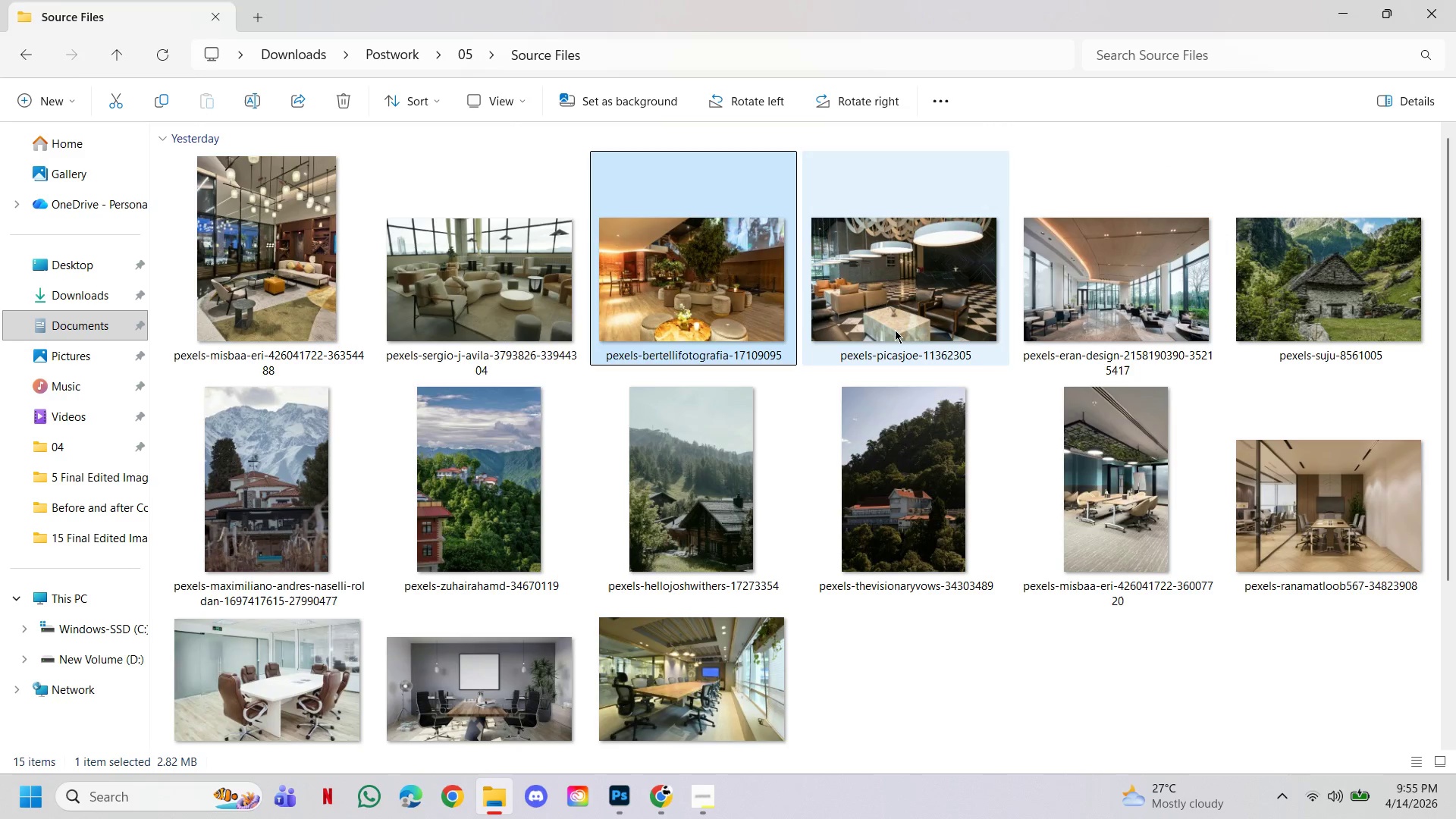 
left_click([895, 327])
 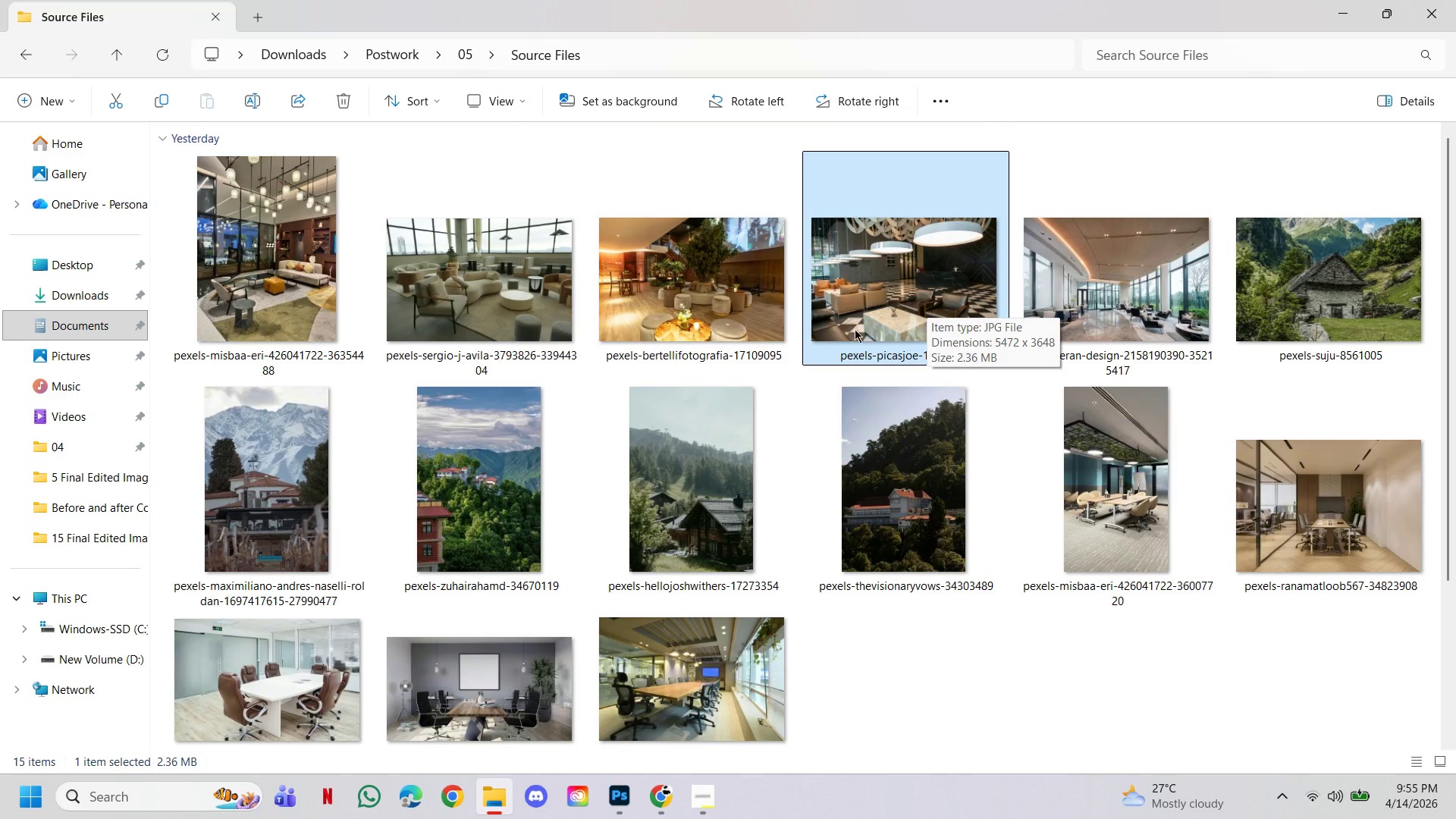 
left_click([706, 304])
 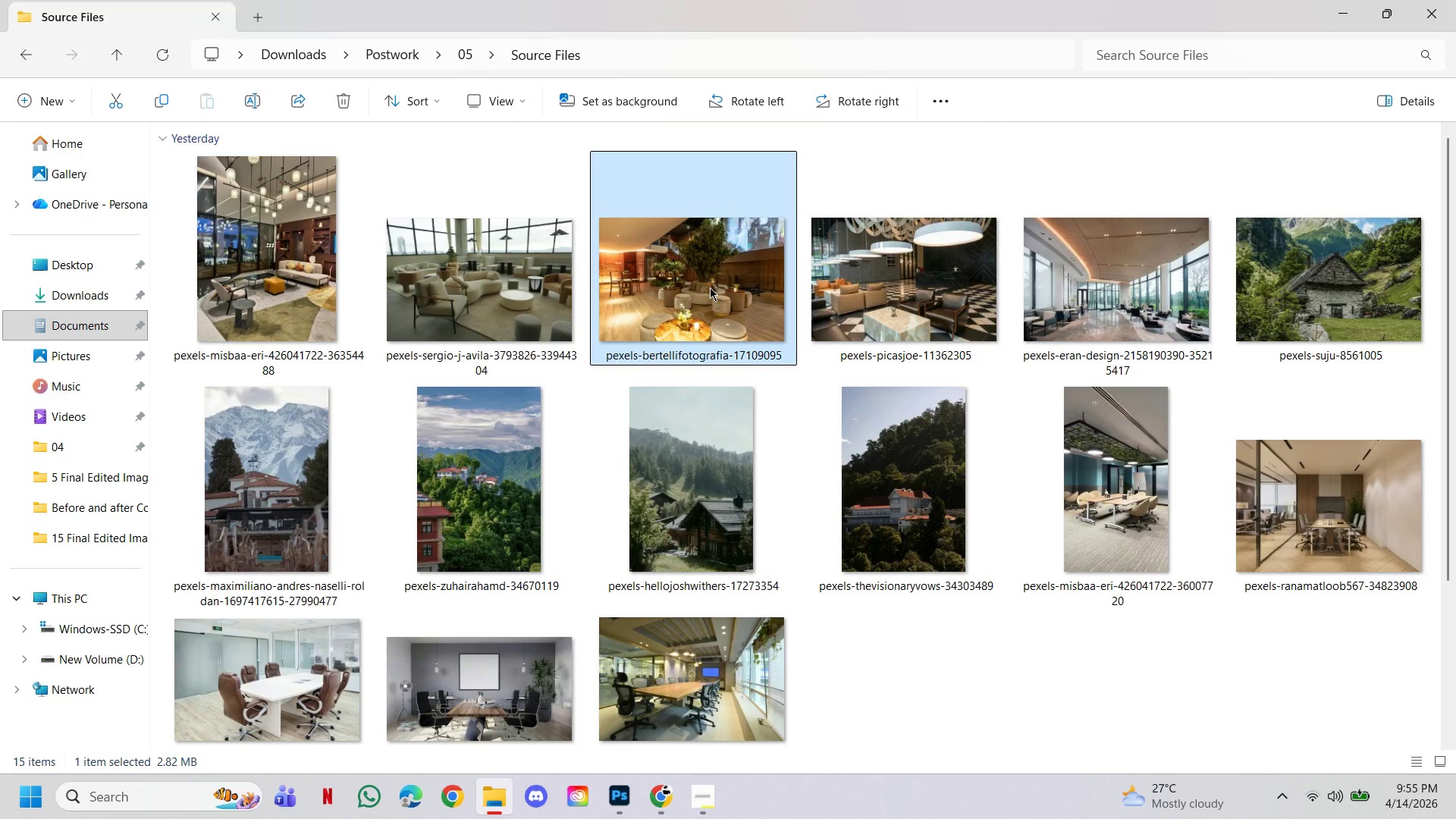 
left_click_drag(start_coordinate=[710, 287], to_coordinate=[761, 146])
 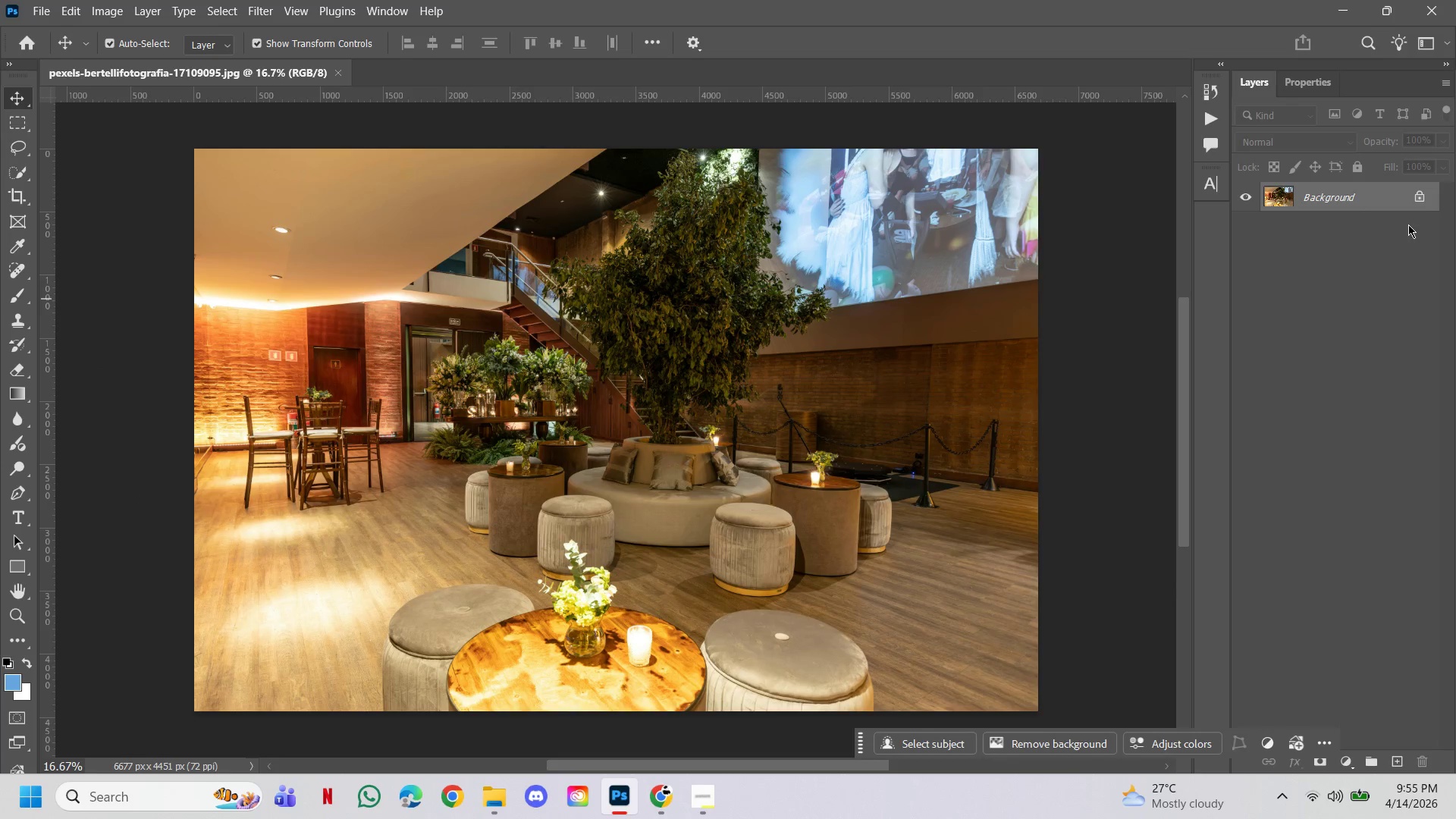 
left_click([1419, 194])
 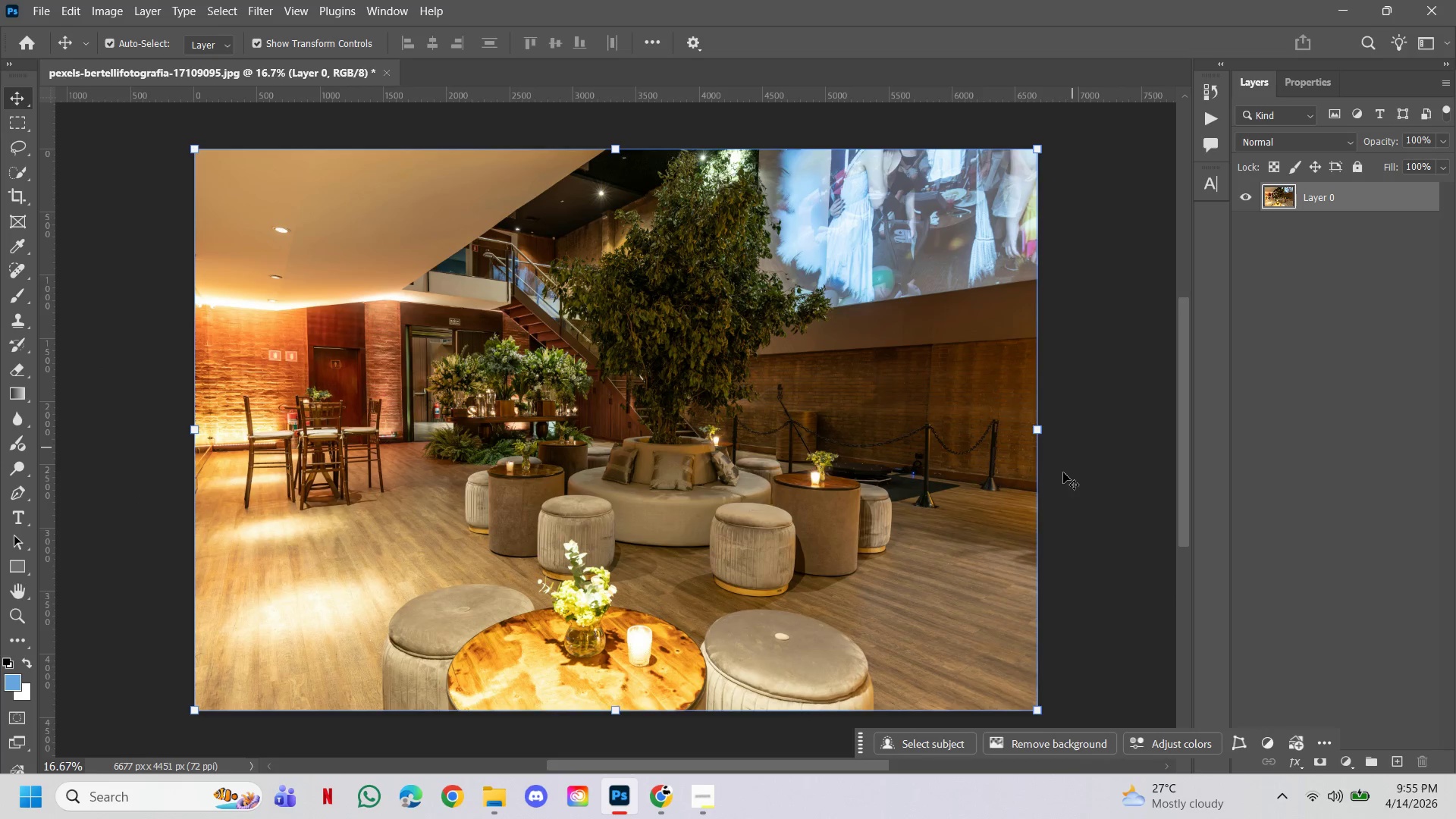 
left_click([1134, 527])
 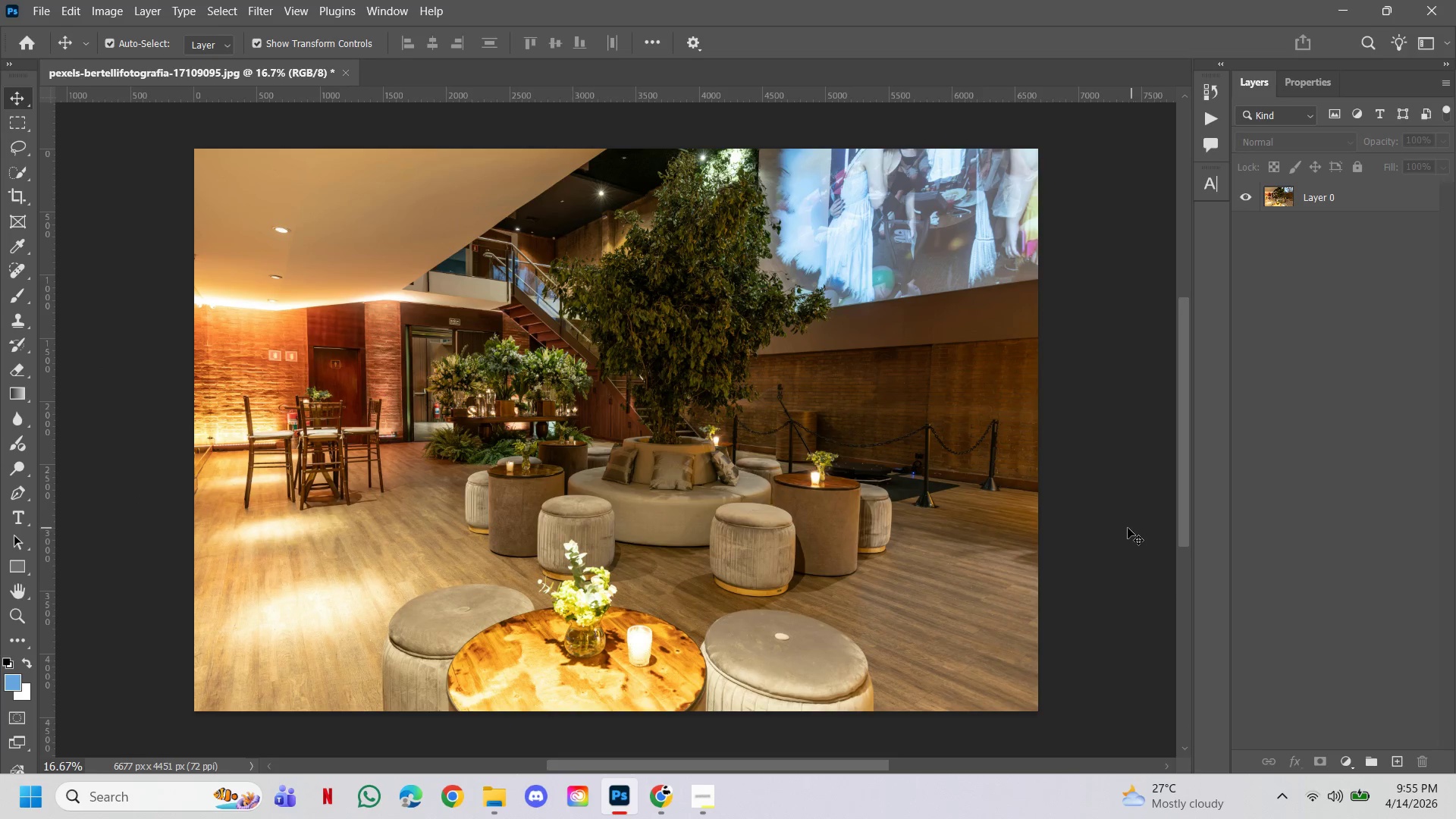 
hold_key(key=Space, duration=3.97)
 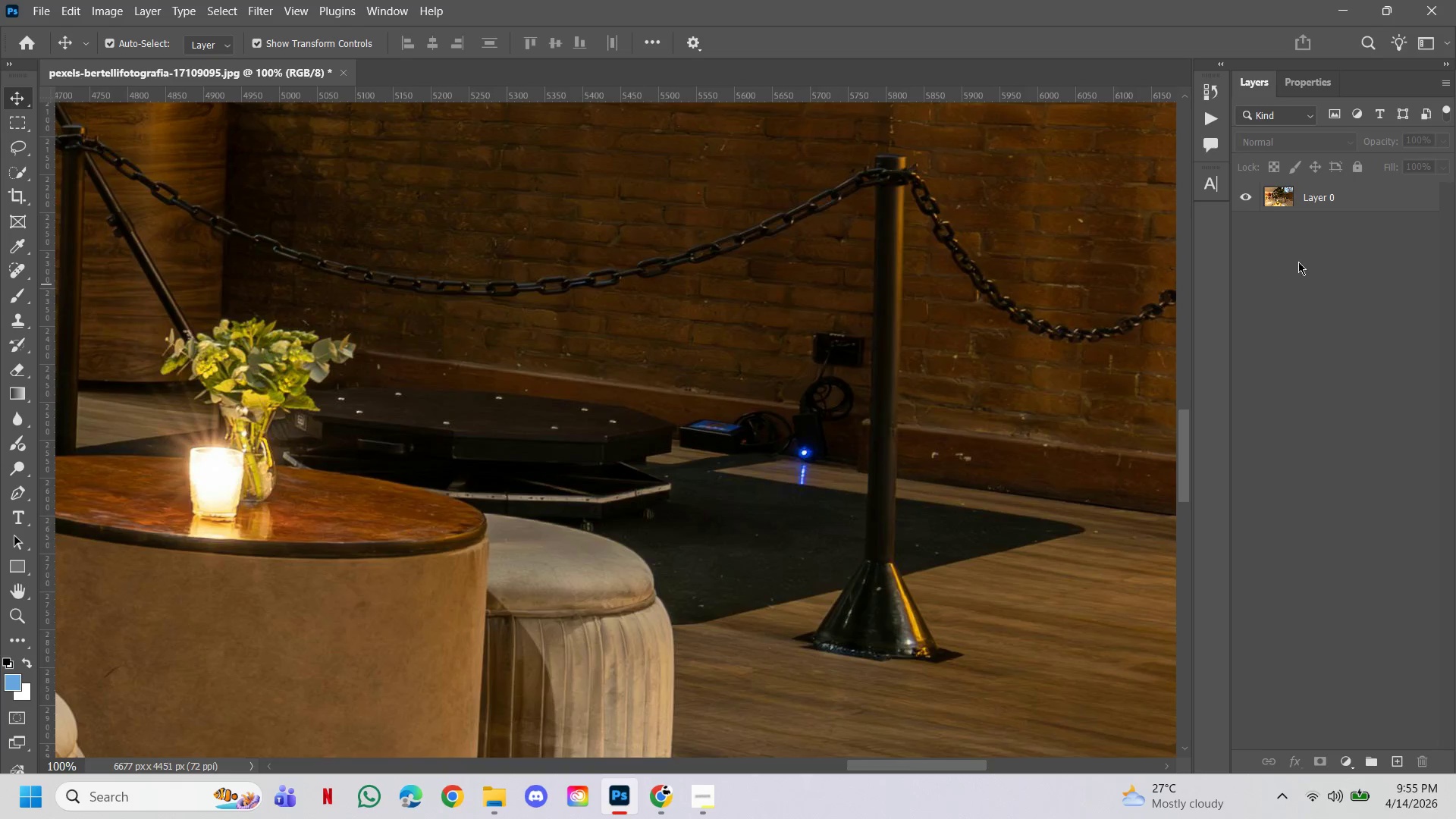 
hold_key(key=ControlLeft, duration=2.64)
double_click([996, 556])
 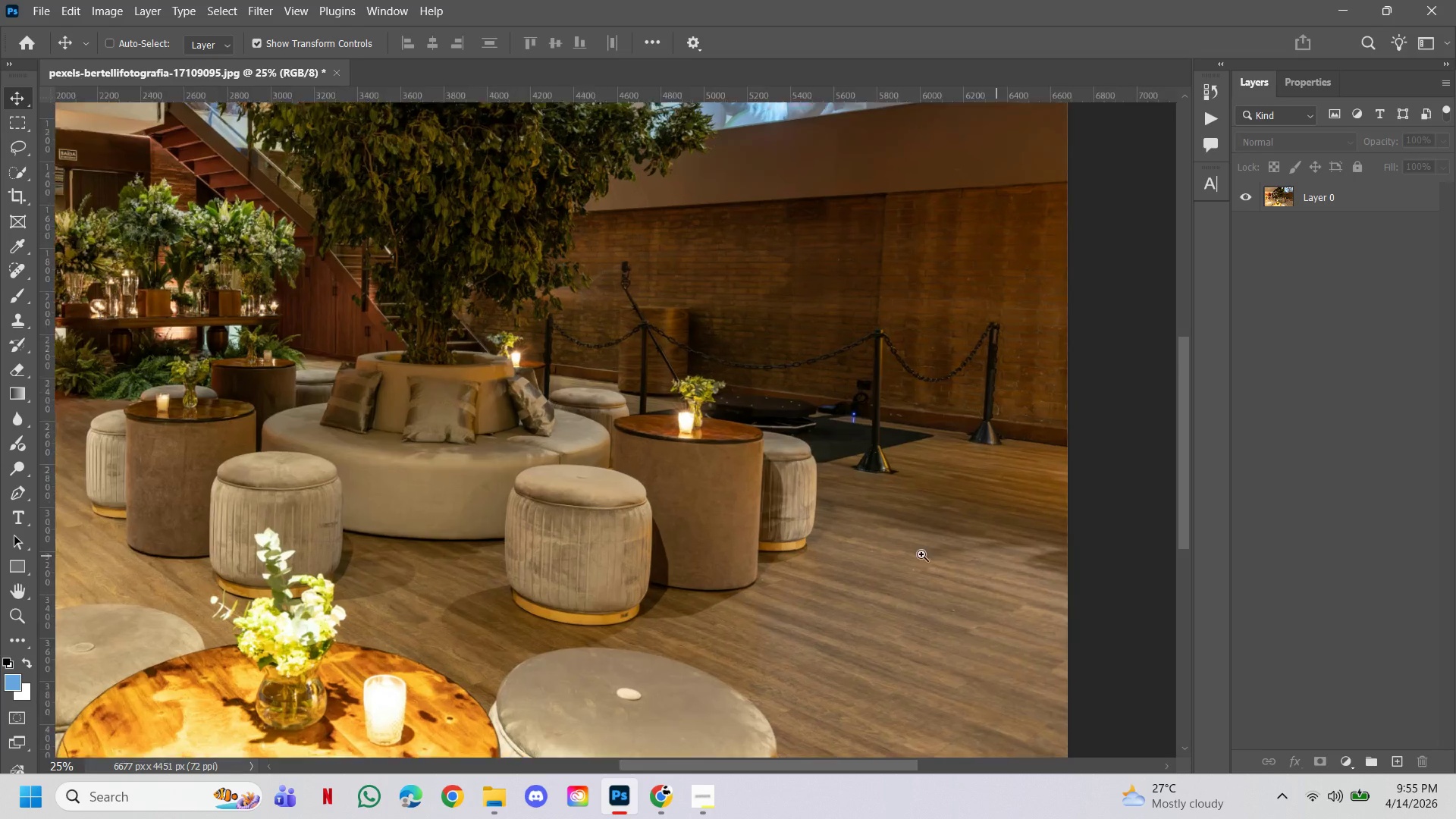 
triple_click([904, 551])
 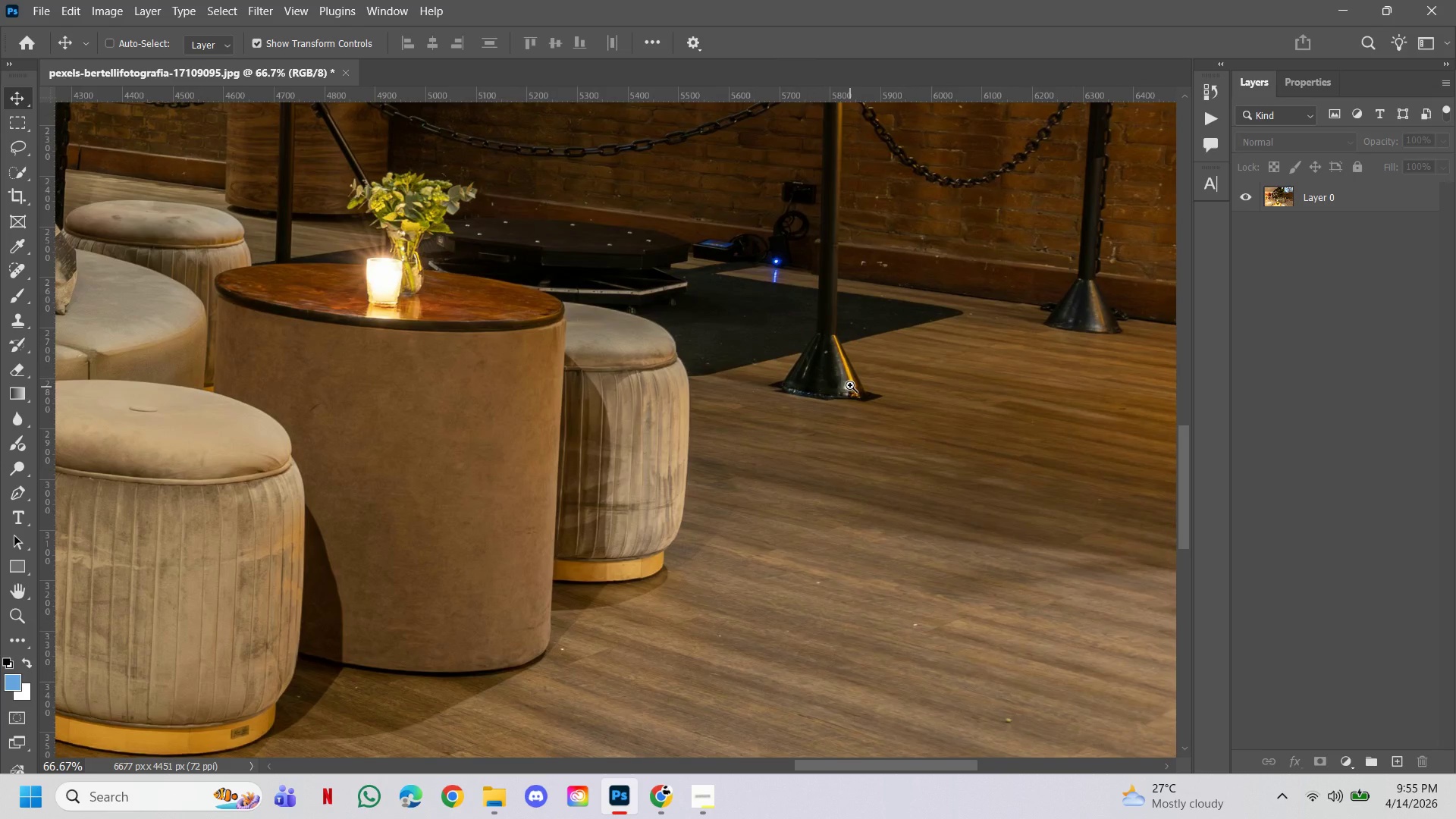 
left_click([833, 285])
 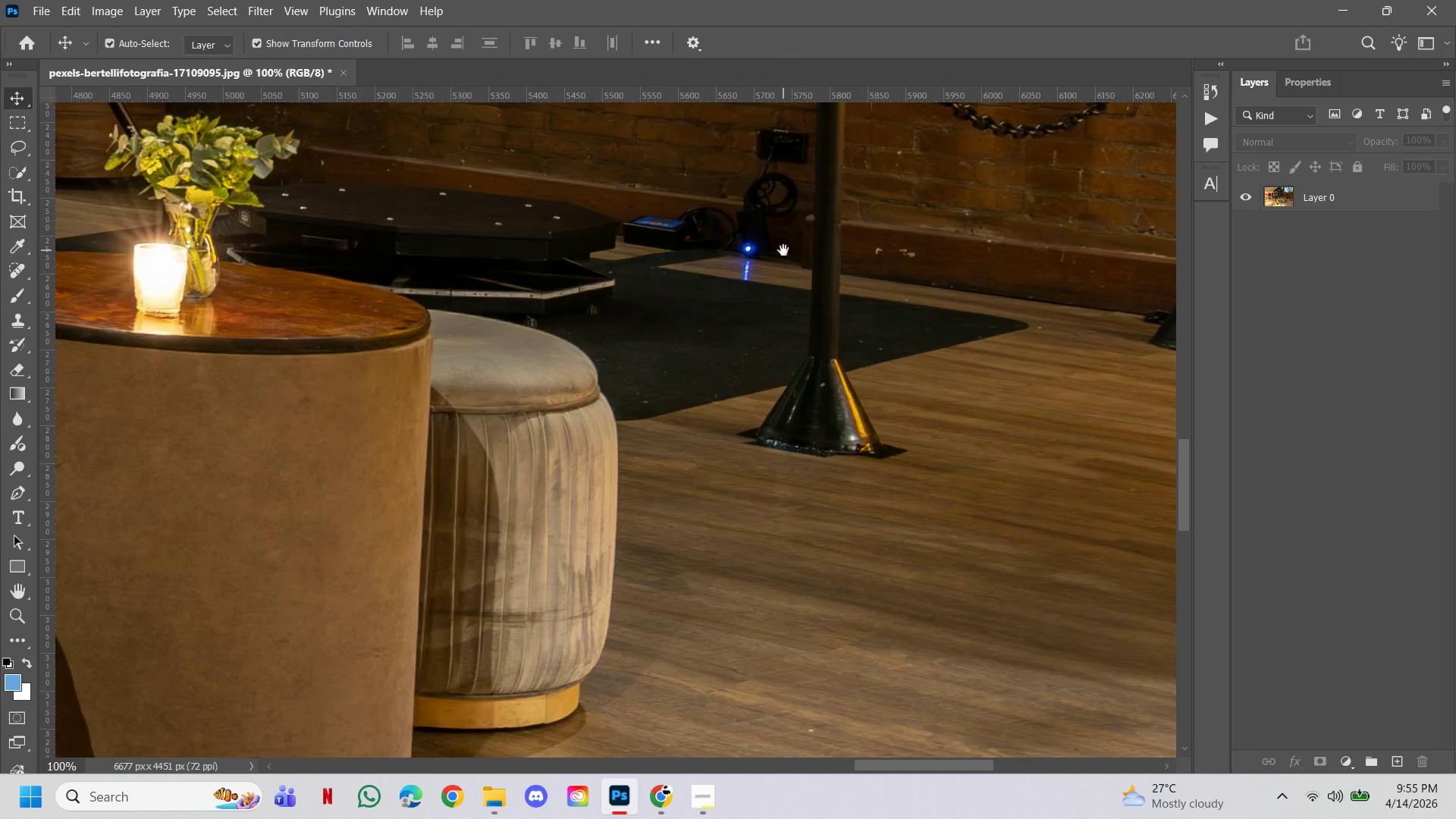 
left_click_drag(start_coordinate=[783, 250], to_coordinate=[839, 454])
 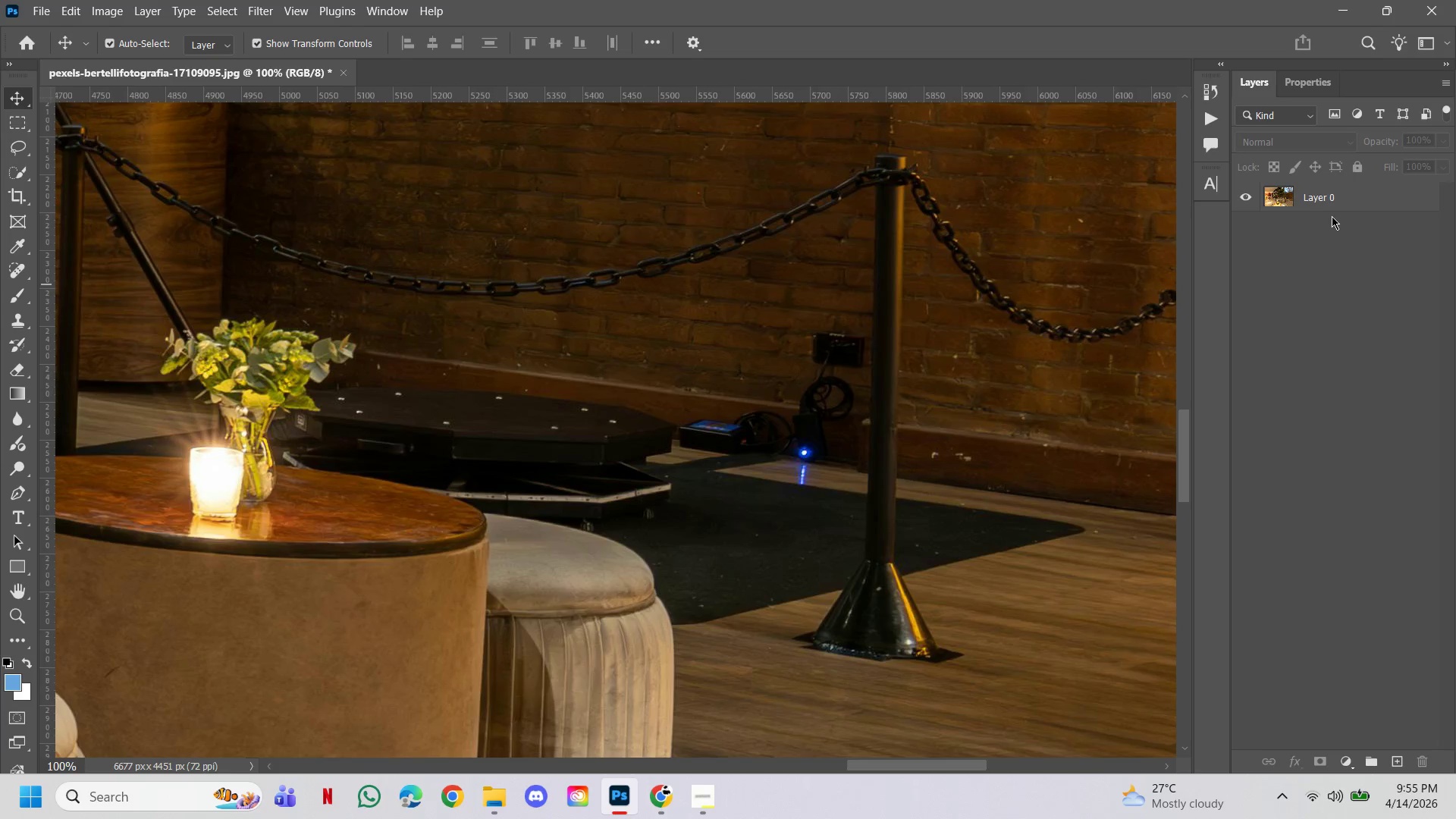 
left_click([1332, 201])
 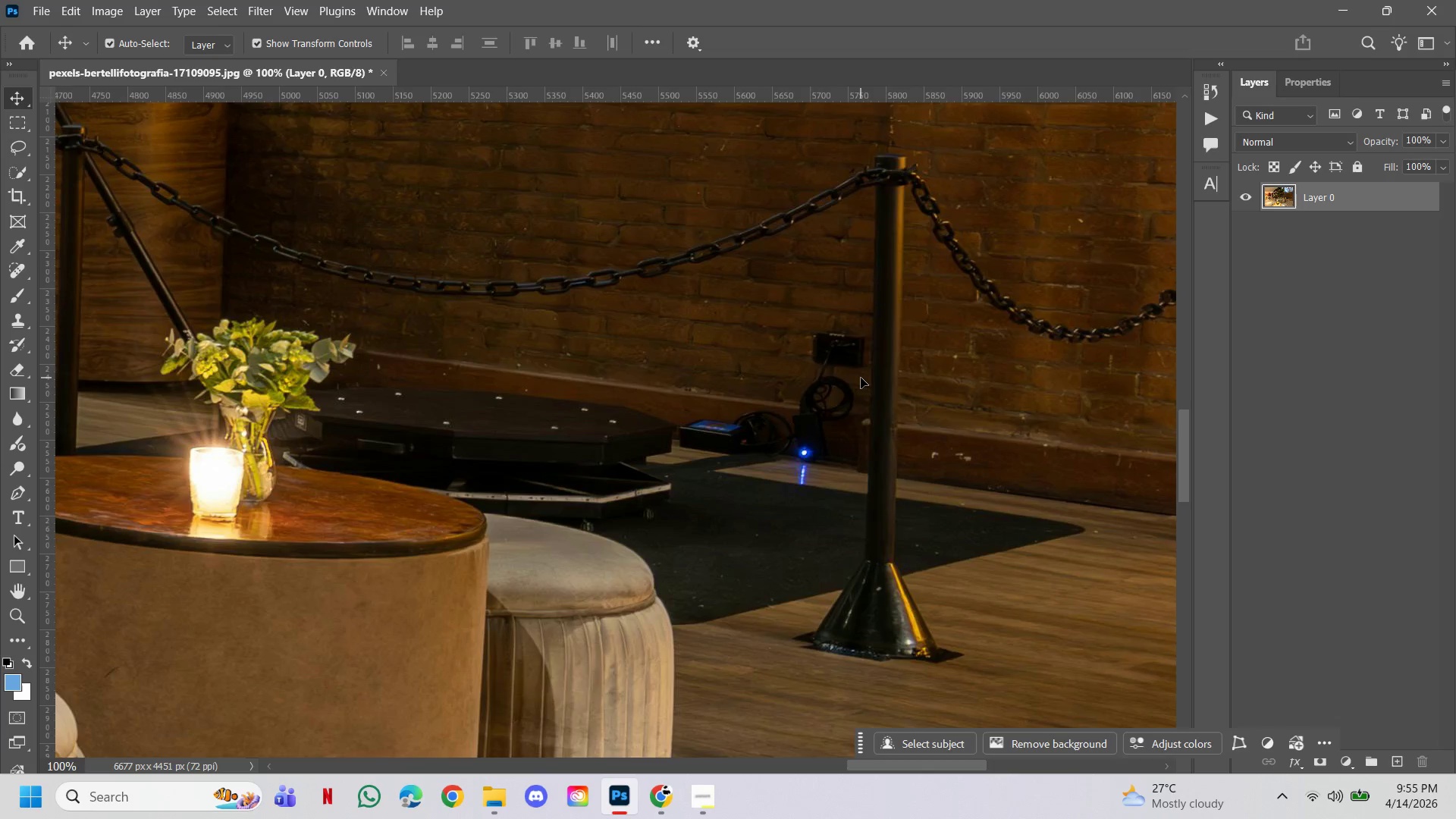 
type(jl)
 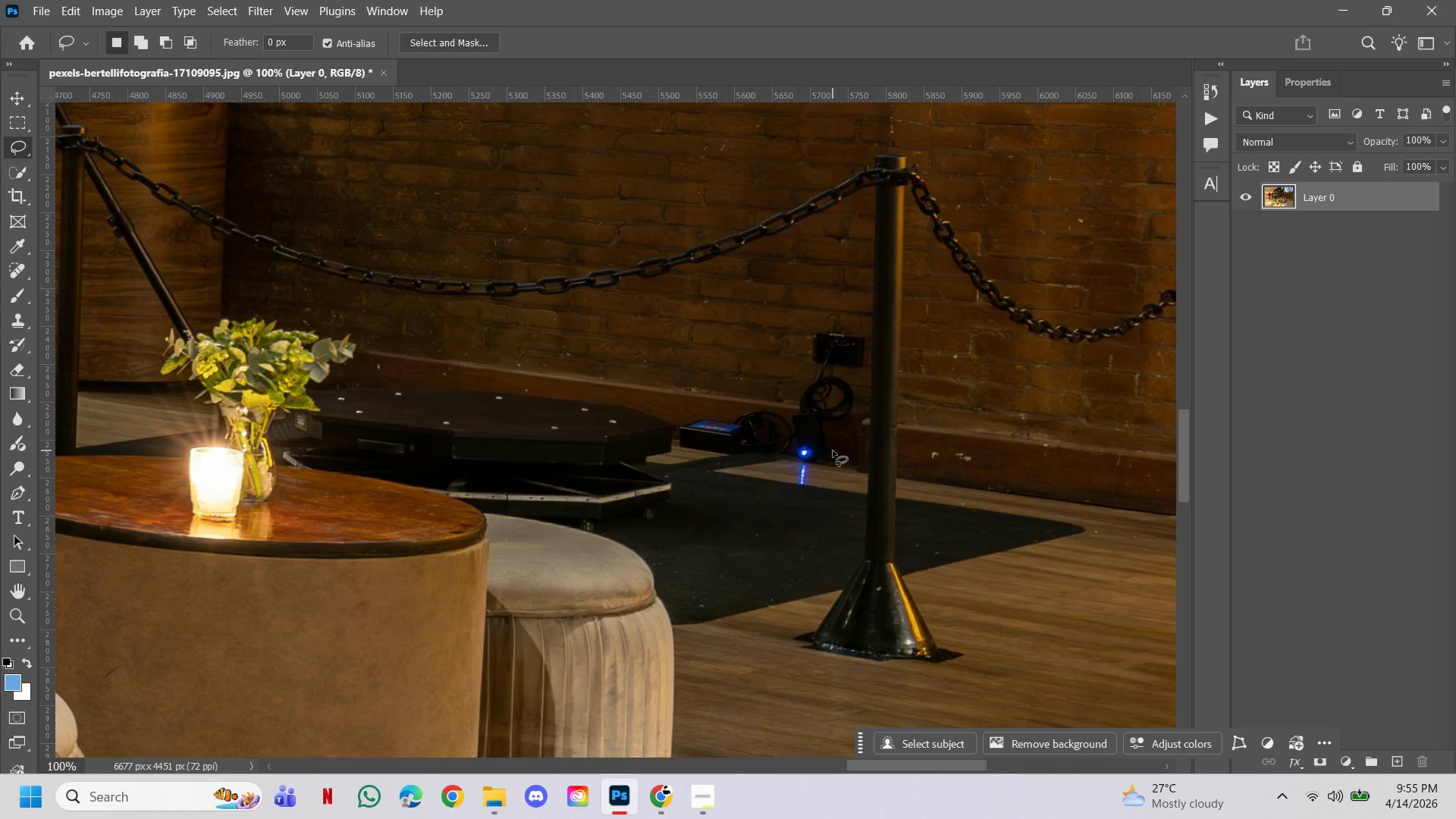 
left_click_drag(start_coordinate=[833, 450], to_coordinate=[856, 442])
 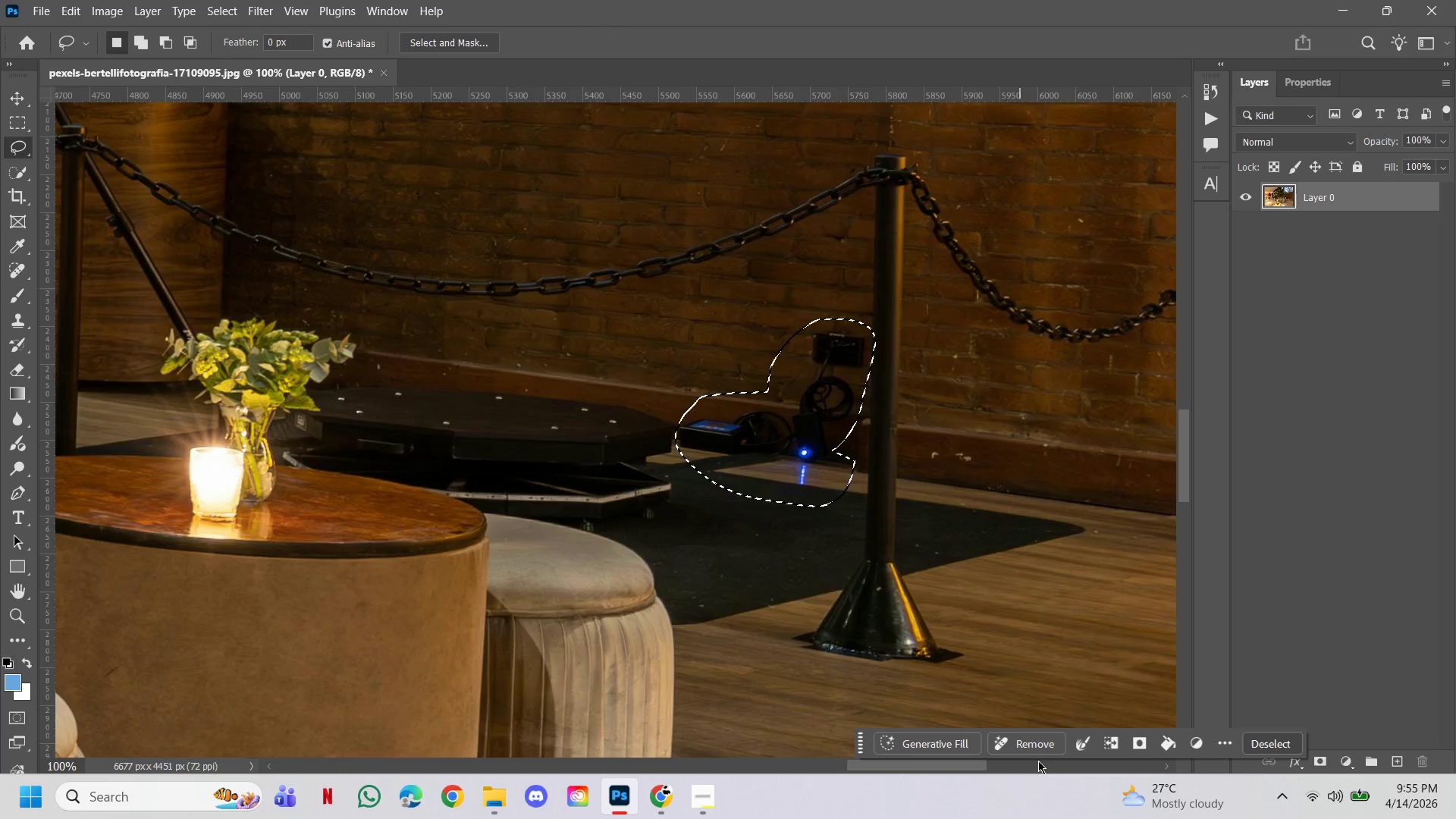 
left_click([1040, 749])
 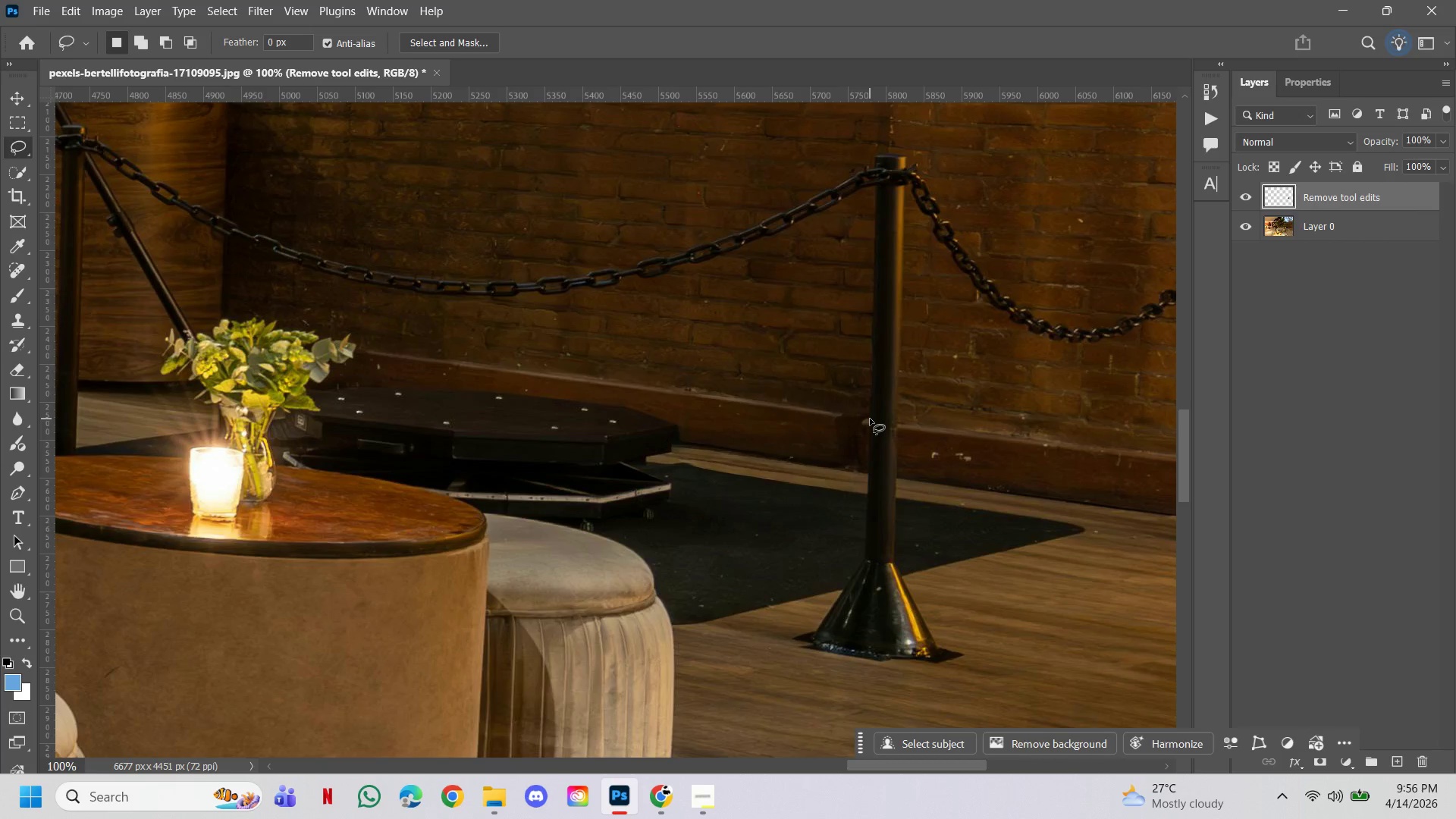 
wait(66.41)
 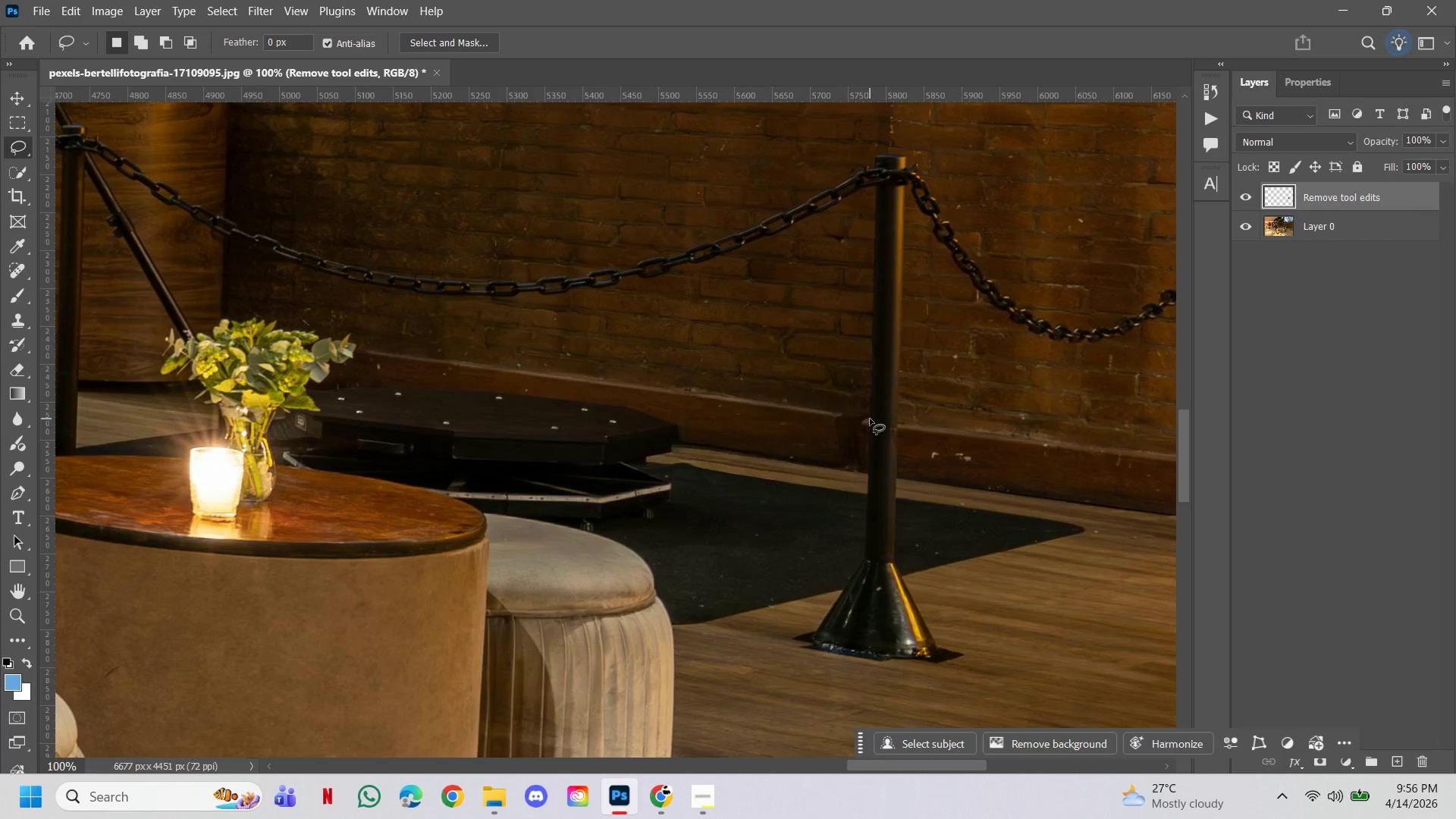 
left_click([1241, 195])
 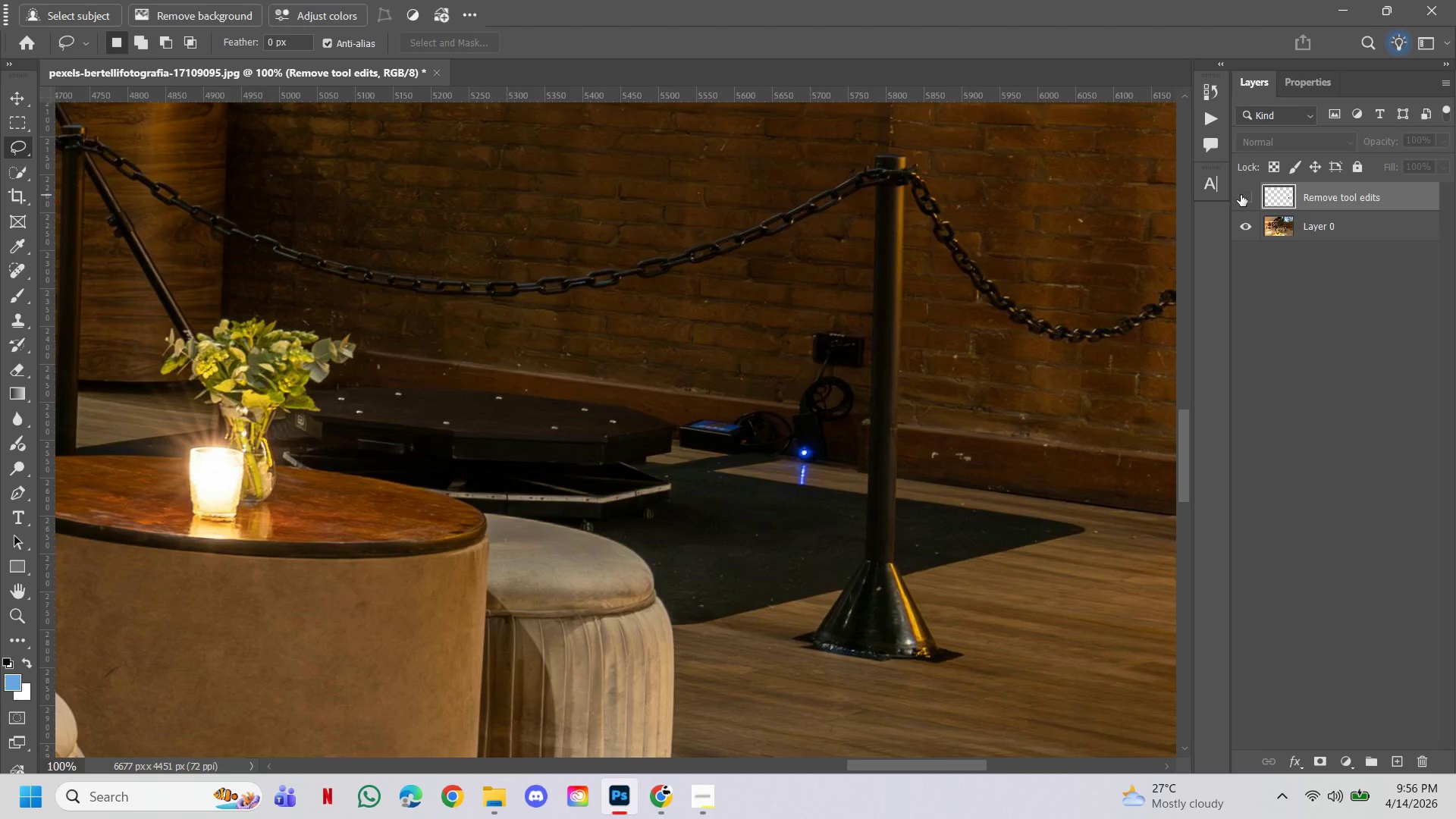 
left_click([1241, 195])
 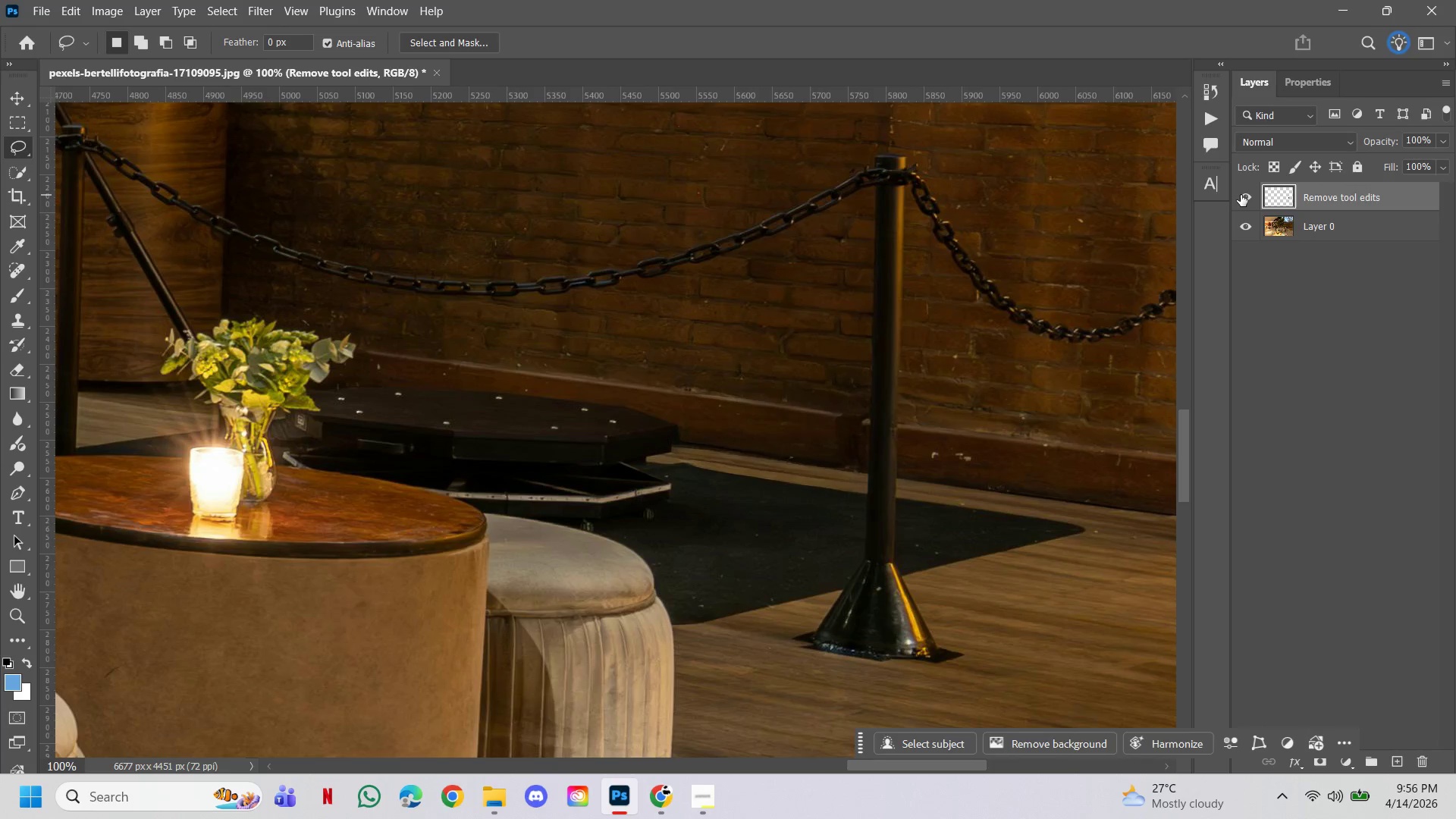 
left_click([1241, 195])
 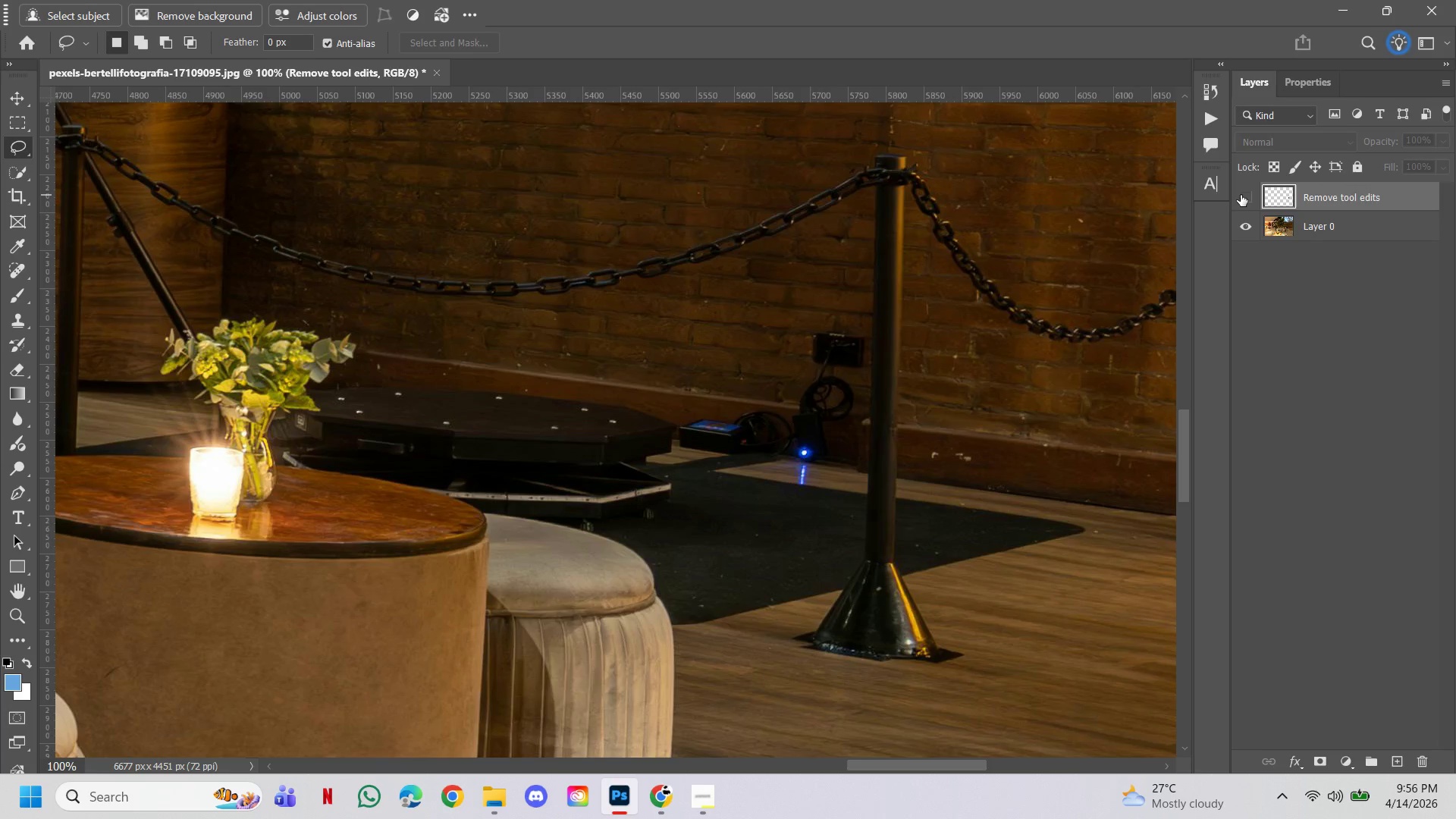 
left_click([1241, 195])
 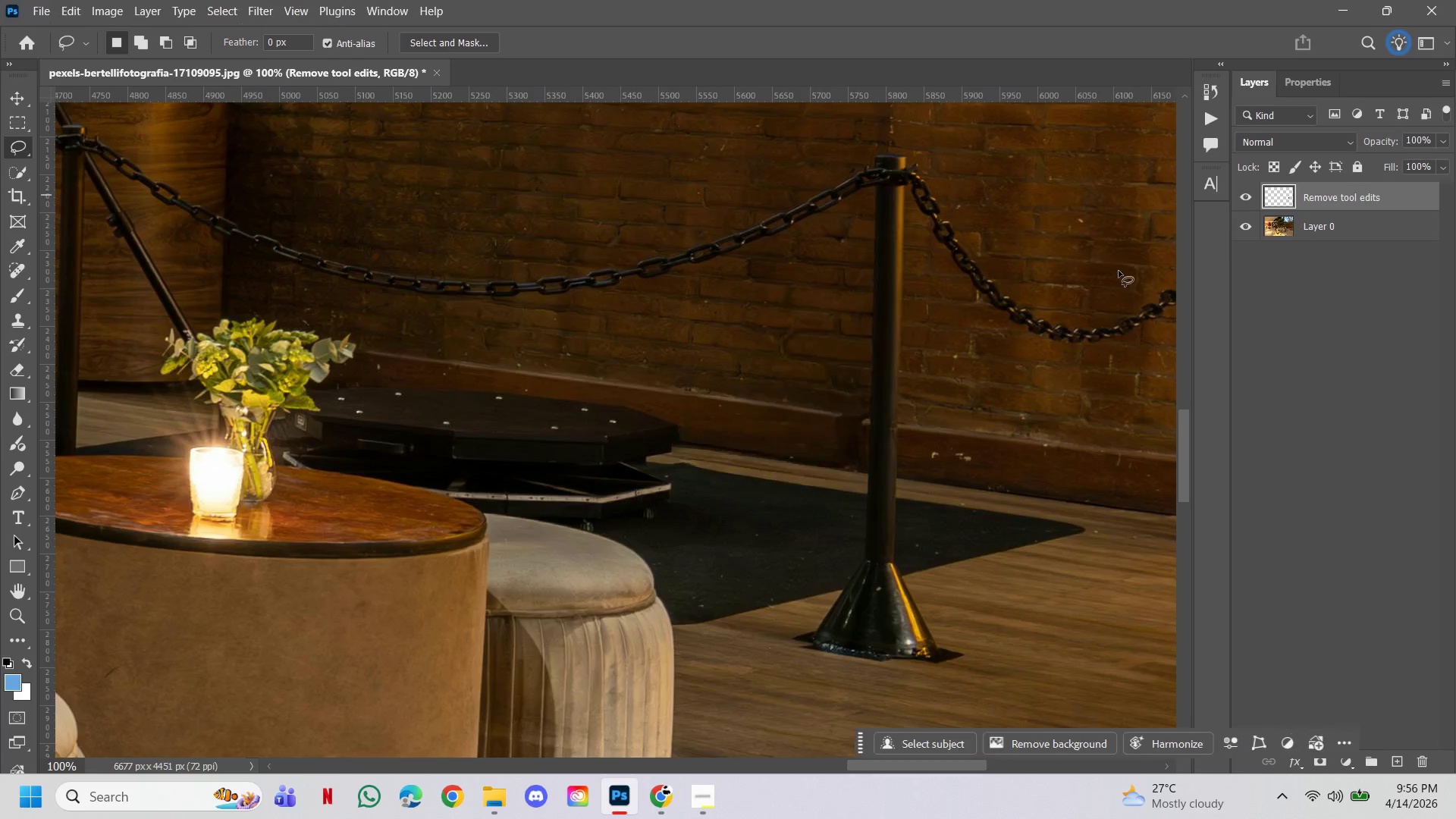 
hold_key(key=ControlLeft, duration=1.86)
 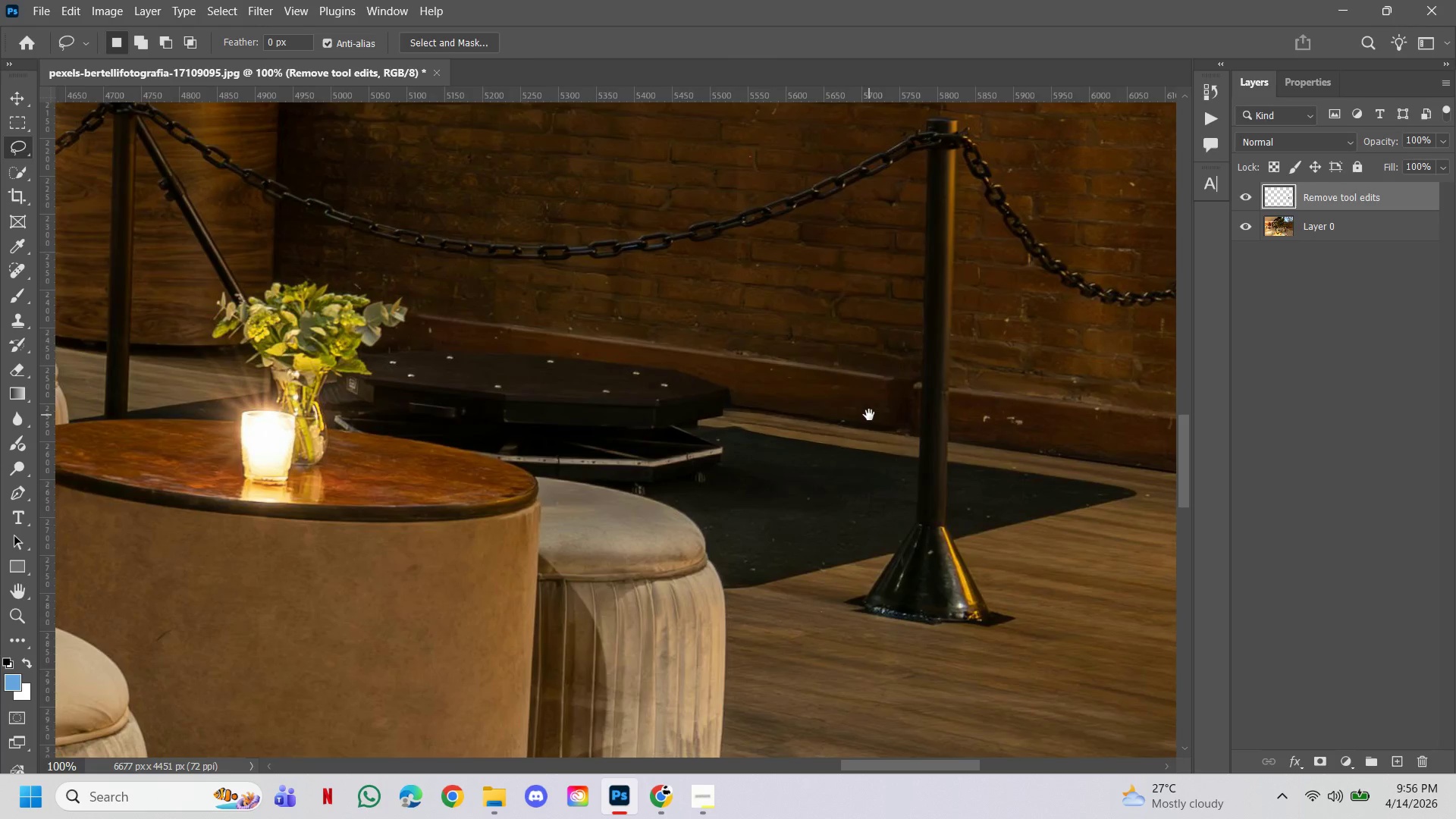 
hold_key(key=Space, duration=2.73)
 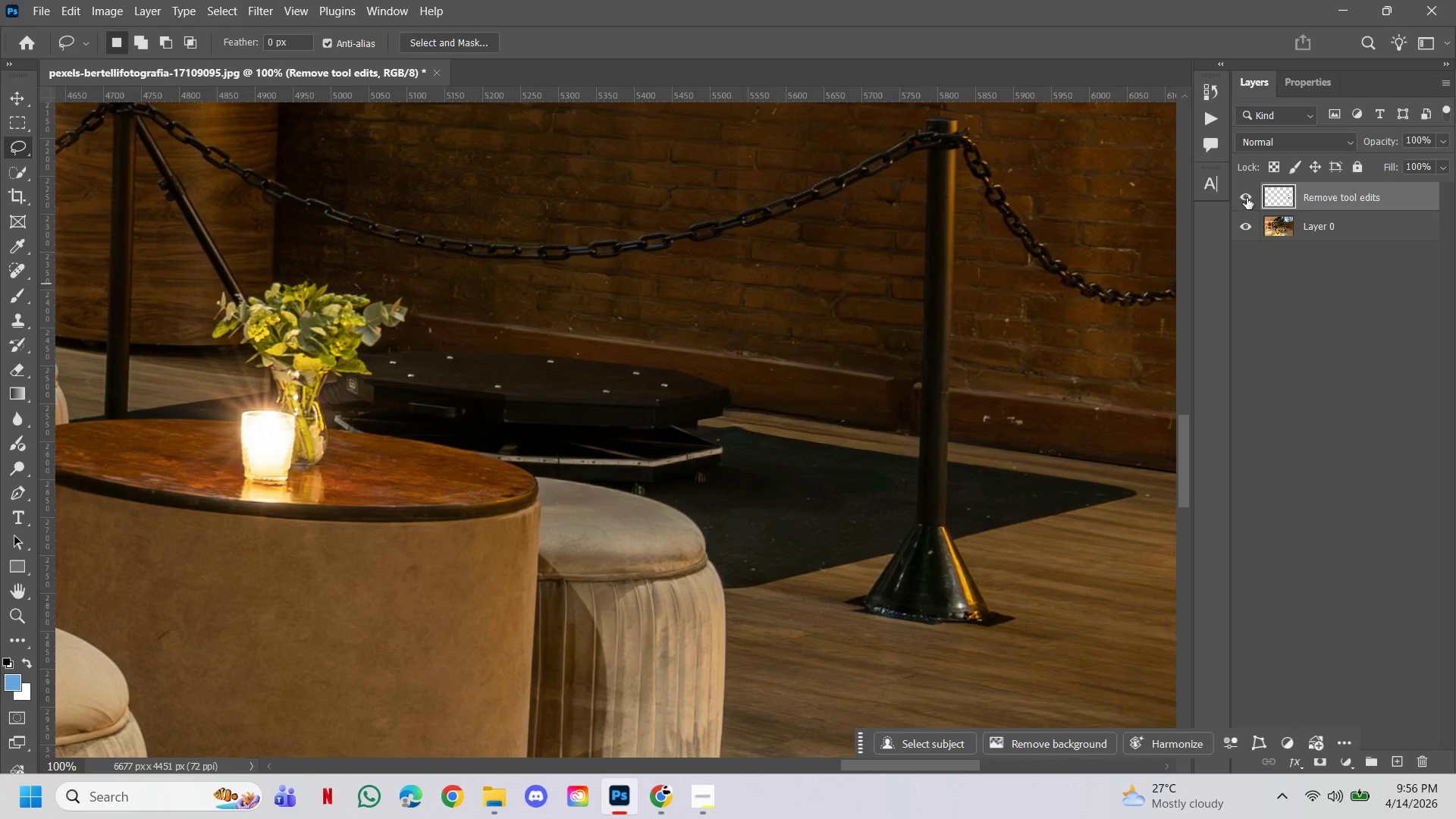 
left_click_drag(start_coordinate=[689, 463], to_coordinate=[689, 459])
 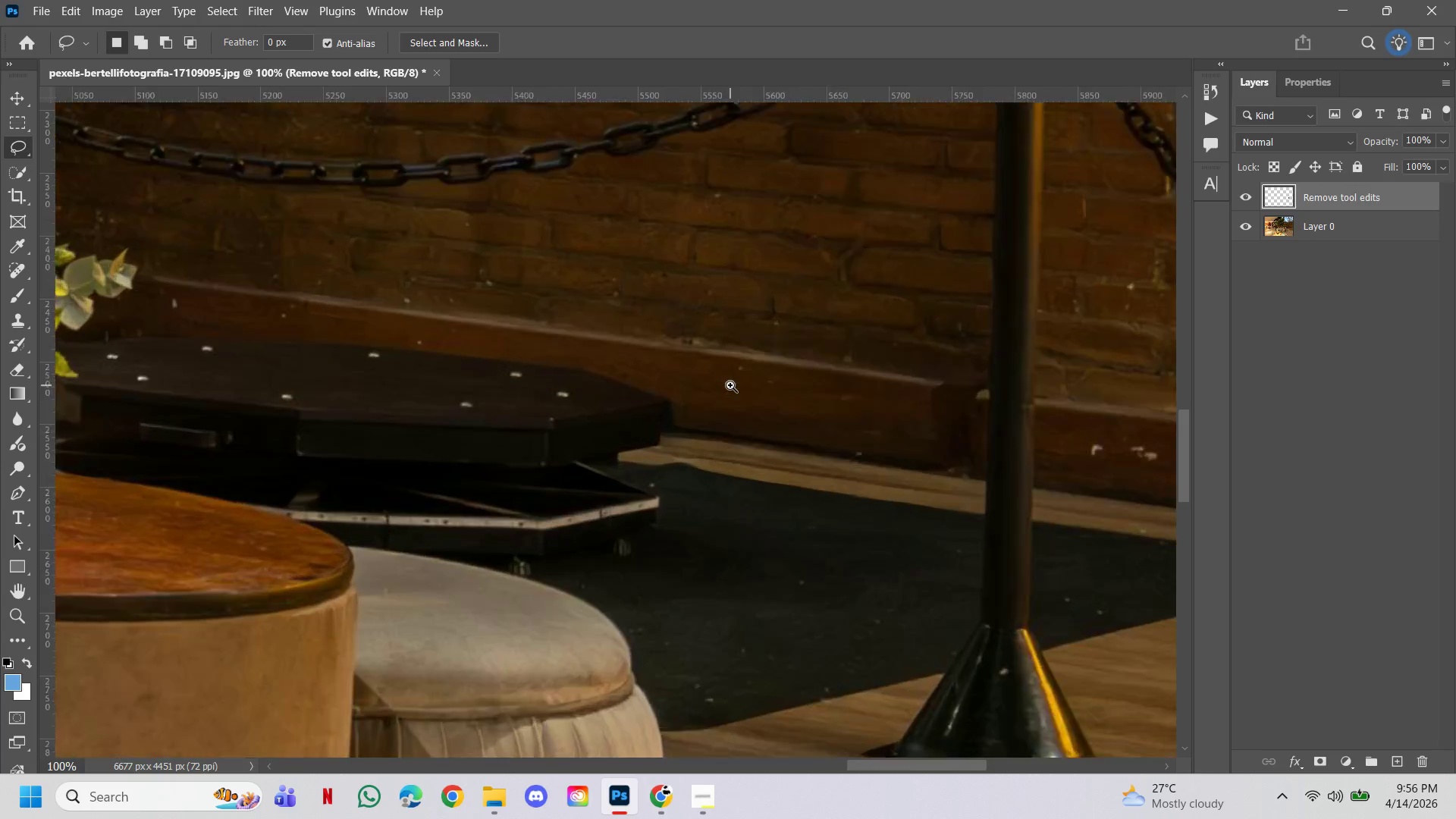 
double_click([730, 385])
 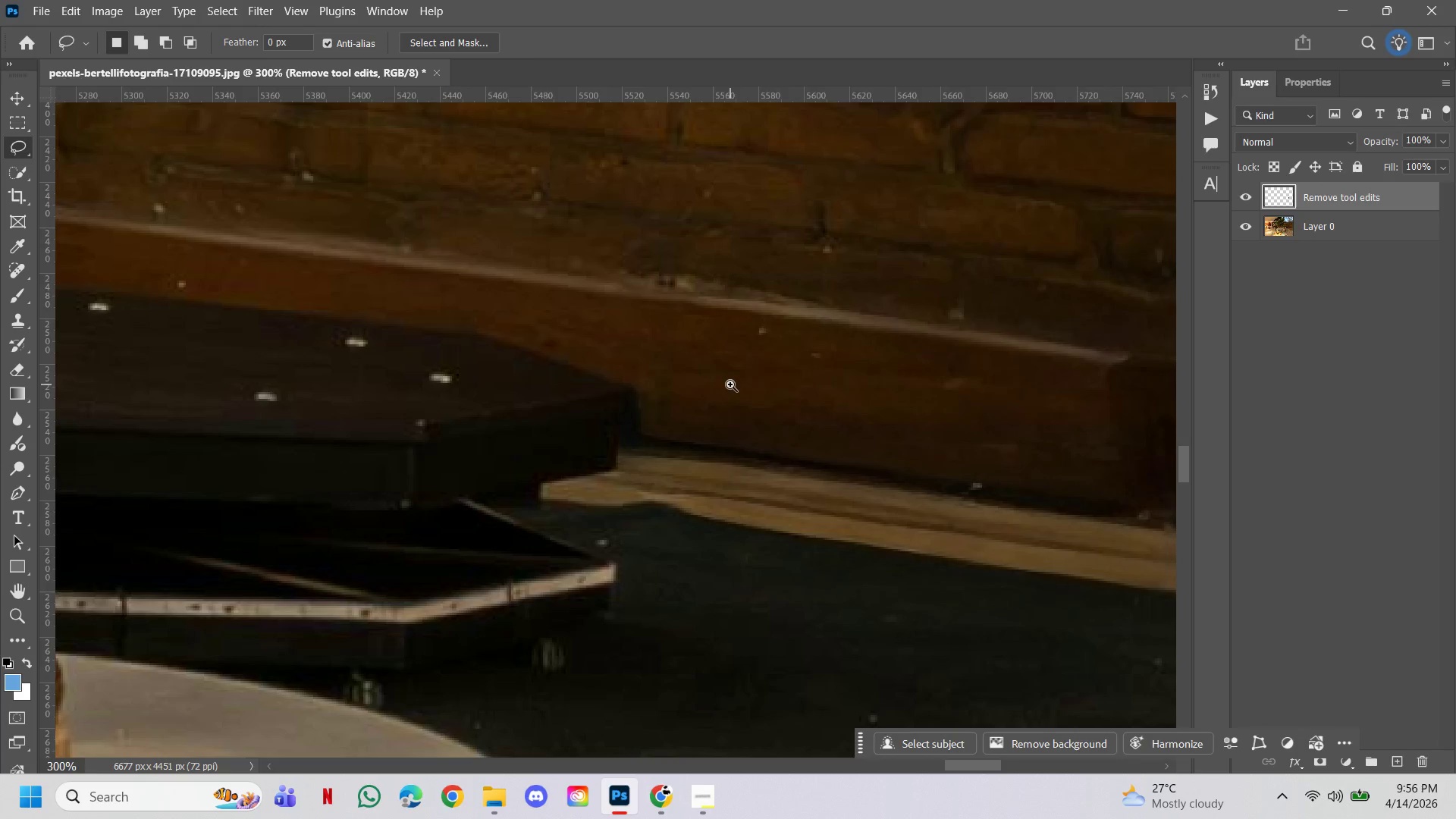 
hold_key(key=AltLeft, duration=0.66)
double_click([890, 400])
 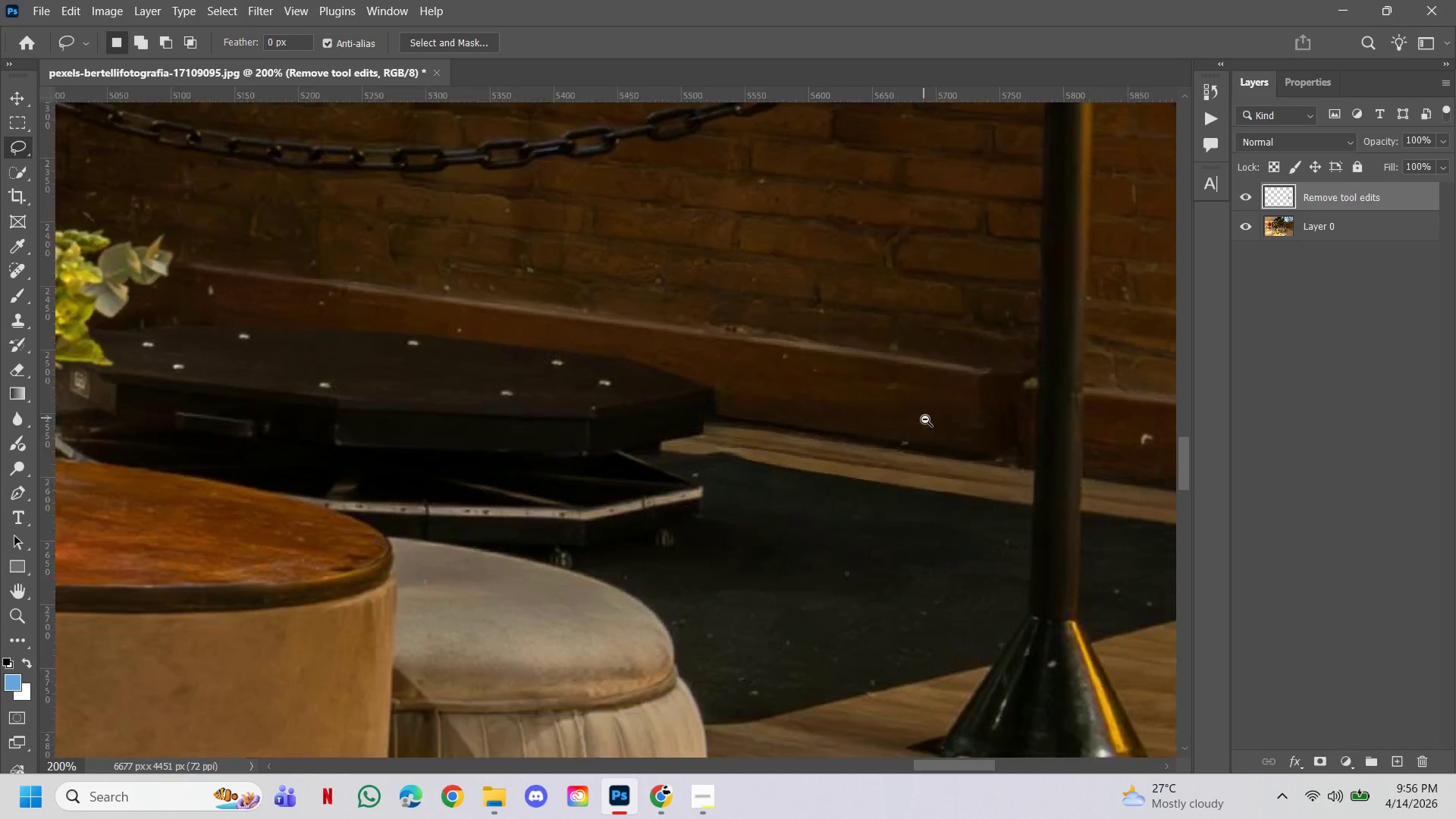 
left_click_drag(start_coordinate=[925, 419], to_coordinate=[869, 415])
 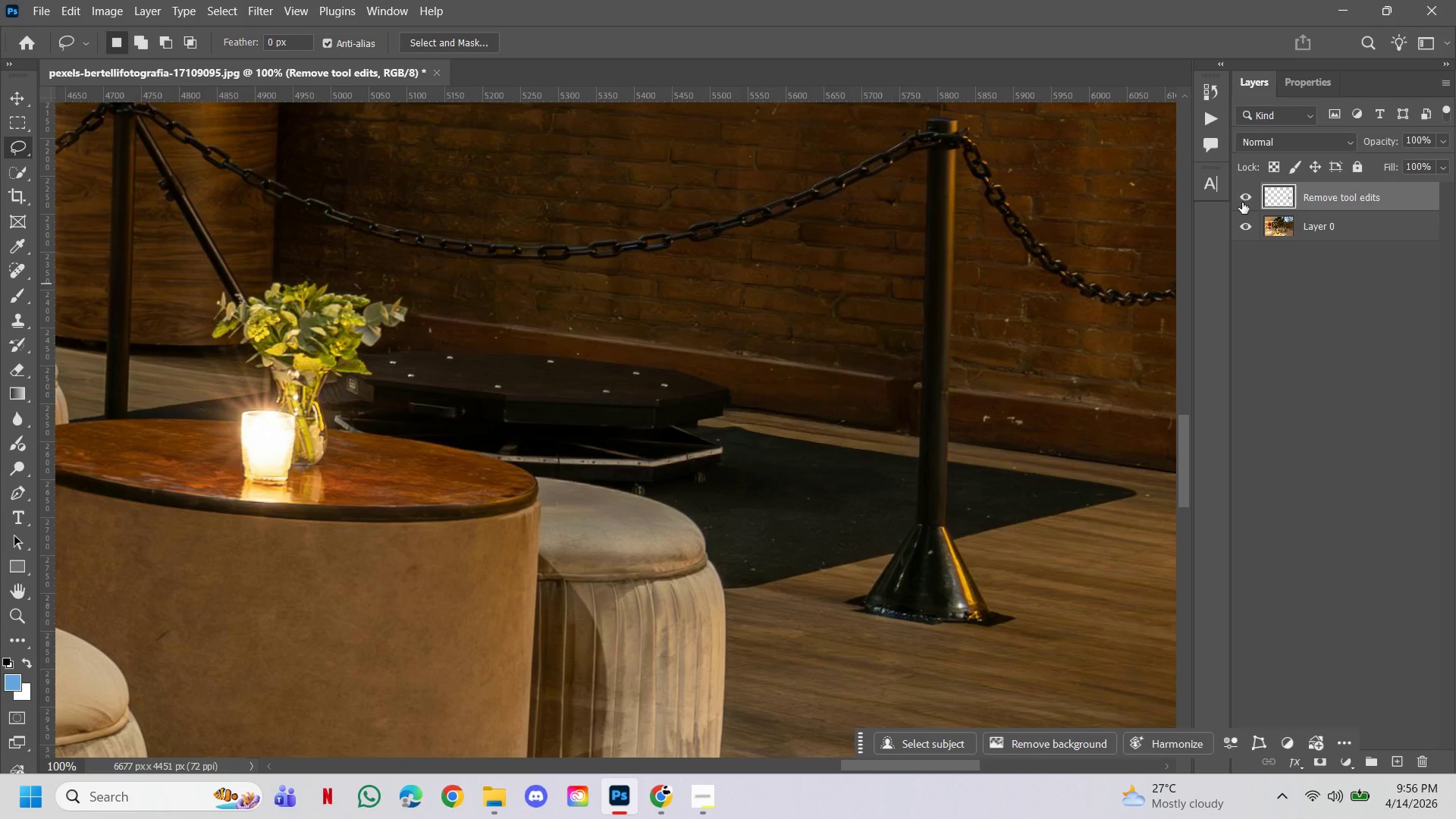 
left_click([1247, 198])
 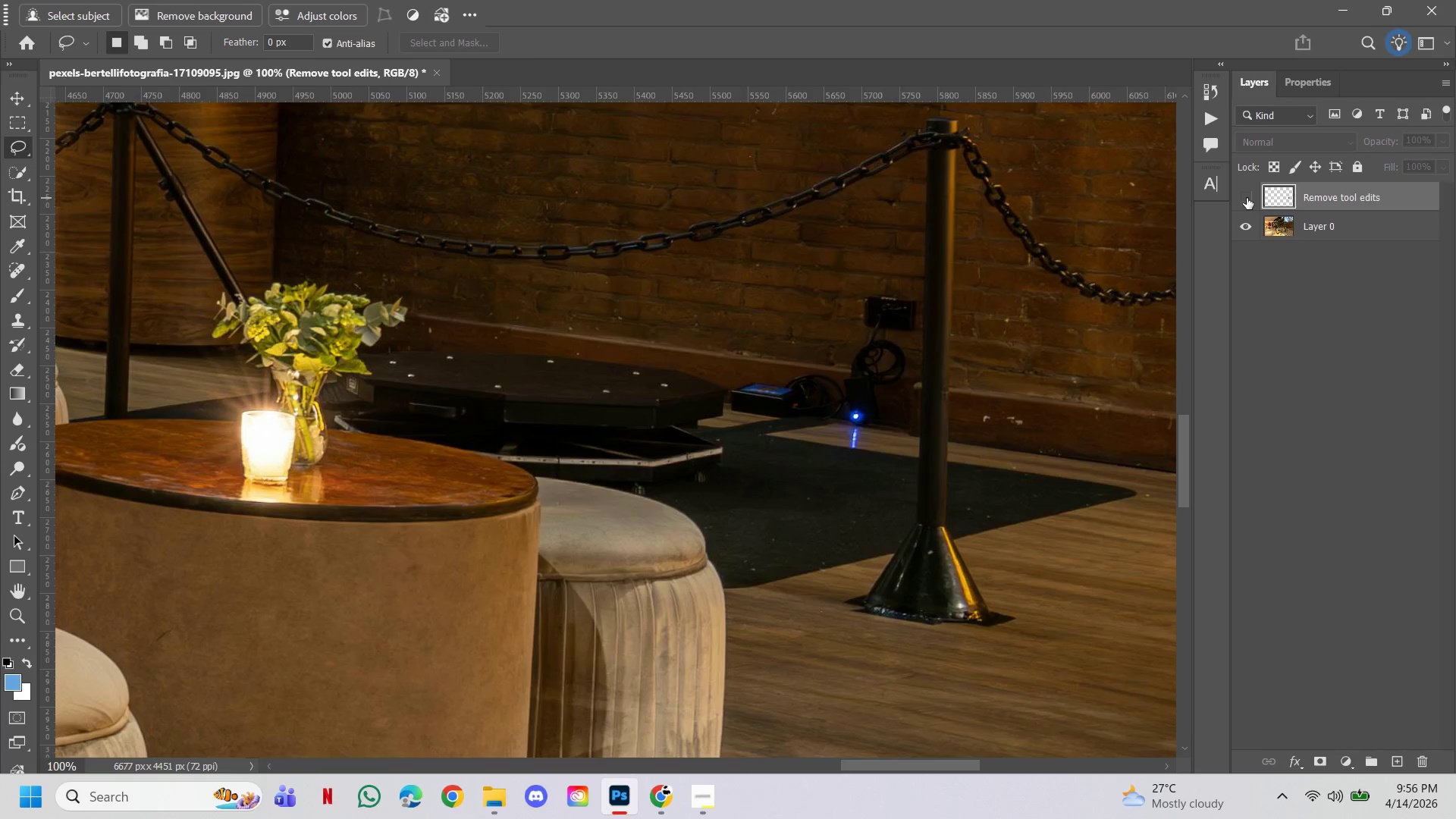 
left_click([1247, 198])
 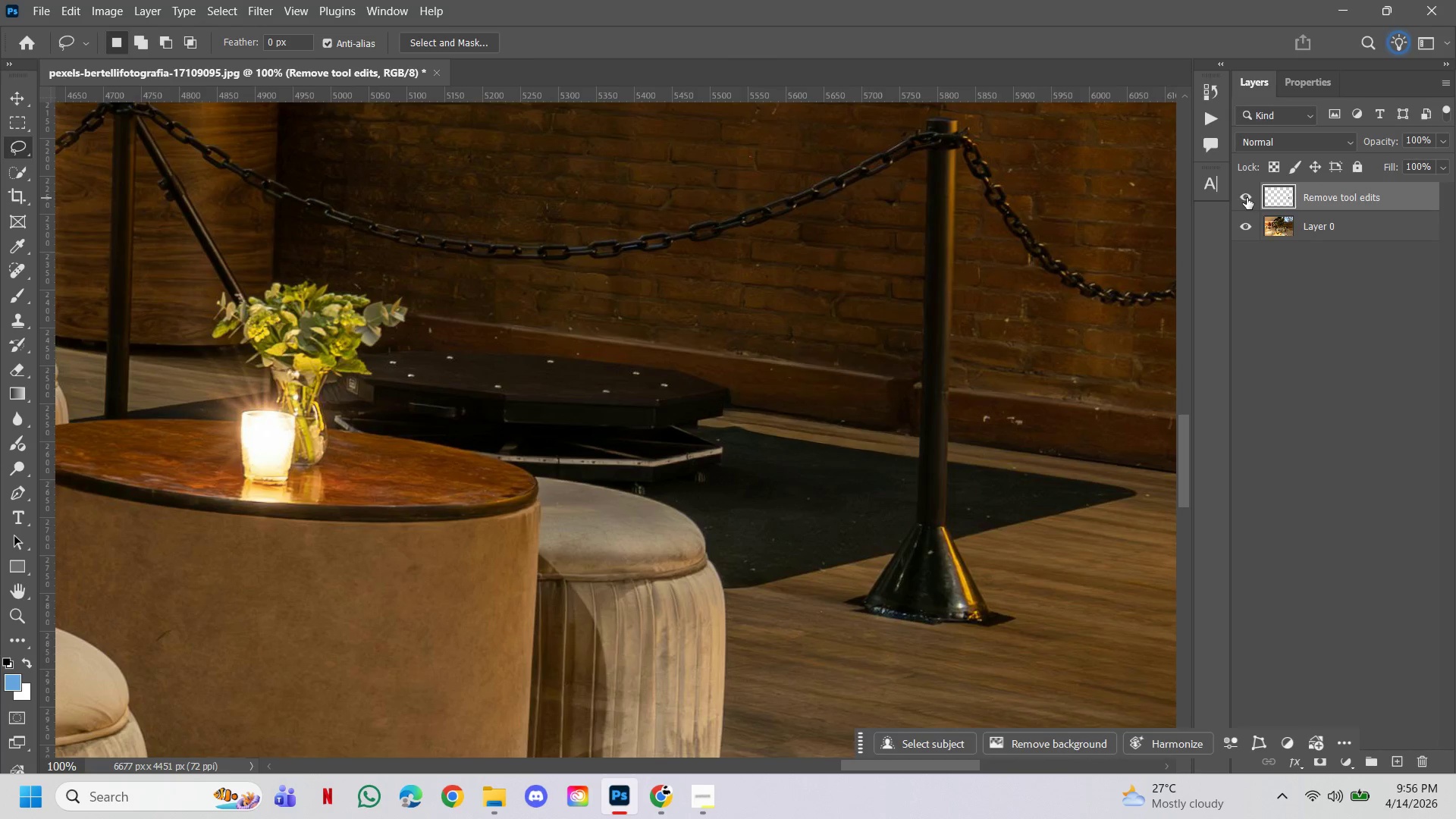 
left_click([1247, 198])
 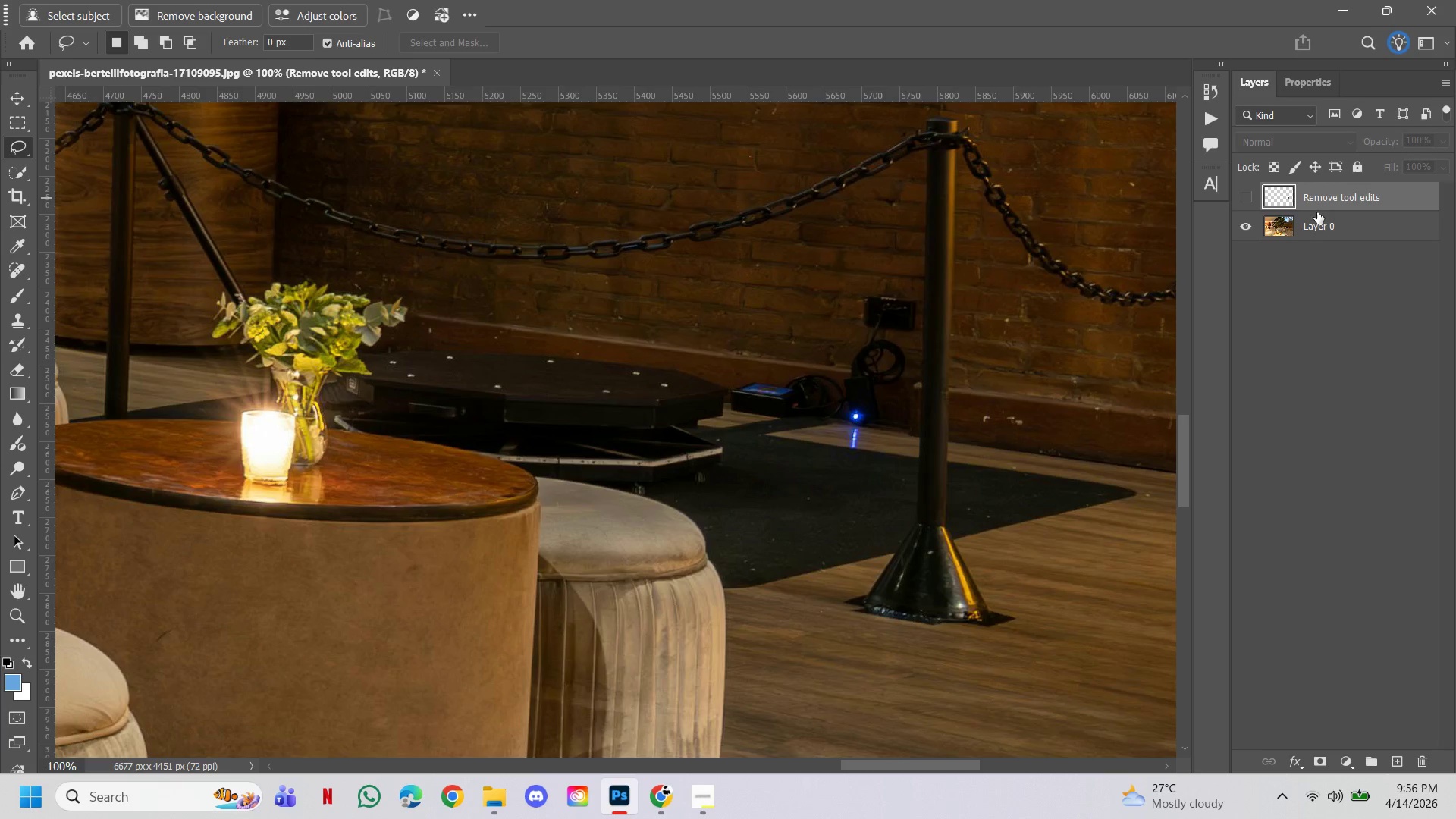 
key(Delete)
 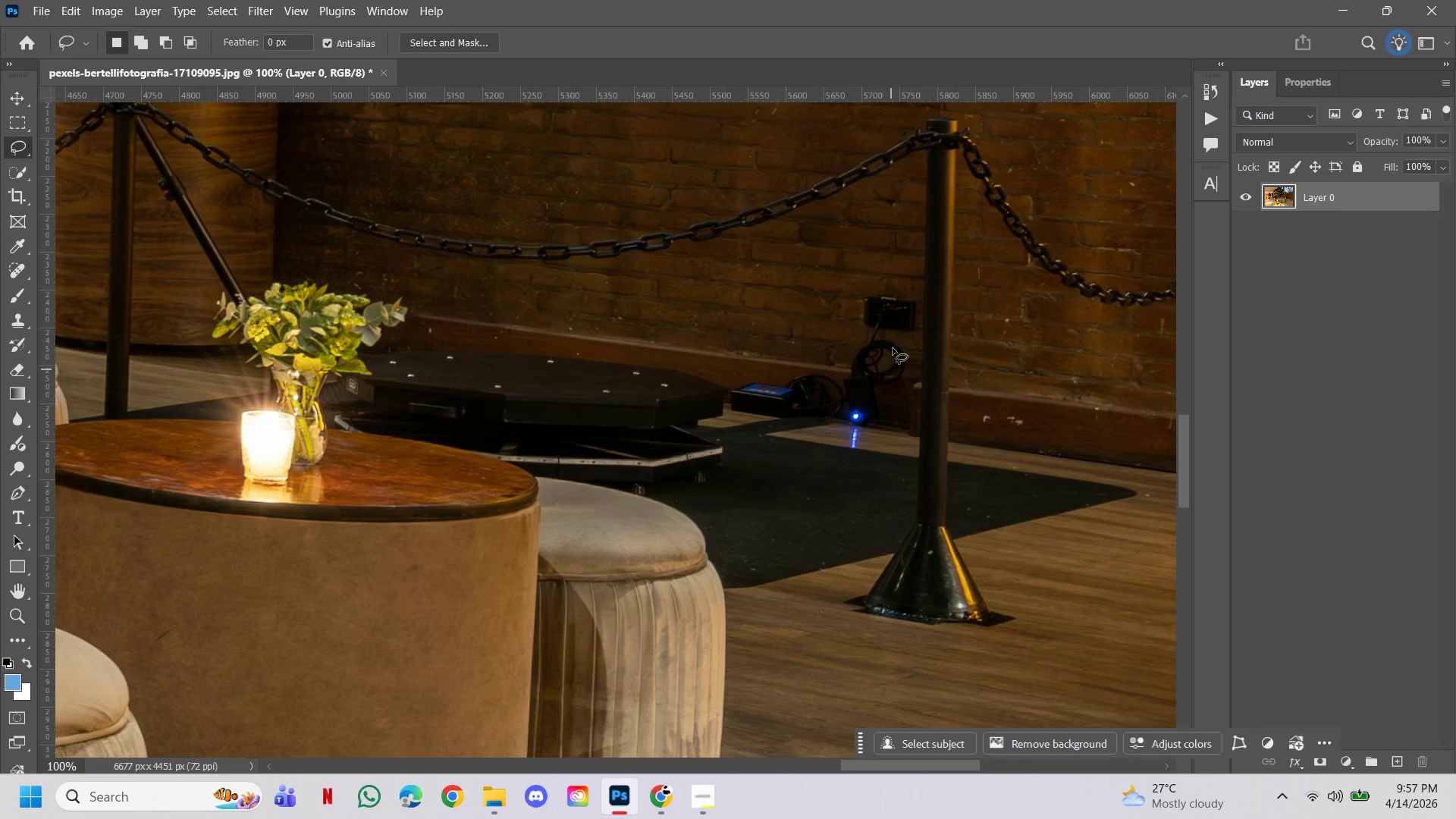 
double_click([895, 337])
 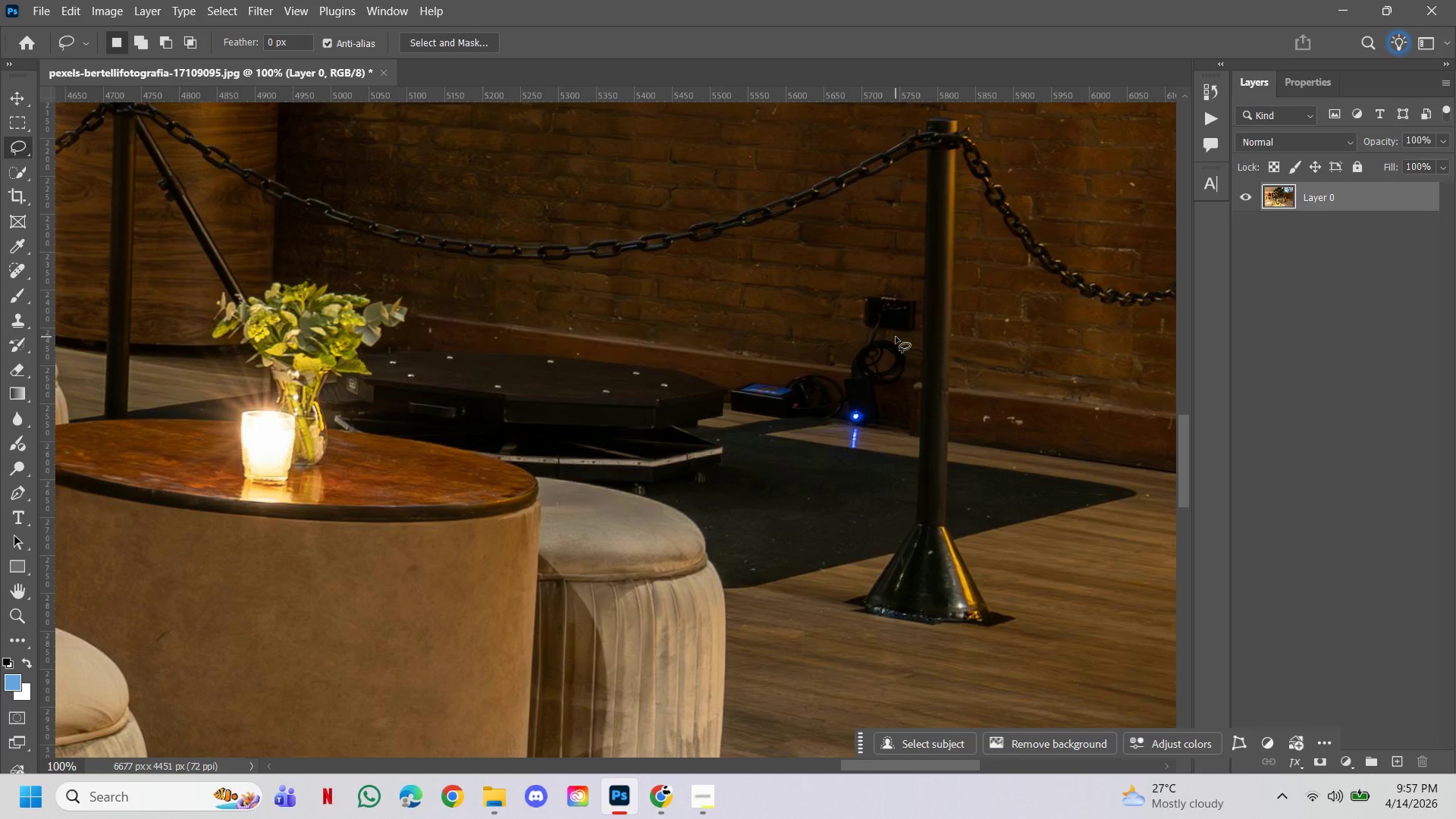 
left_click([883, 317])
 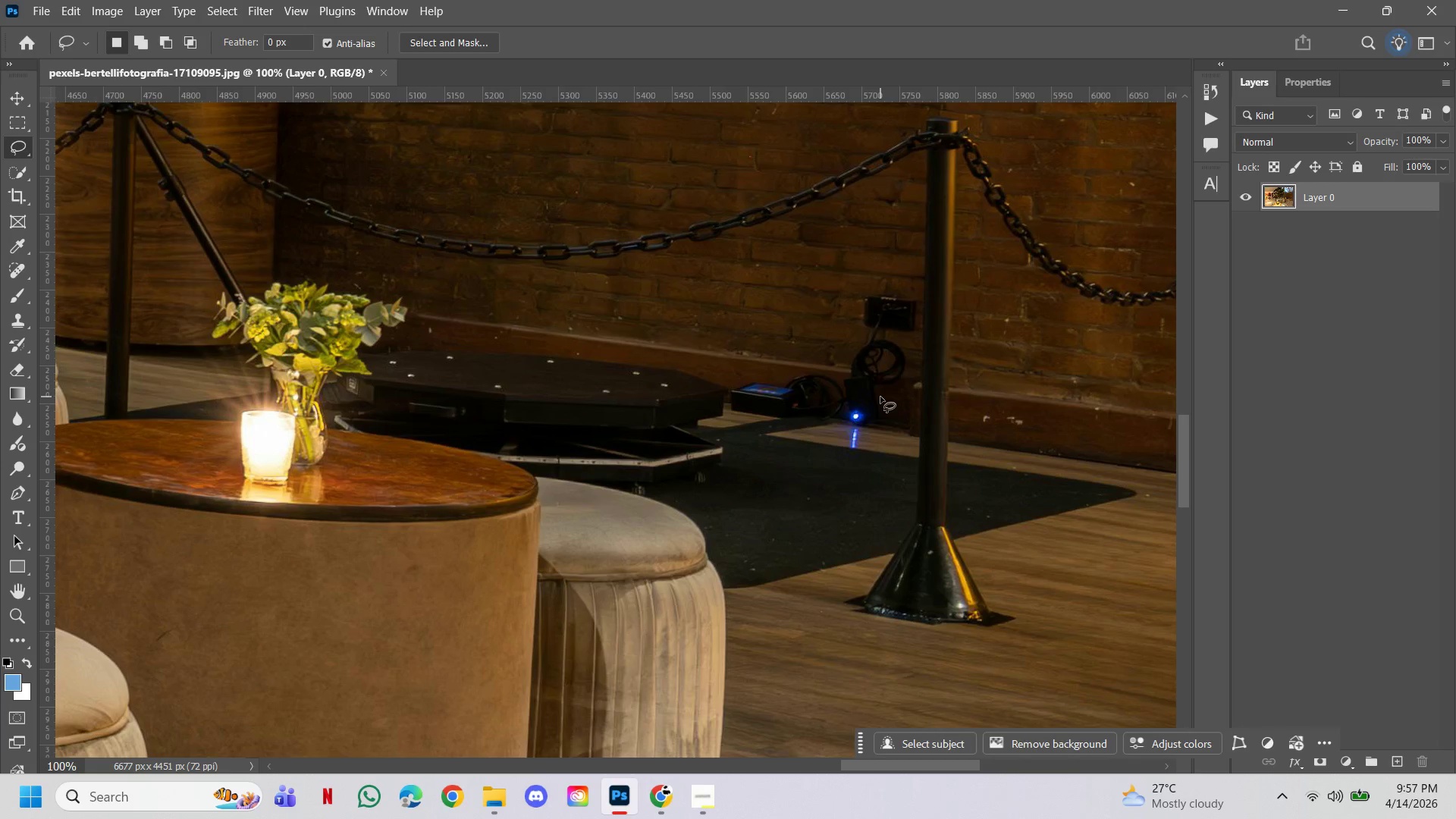 
hold_key(key=ControlLeft, duration=1.06)
 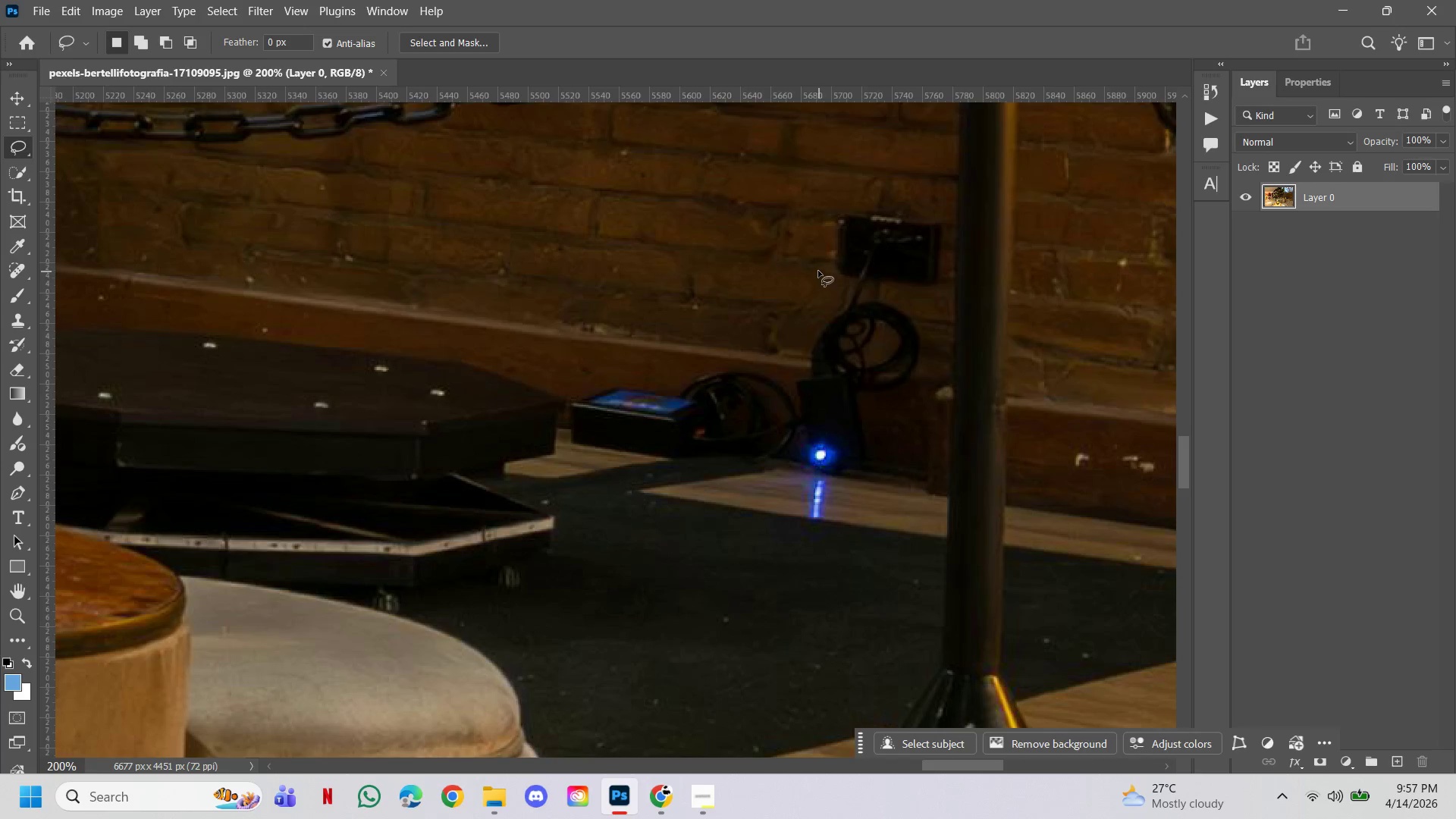 
hold_key(key=Space, duration=0.83)
 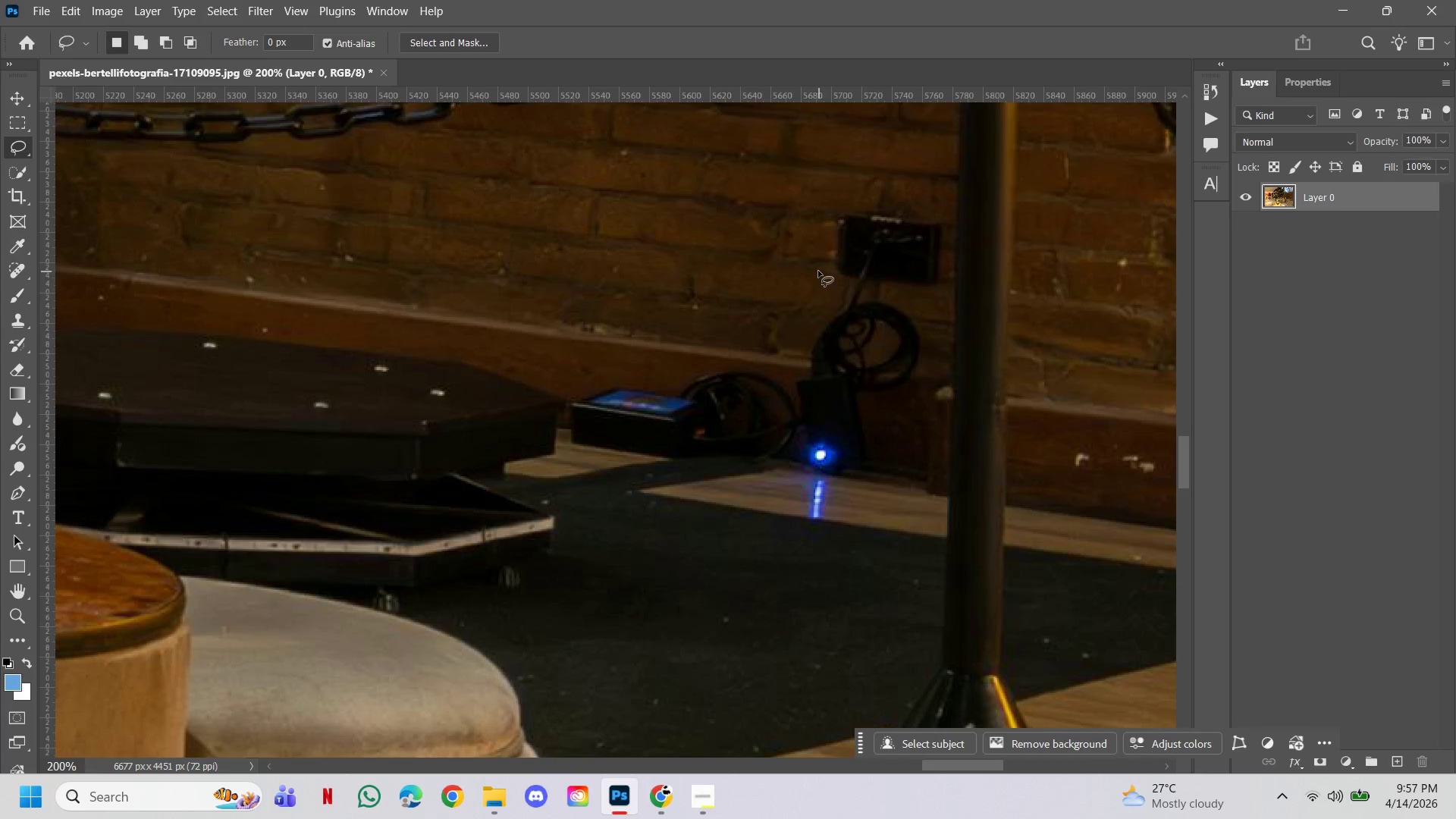 
left_click([892, 378])
 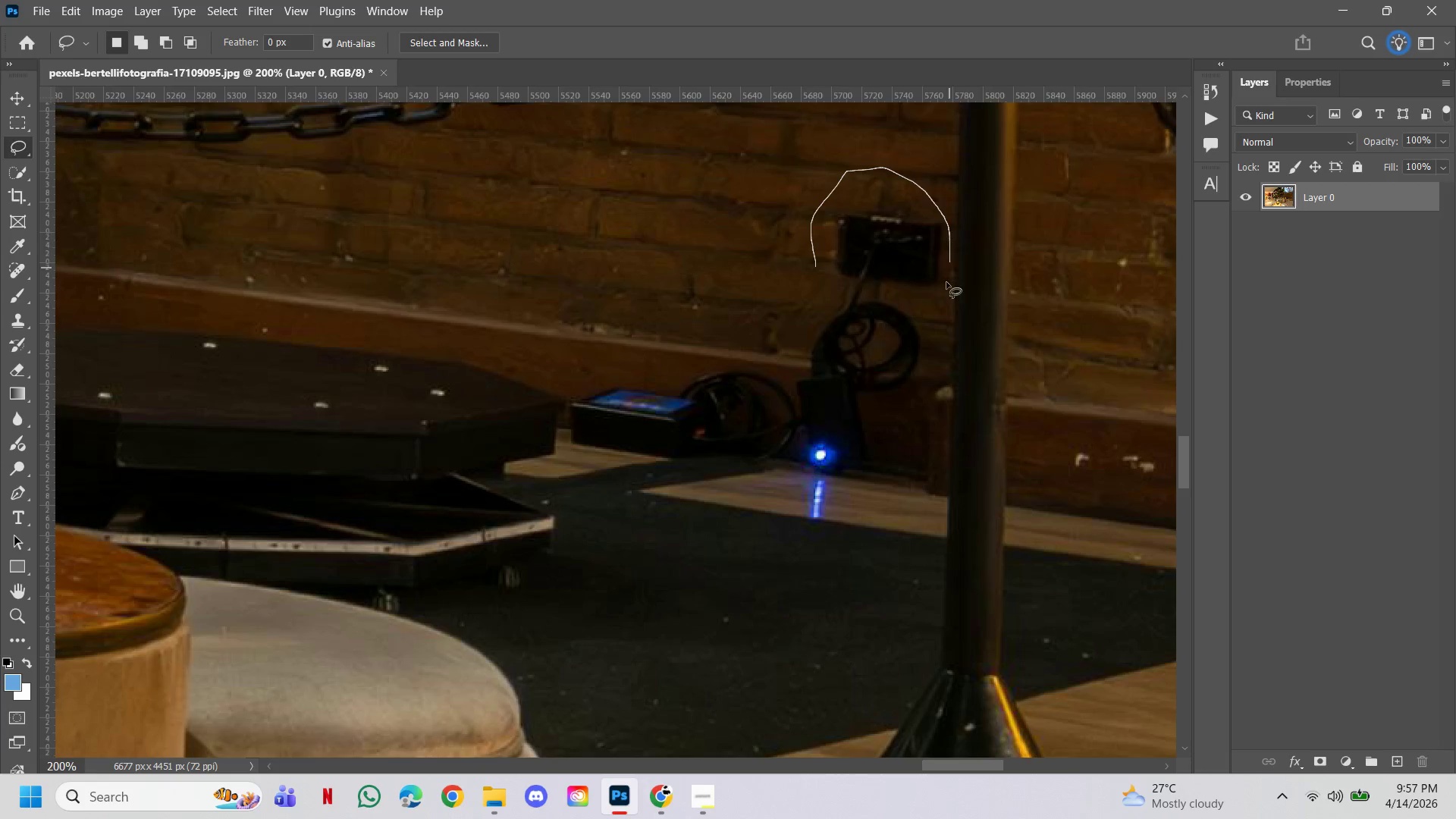 
left_click([815, 266])
 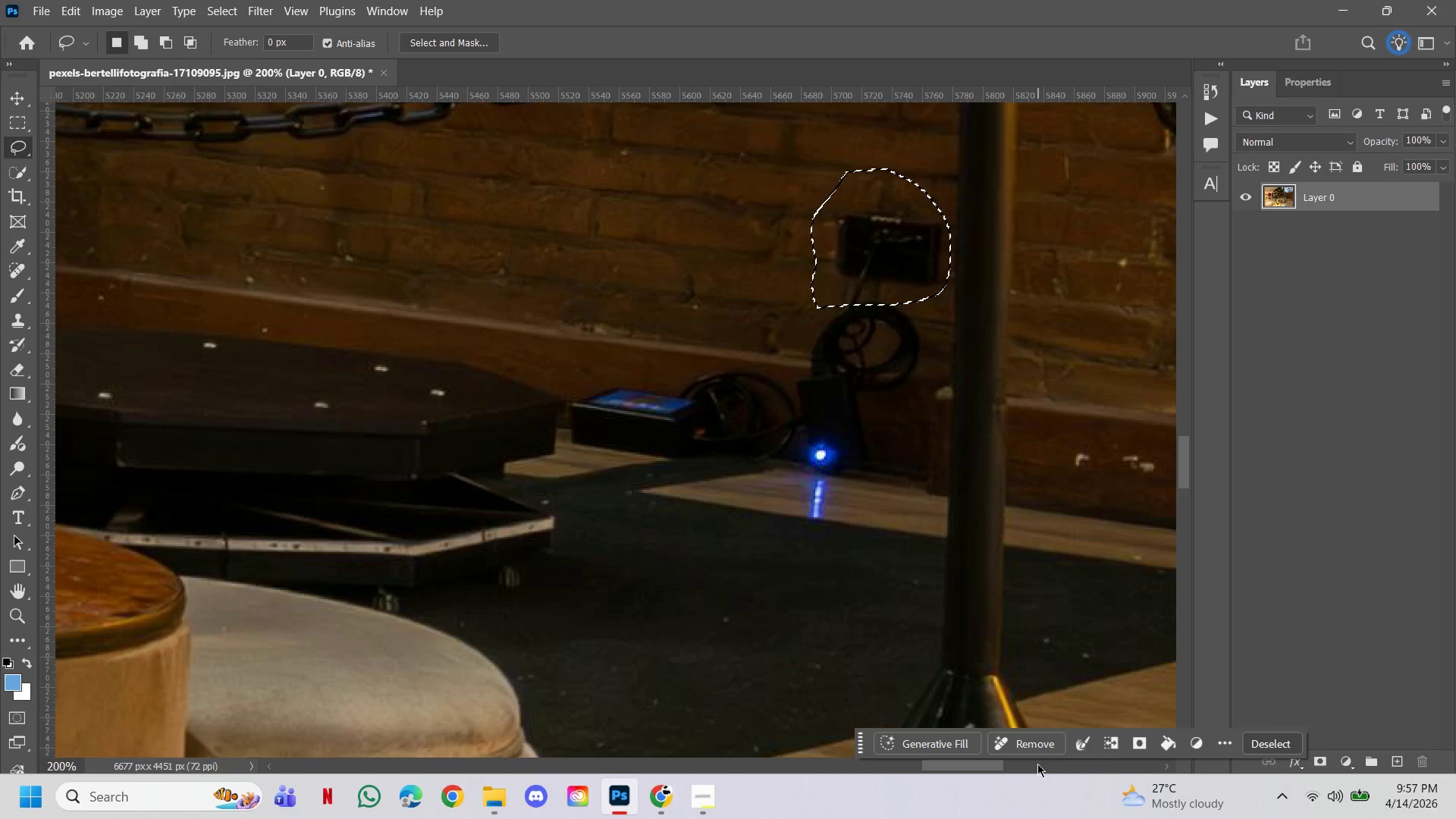 
left_click([1029, 744])
 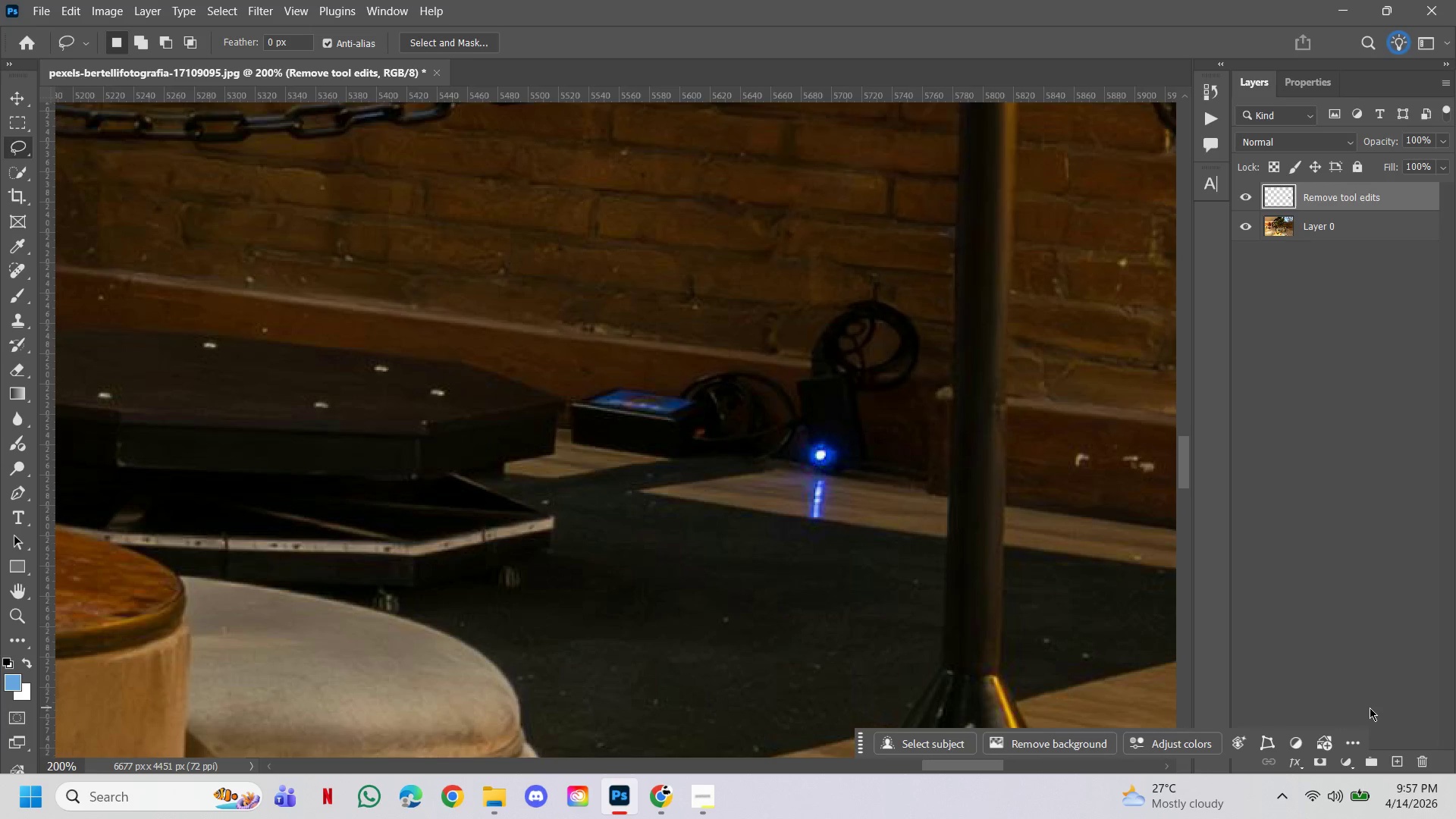 
wait(29.78)
 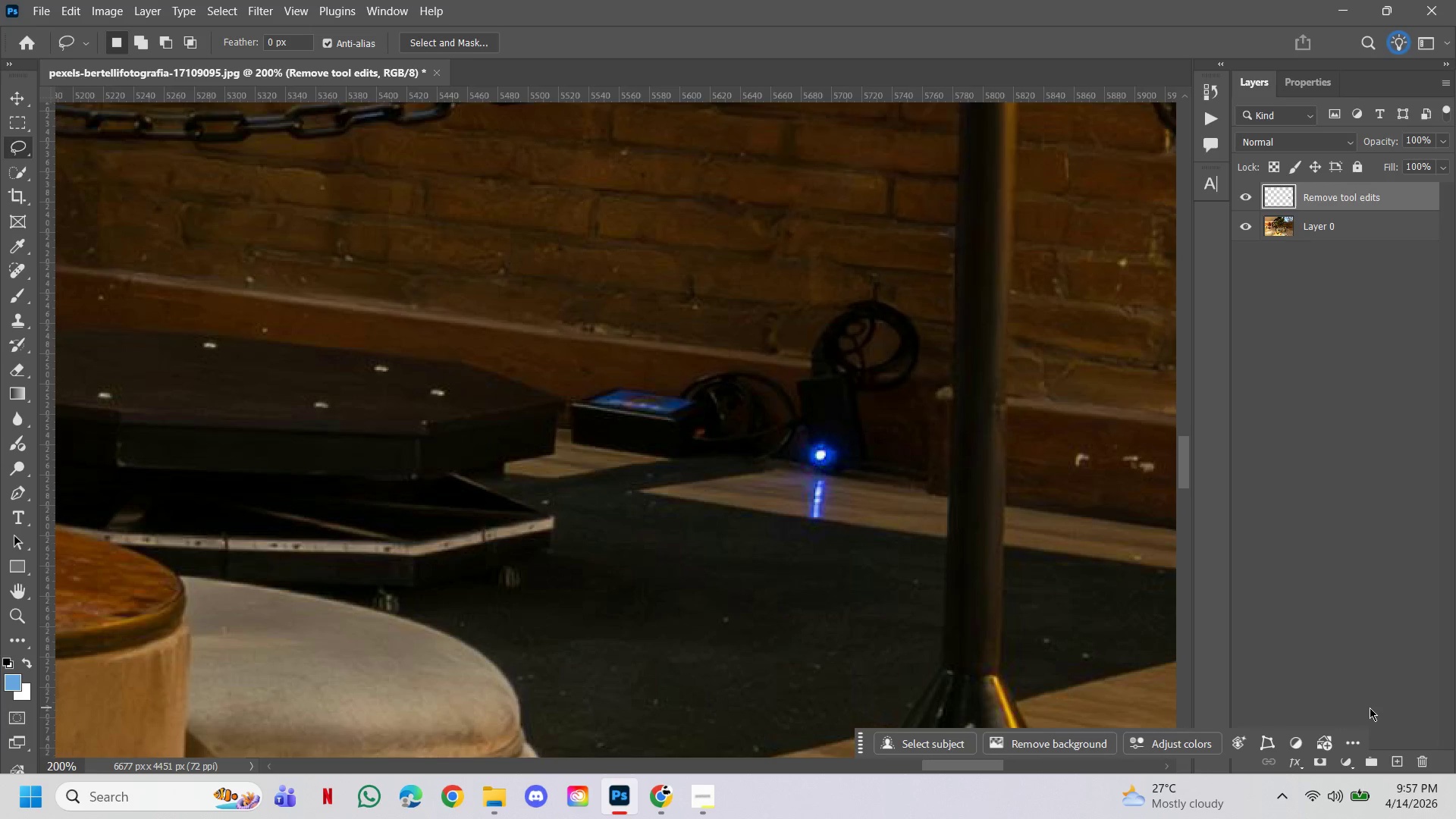 
left_click([1244, 195])
 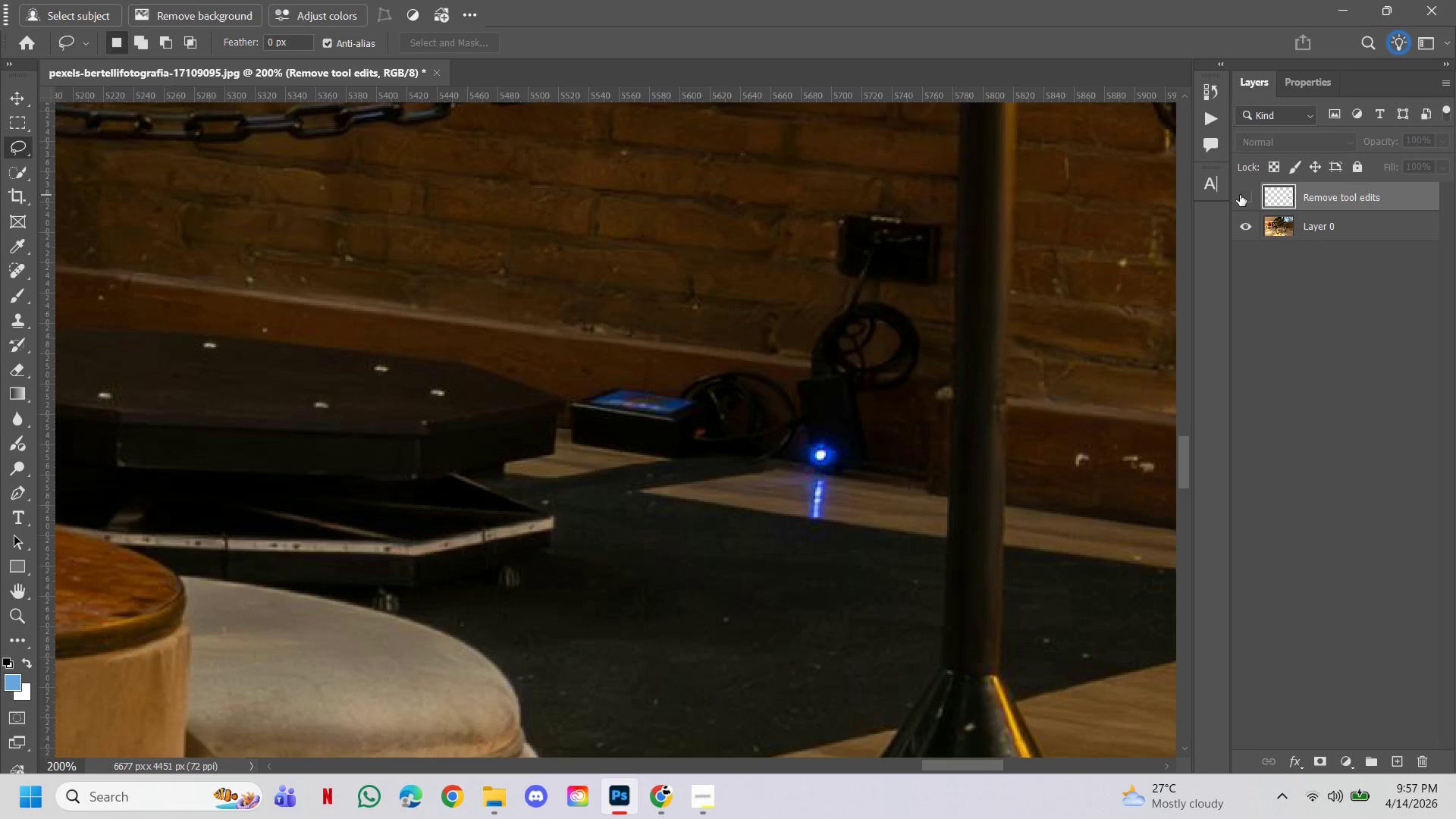 
left_click([1240, 195])
 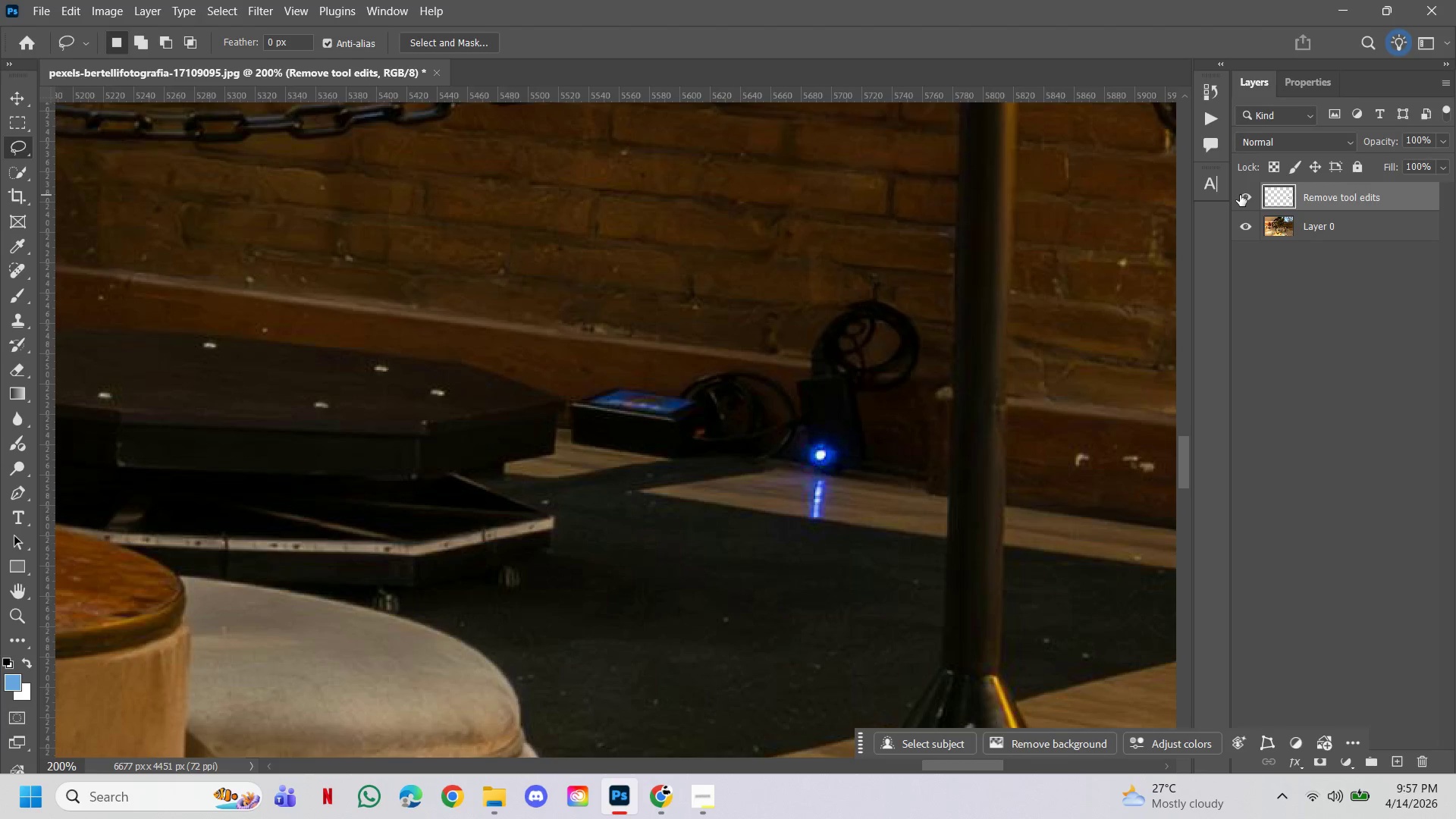 
left_click([1240, 195])
 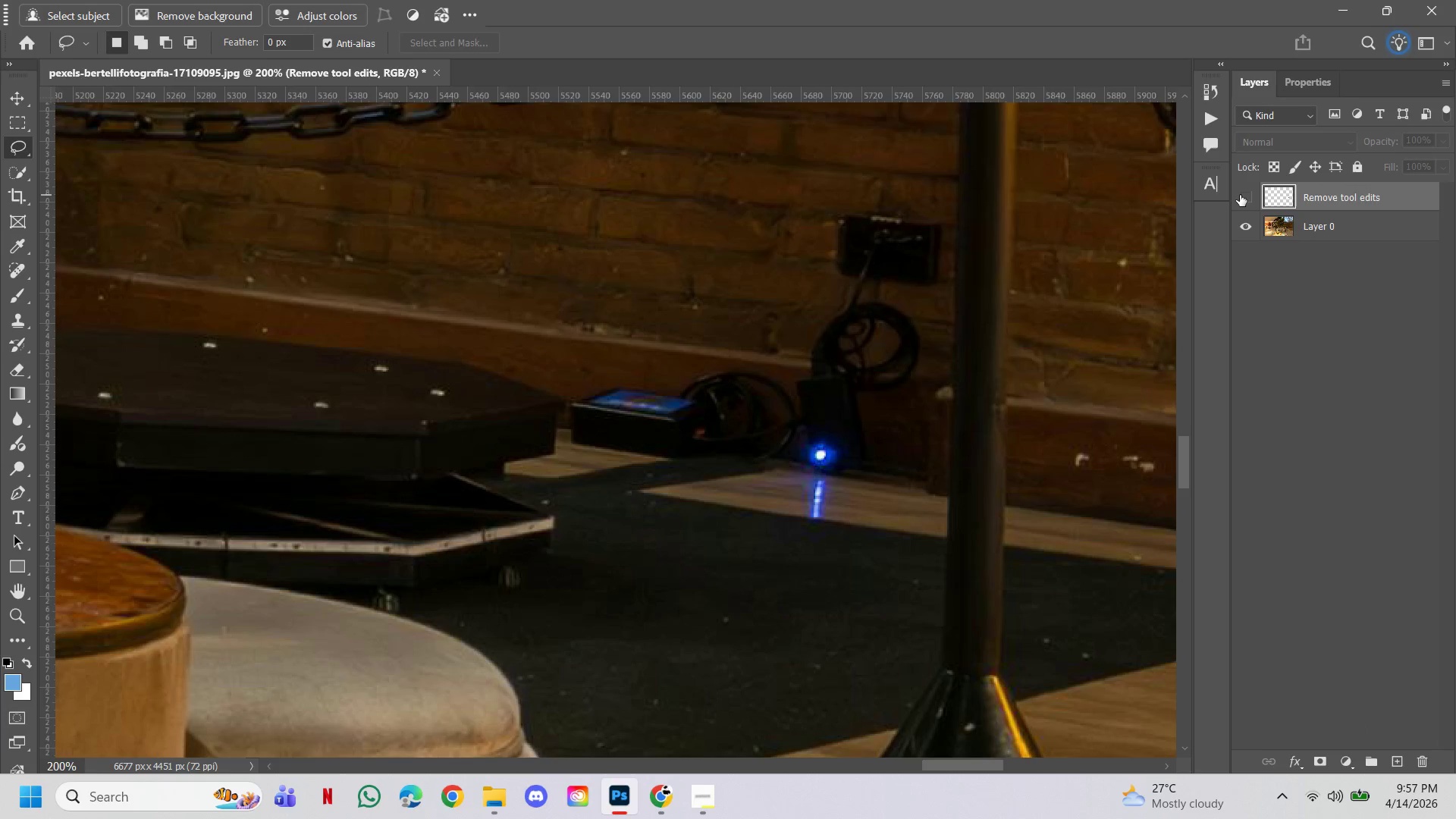 
left_click([1240, 195])
 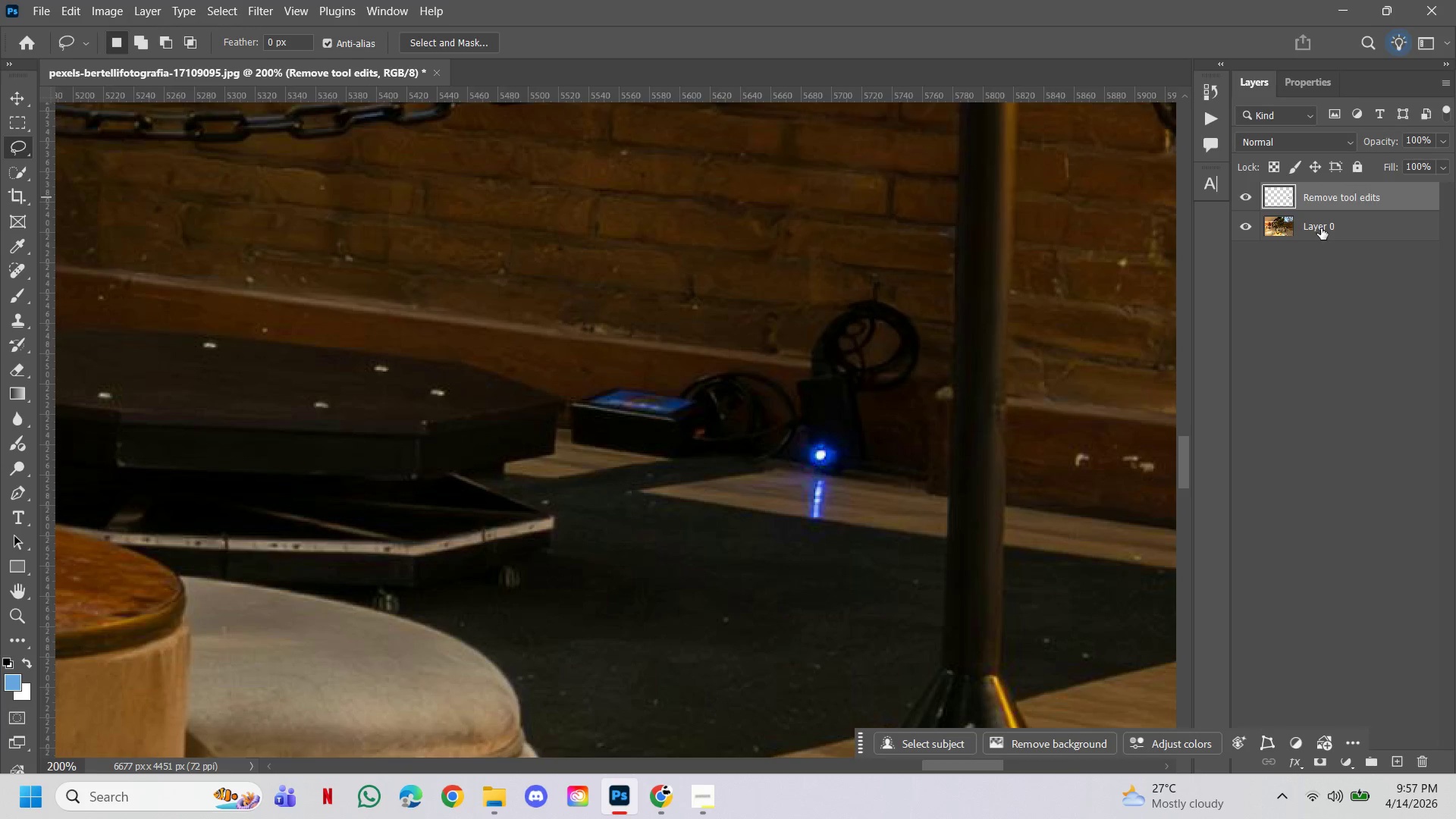 
hold_key(key=ControlLeft, duration=0.66)
left_click([1322, 226])
 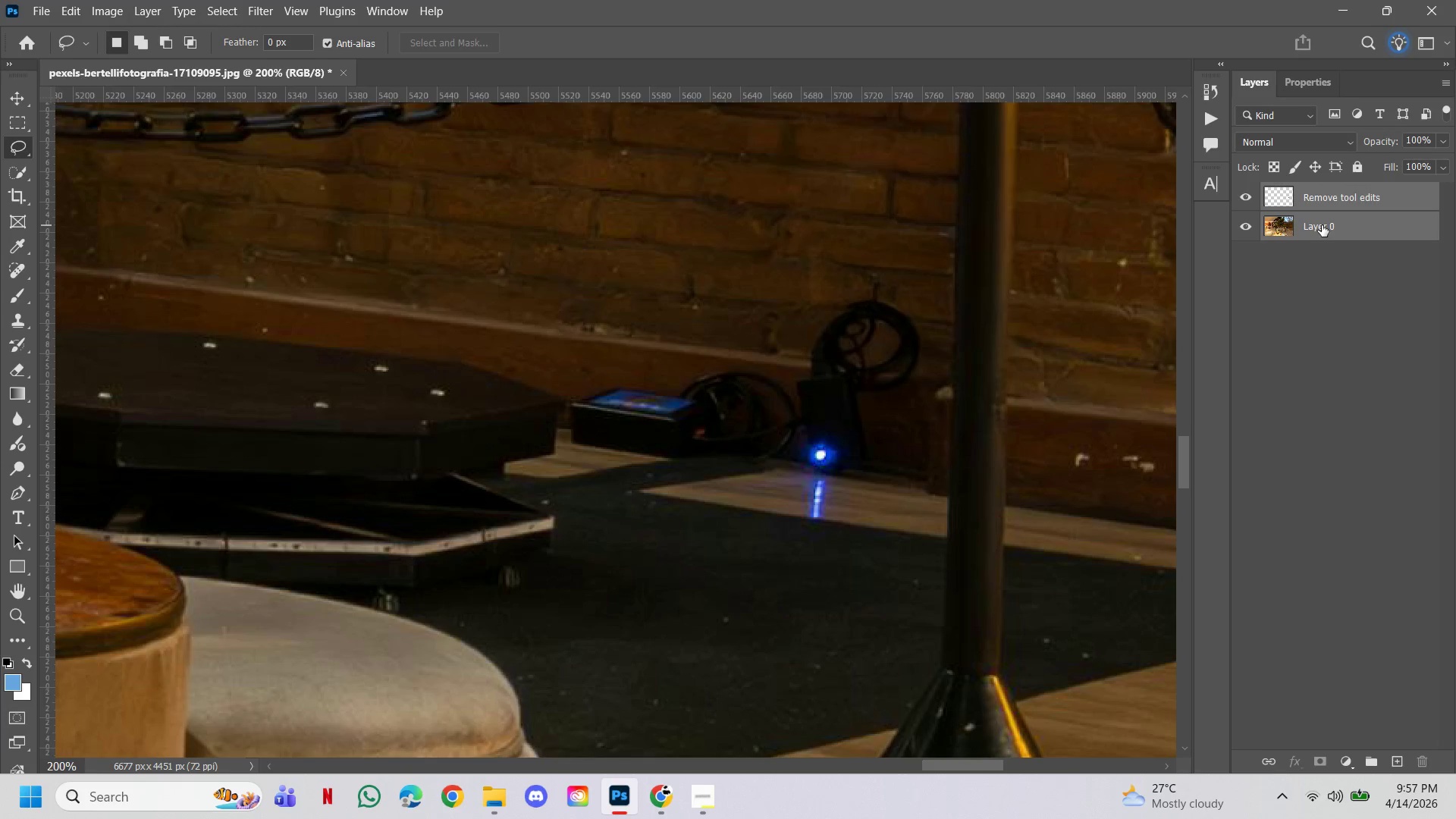 
key(Control+E)
 